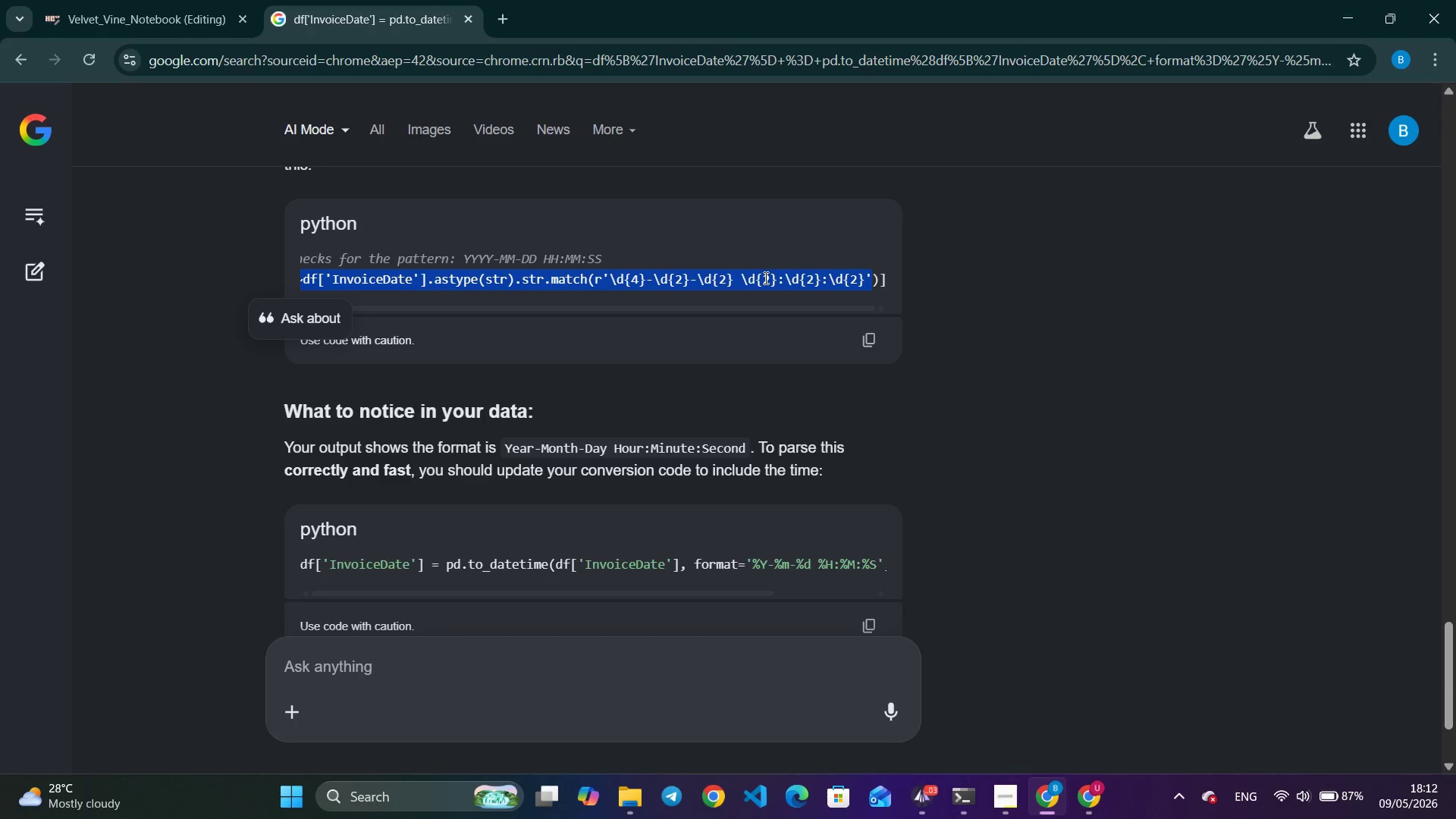 
triple_click([764, 278])
 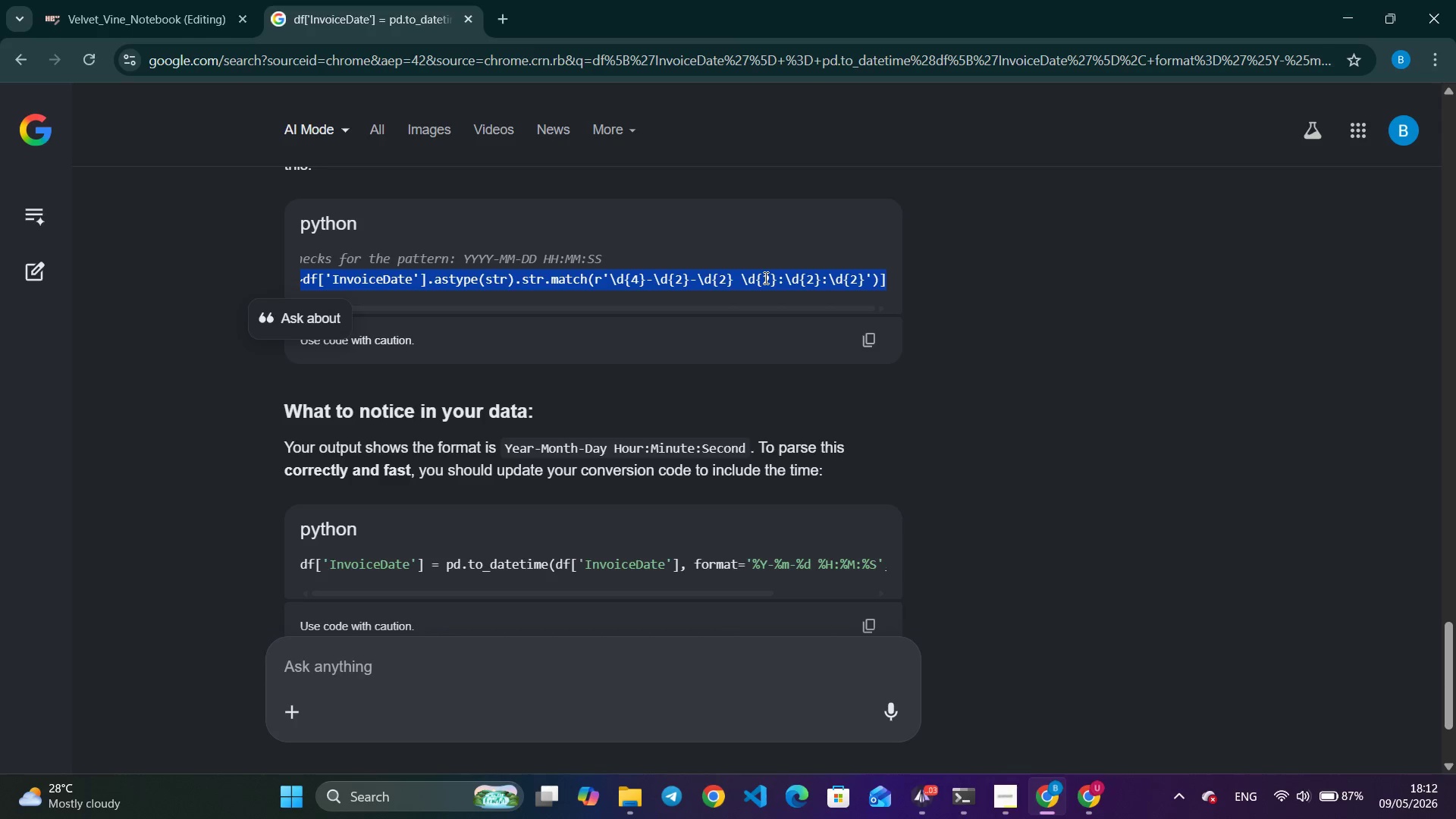 
triple_click([764, 278])
 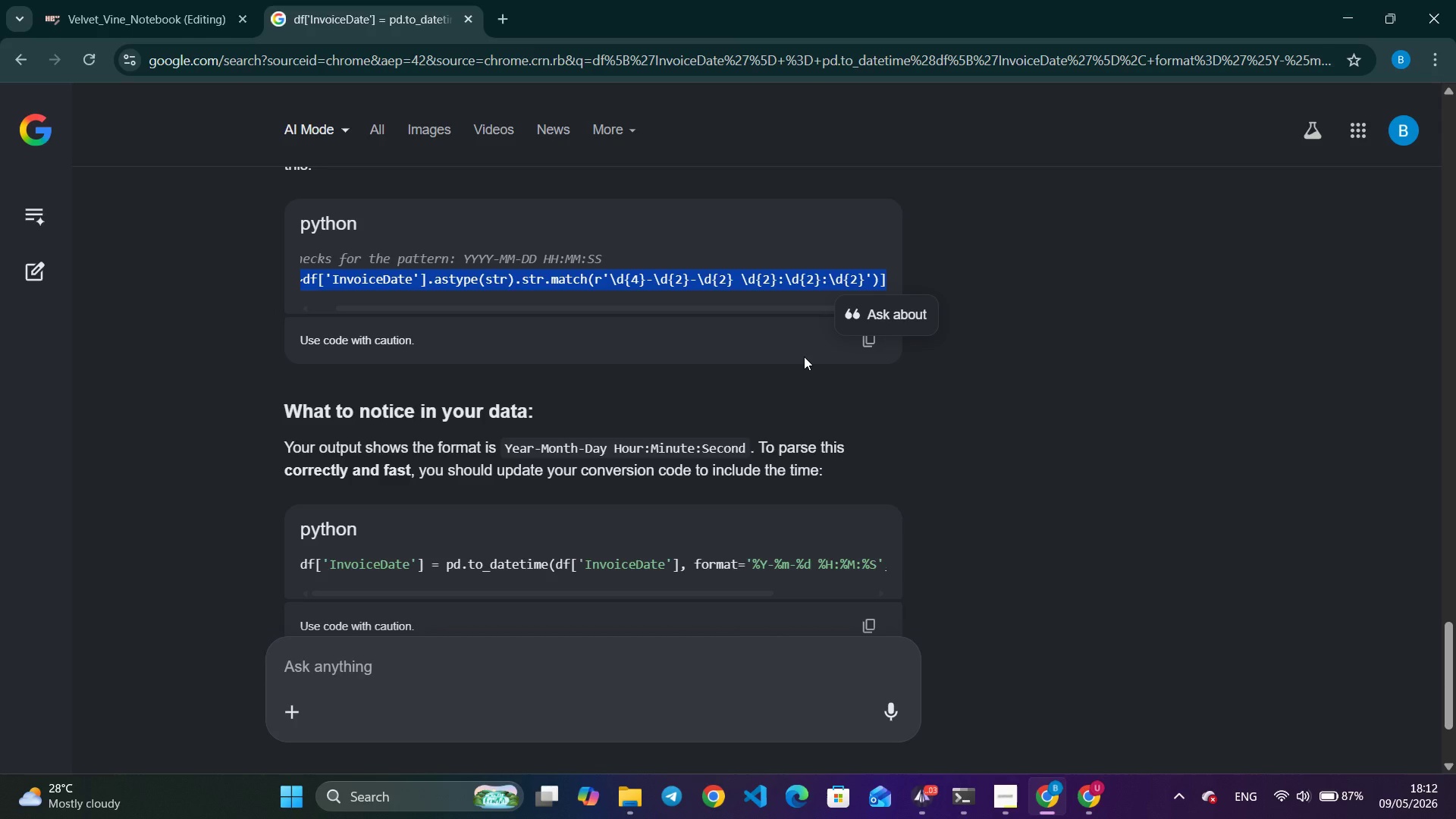 
key(Control+C)
 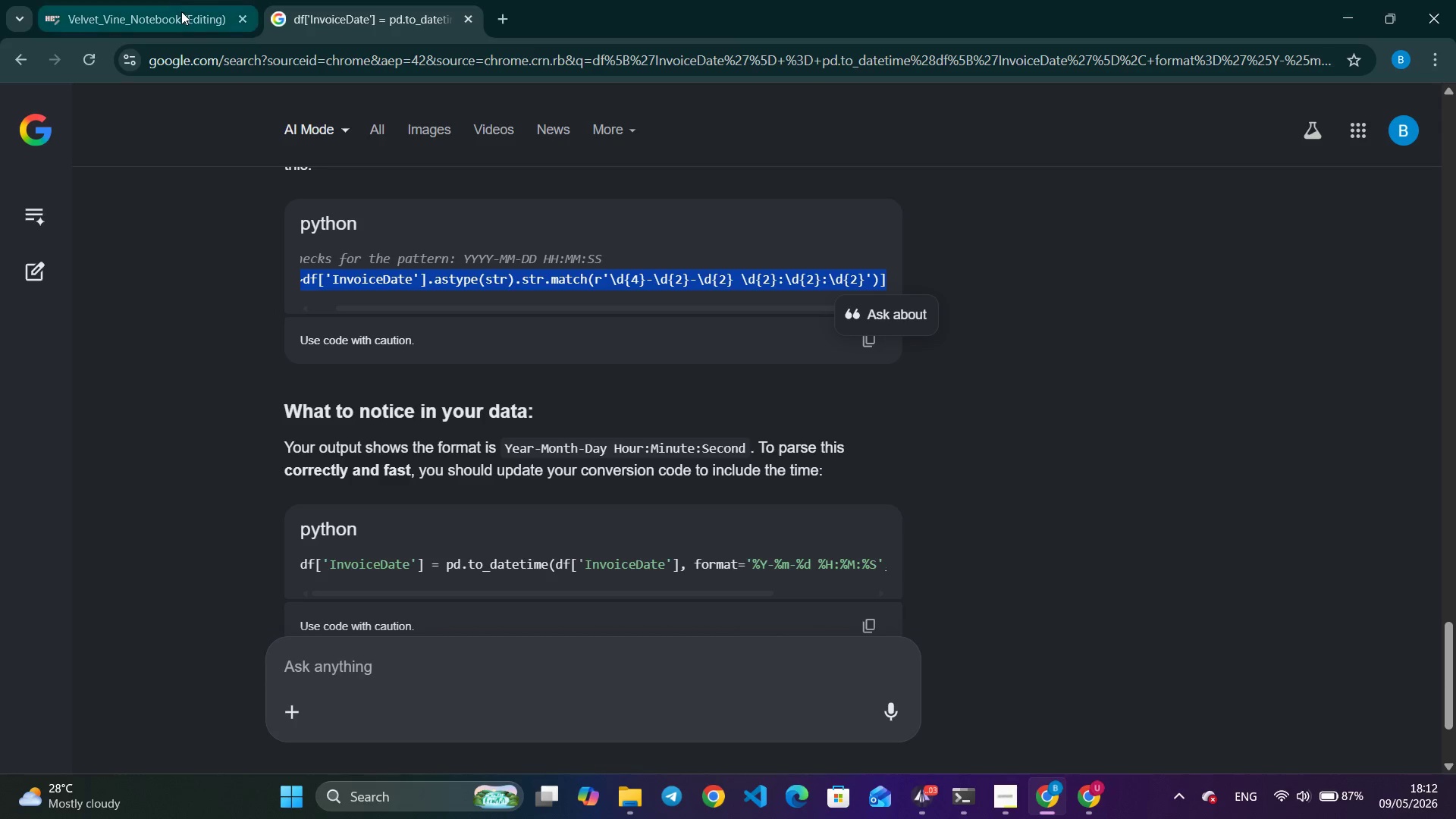 
left_click([181, 11])
 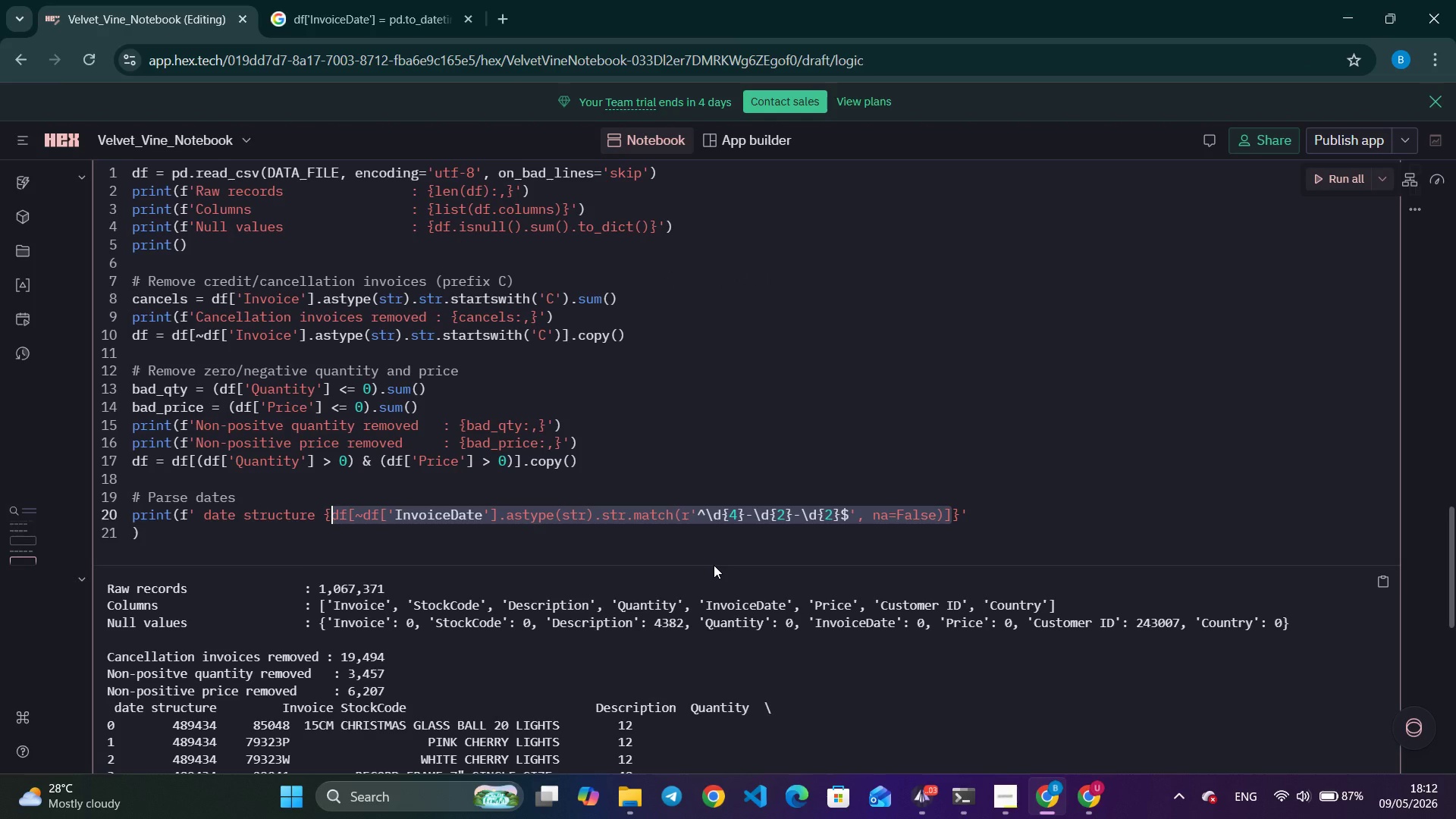 
key(Control+V)
 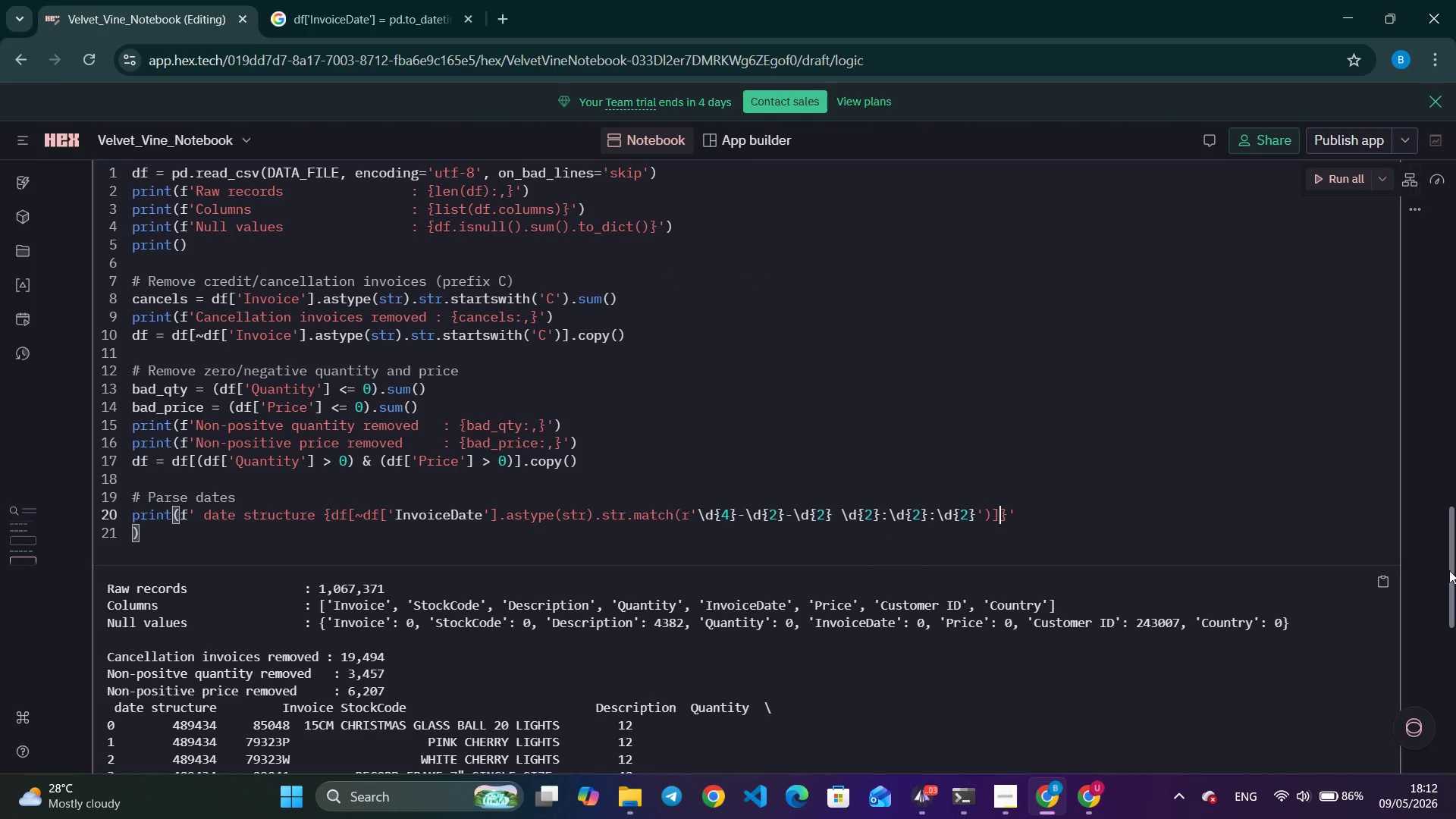 
left_click_drag(start_coordinate=[1453, 566], to_coordinate=[1454, 523])
 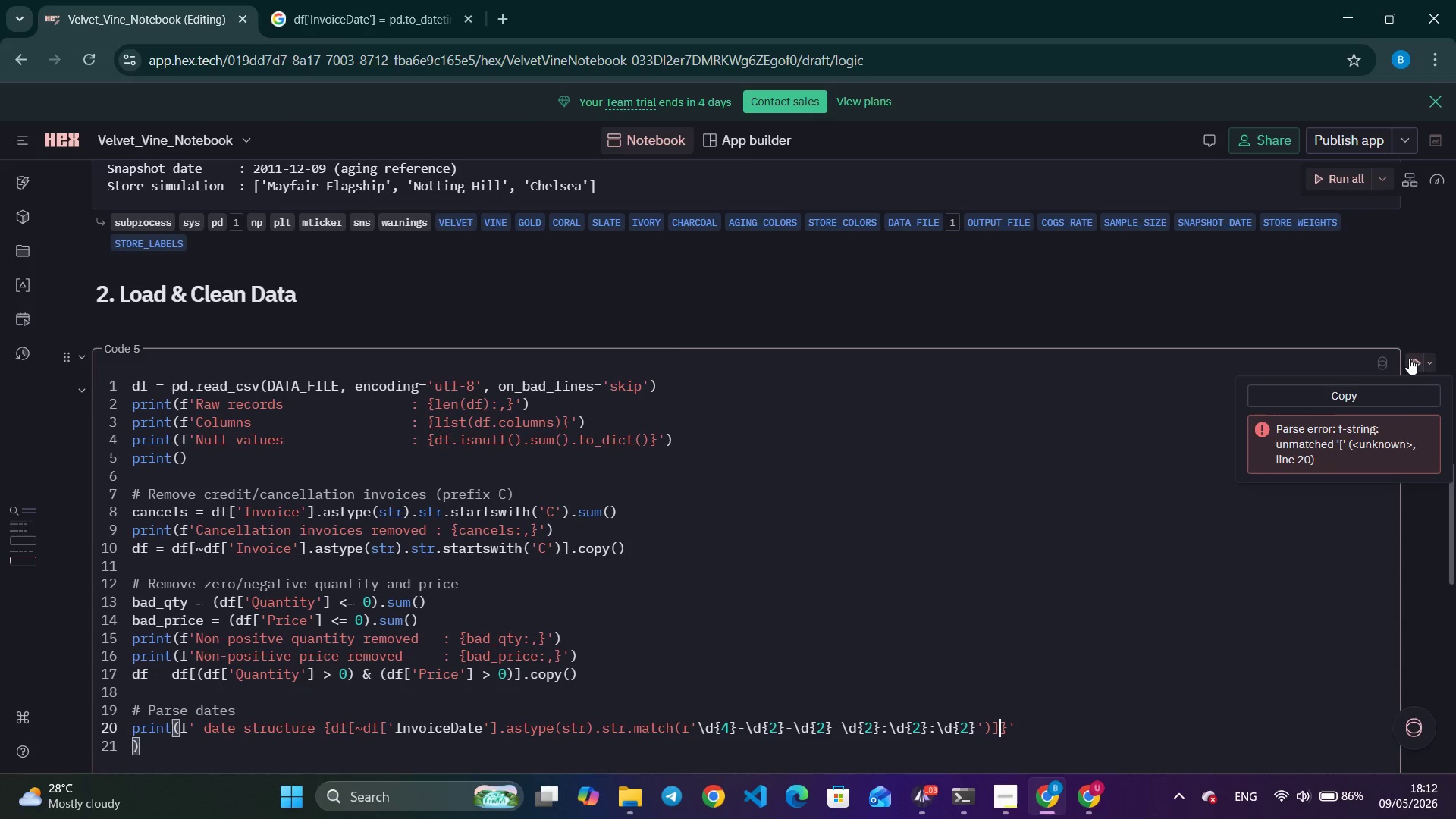 
left_click([1409, 358])
 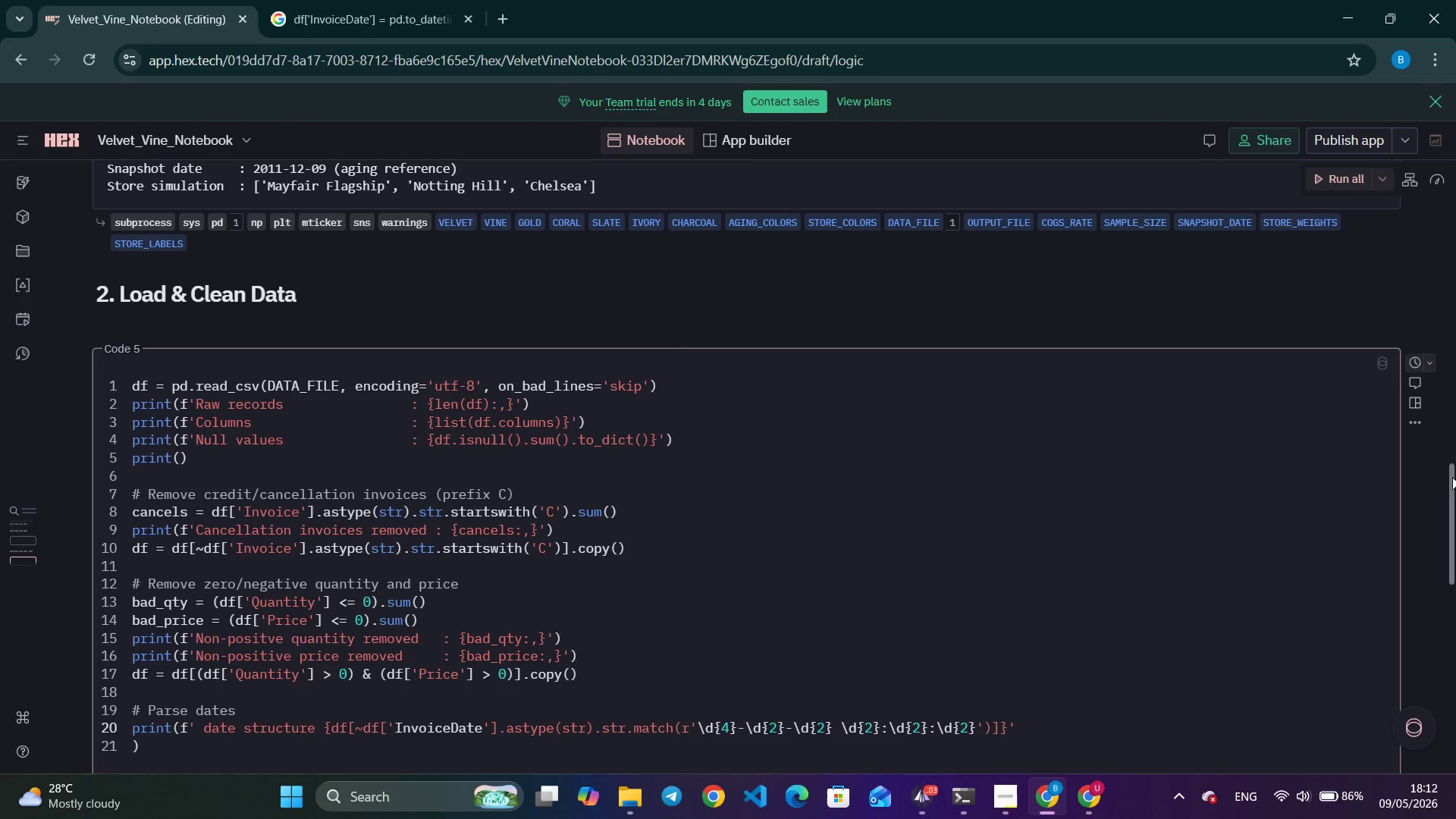 
left_click_drag(start_coordinate=[1452, 477], to_coordinate=[1448, 557])
 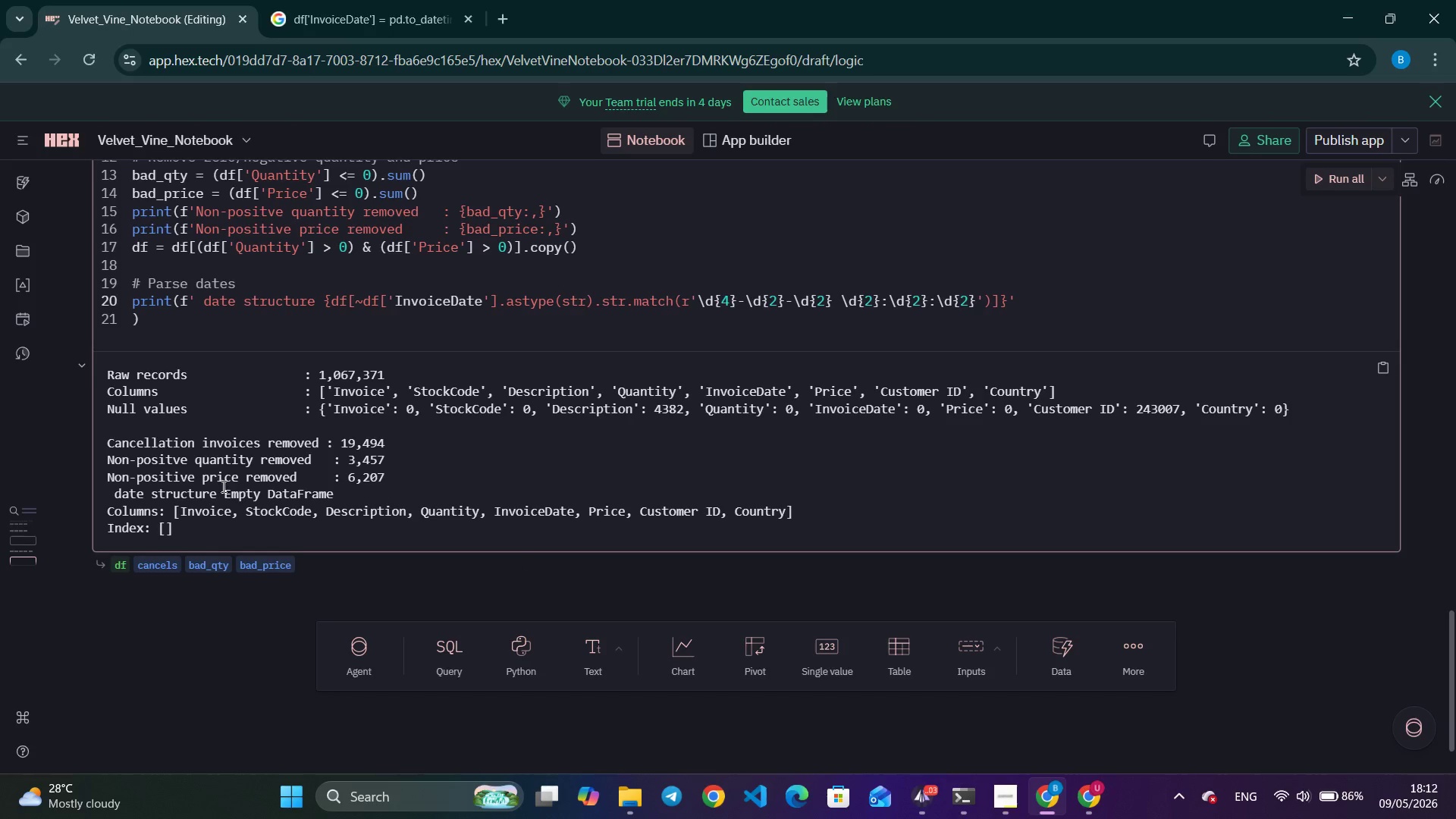 
left_click_drag(start_coordinate=[222, 486], to_coordinate=[220, 535])
 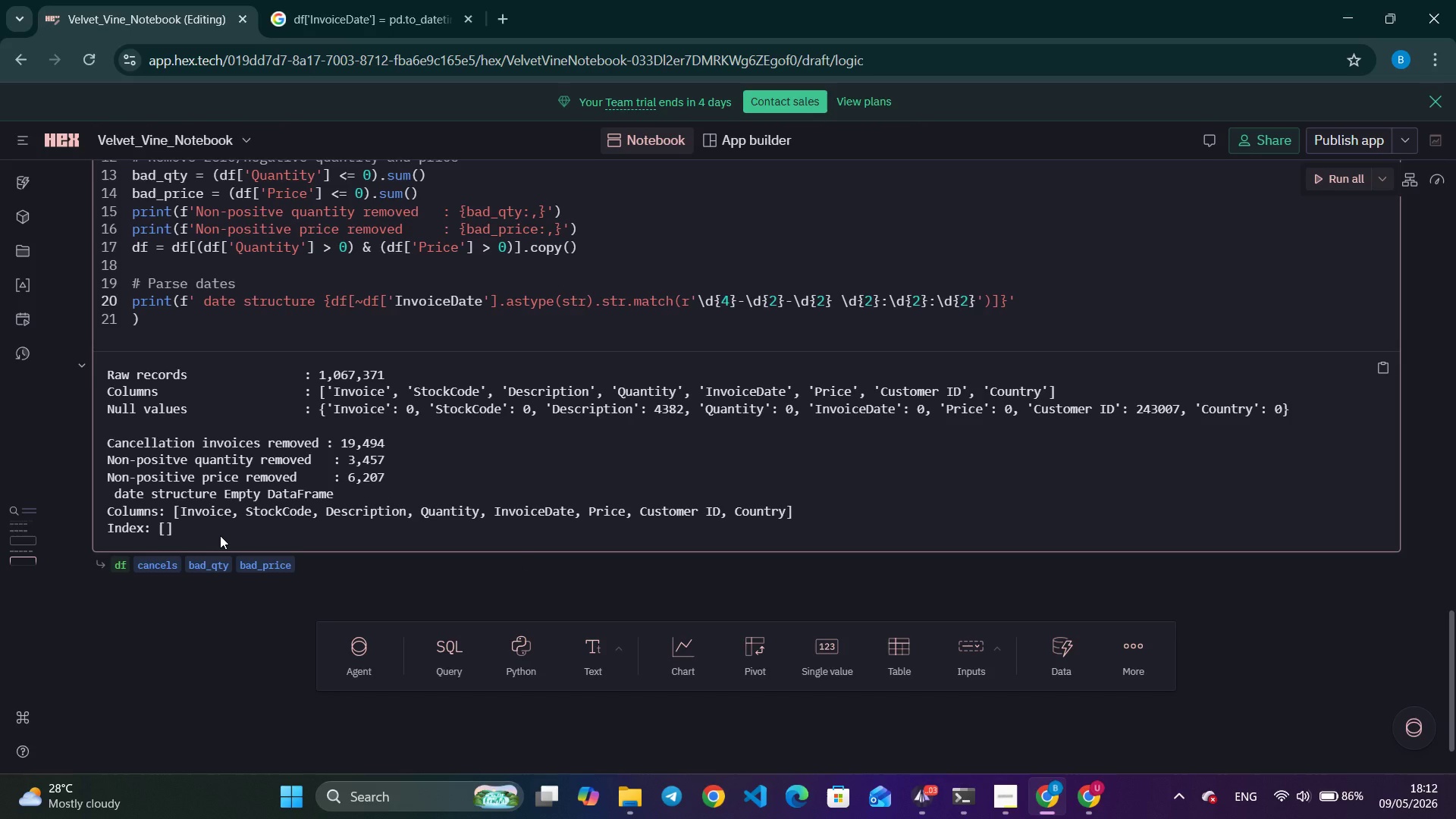 
left_click([220, 535])
 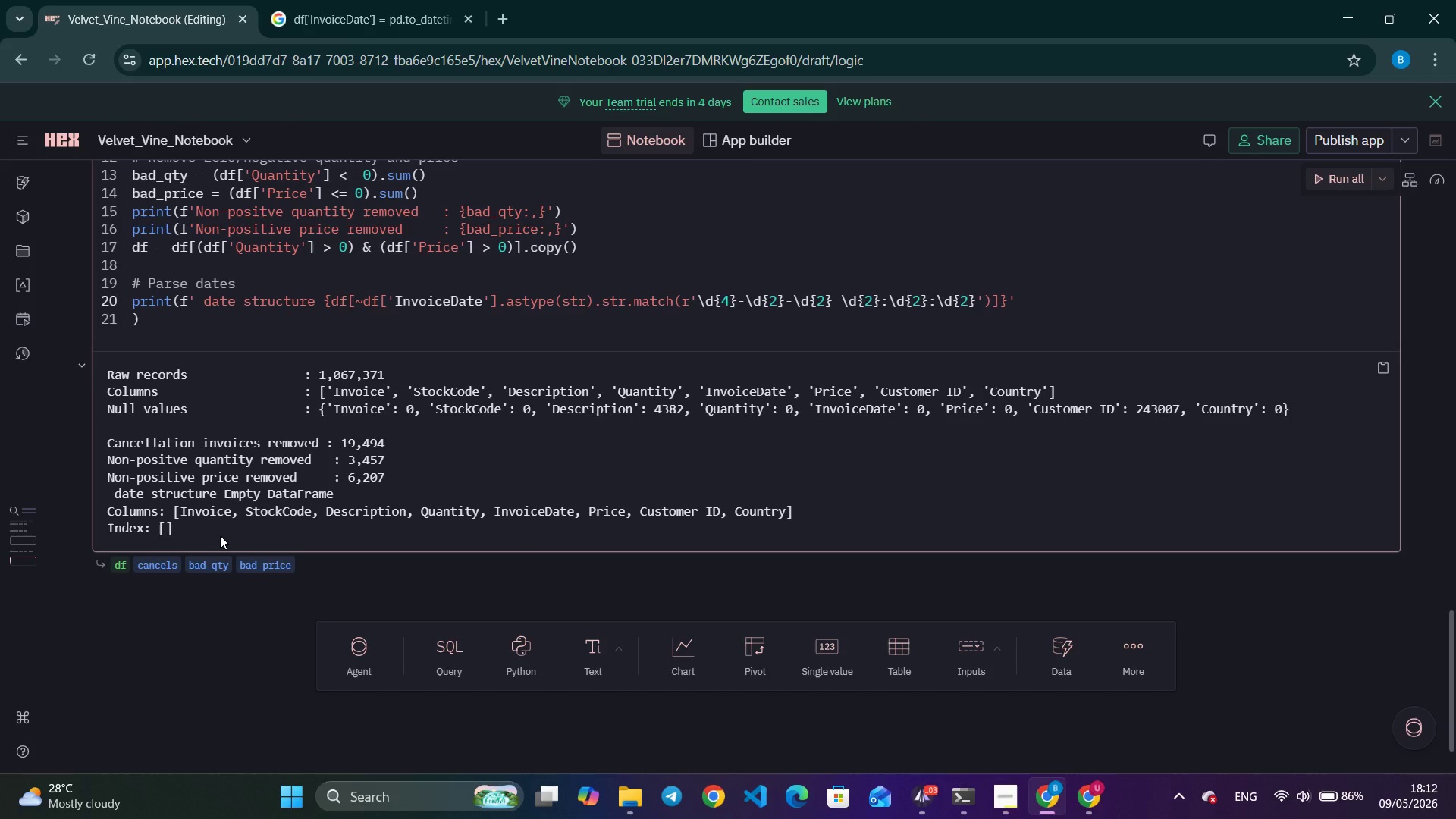 
key(Control+C)
 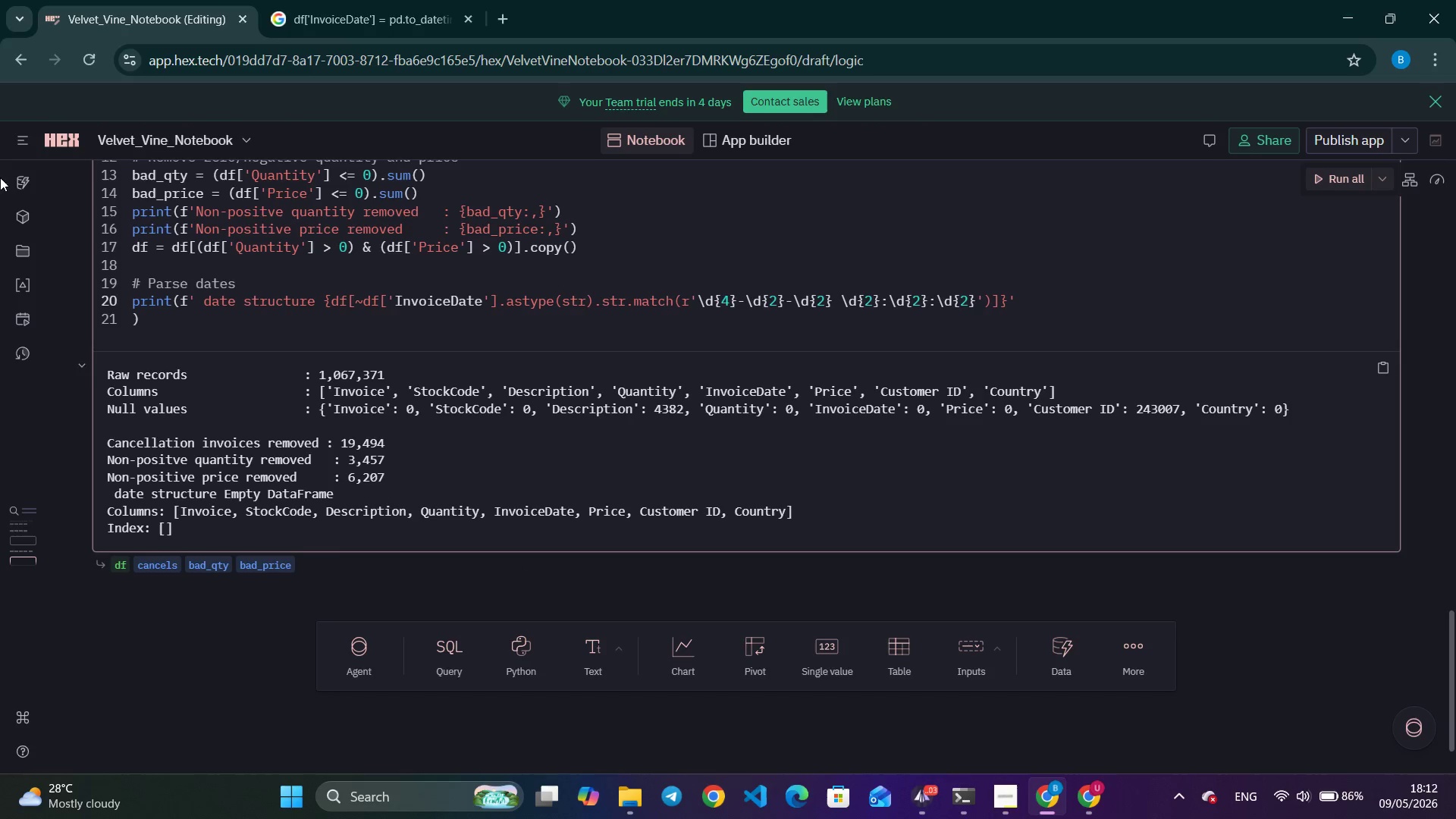 
key(Control+C)
 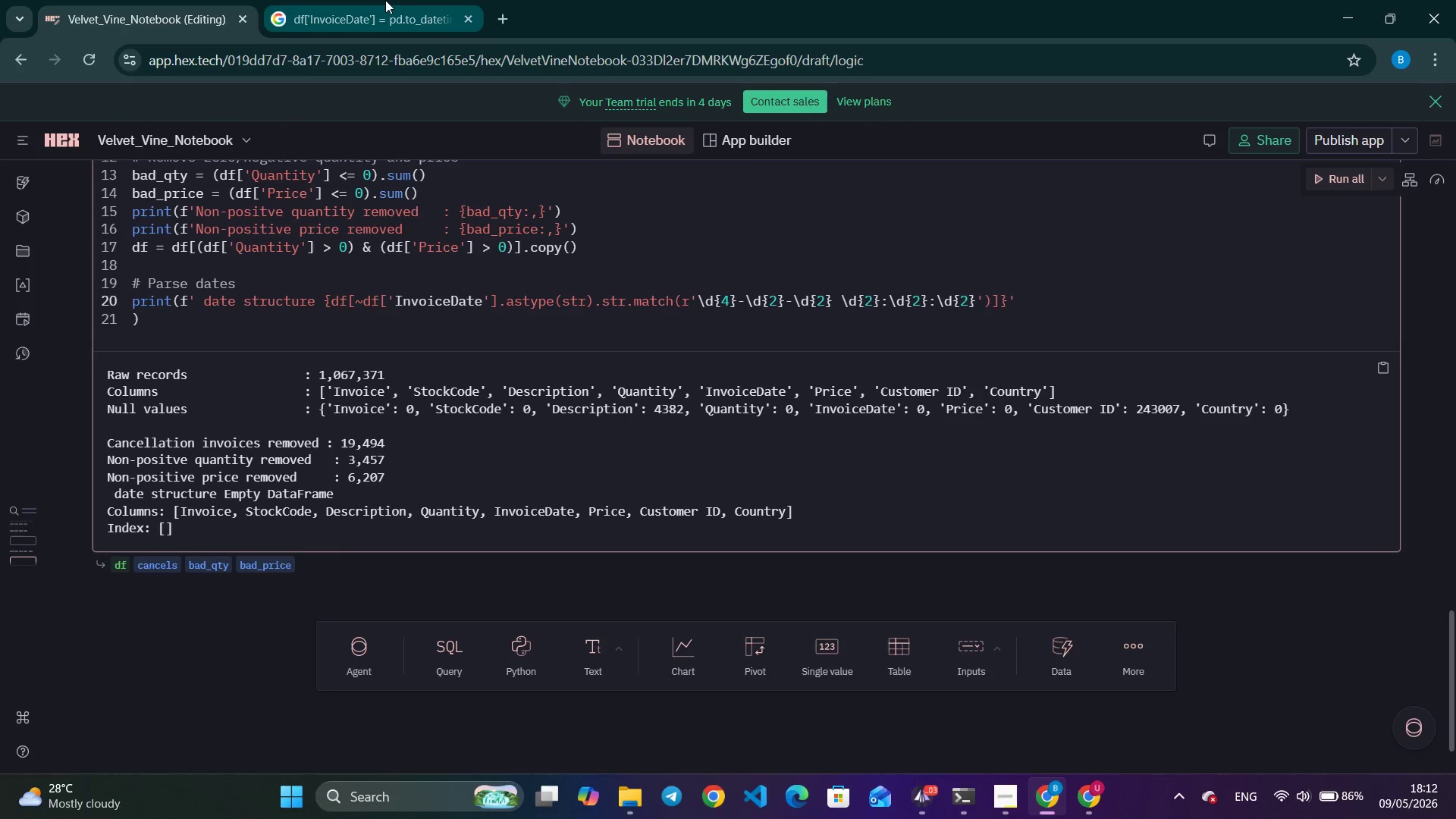 
left_click([385, 0])
 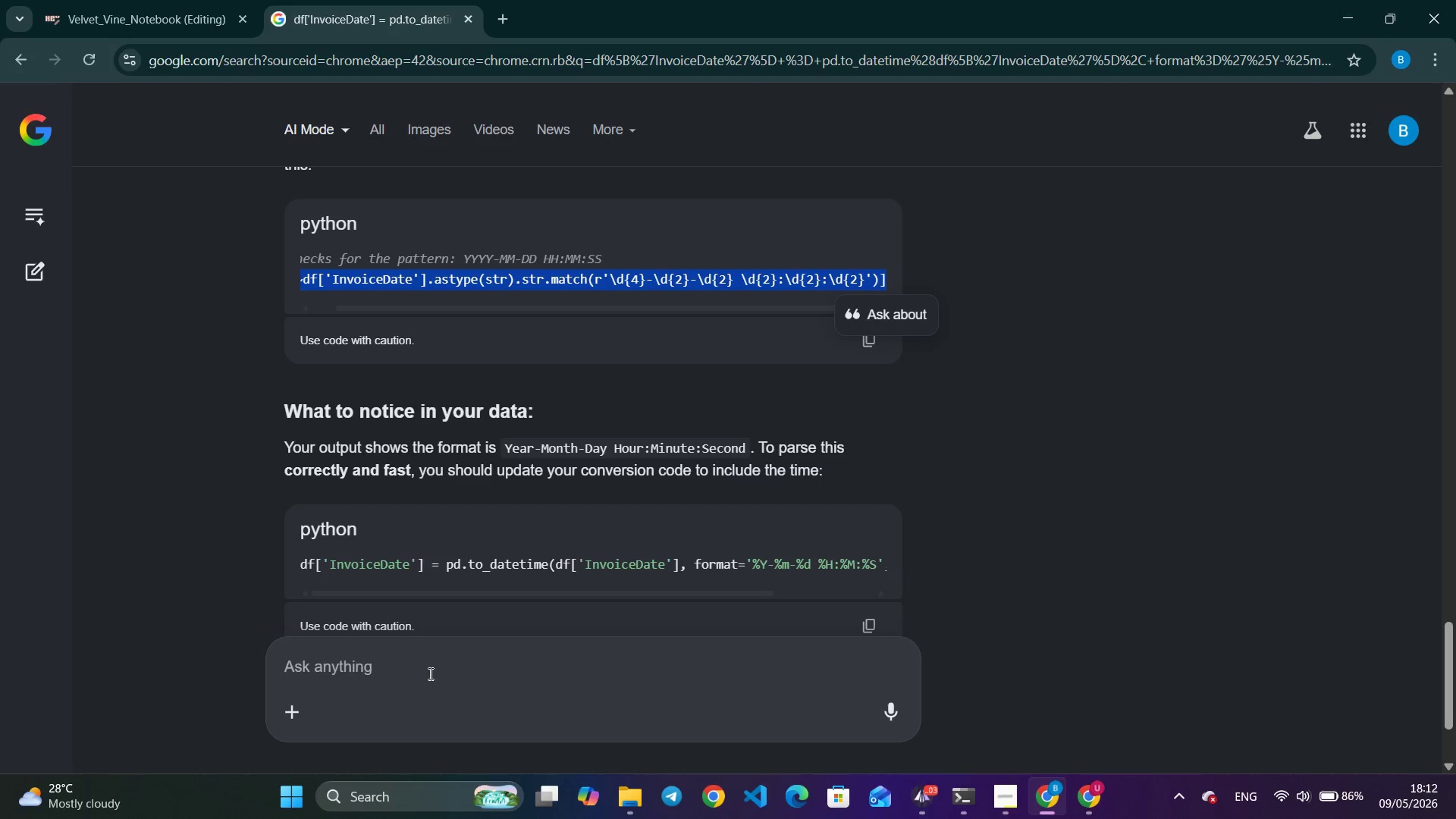 
left_click([429, 673])
 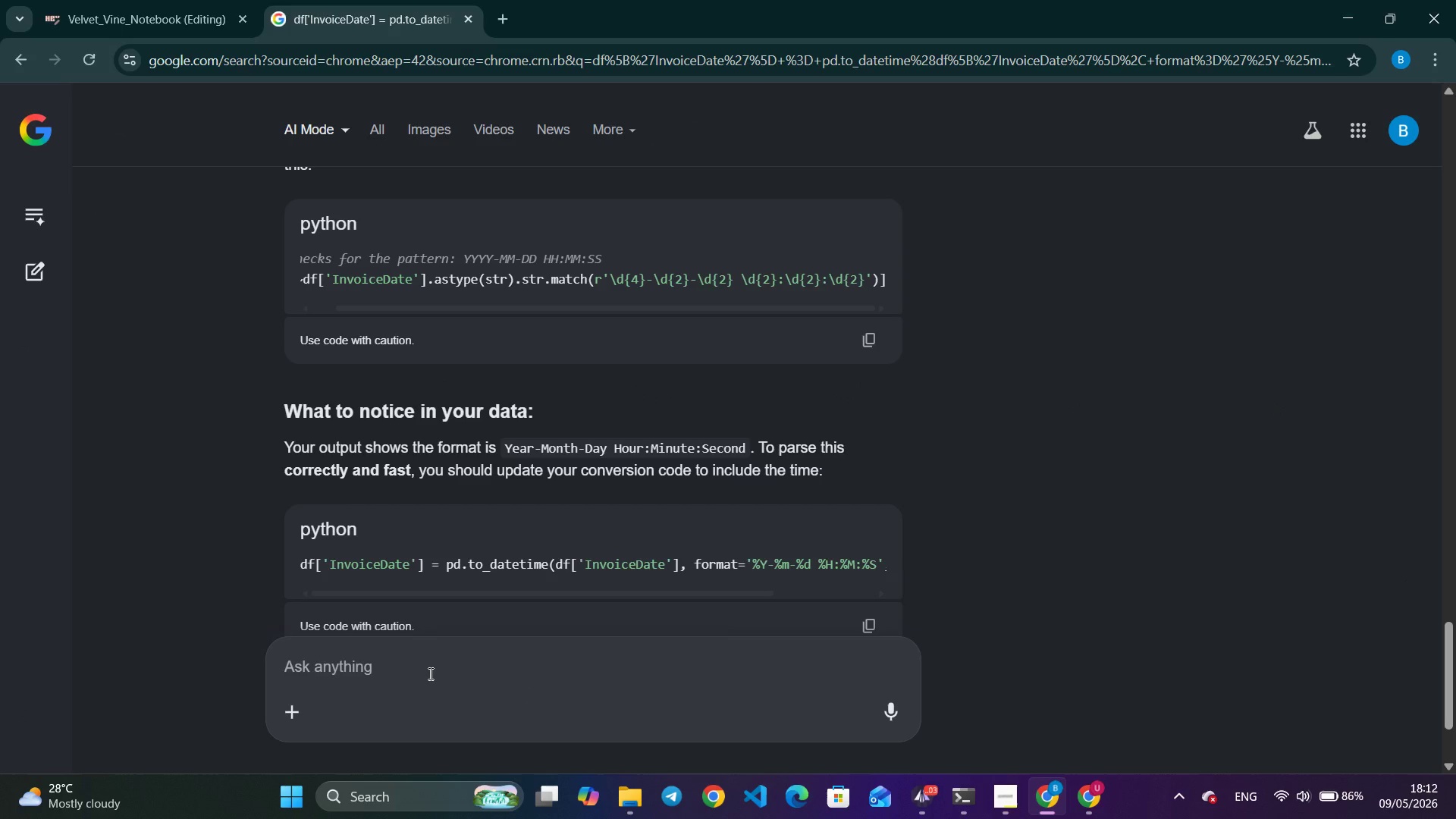 
key(Control+V)
 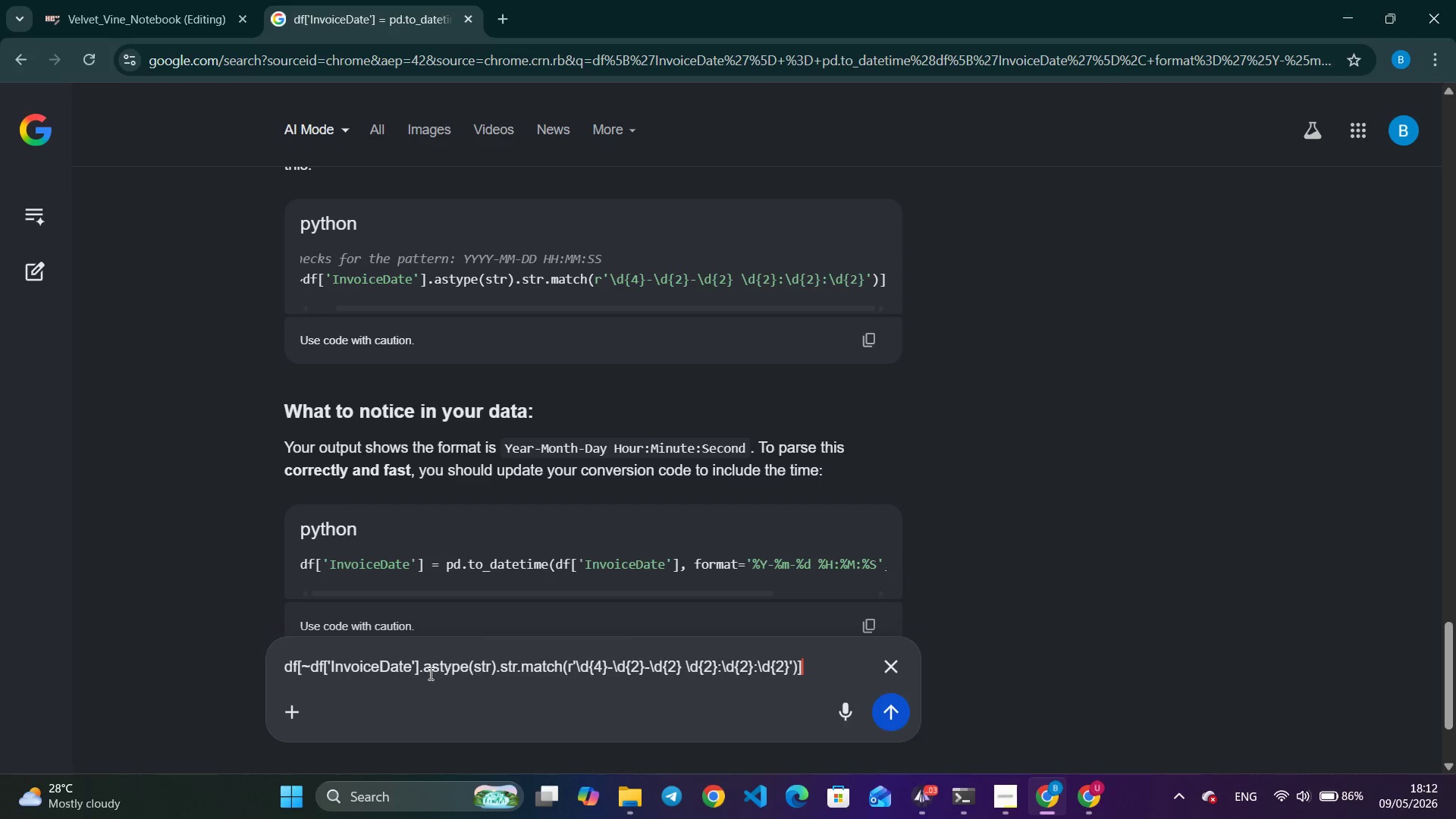 
key(Control+Z)
 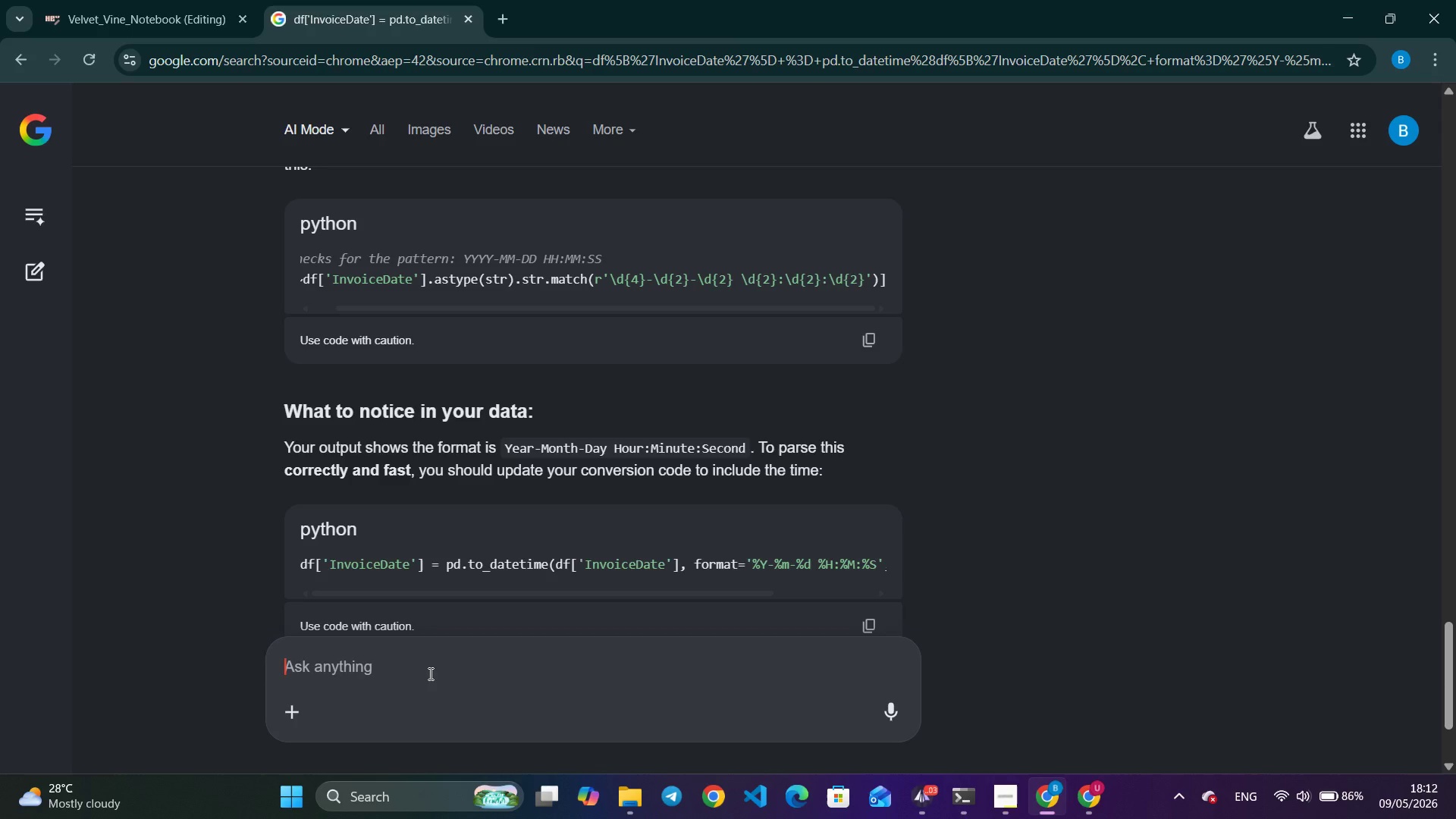 
key(Alt+V)
 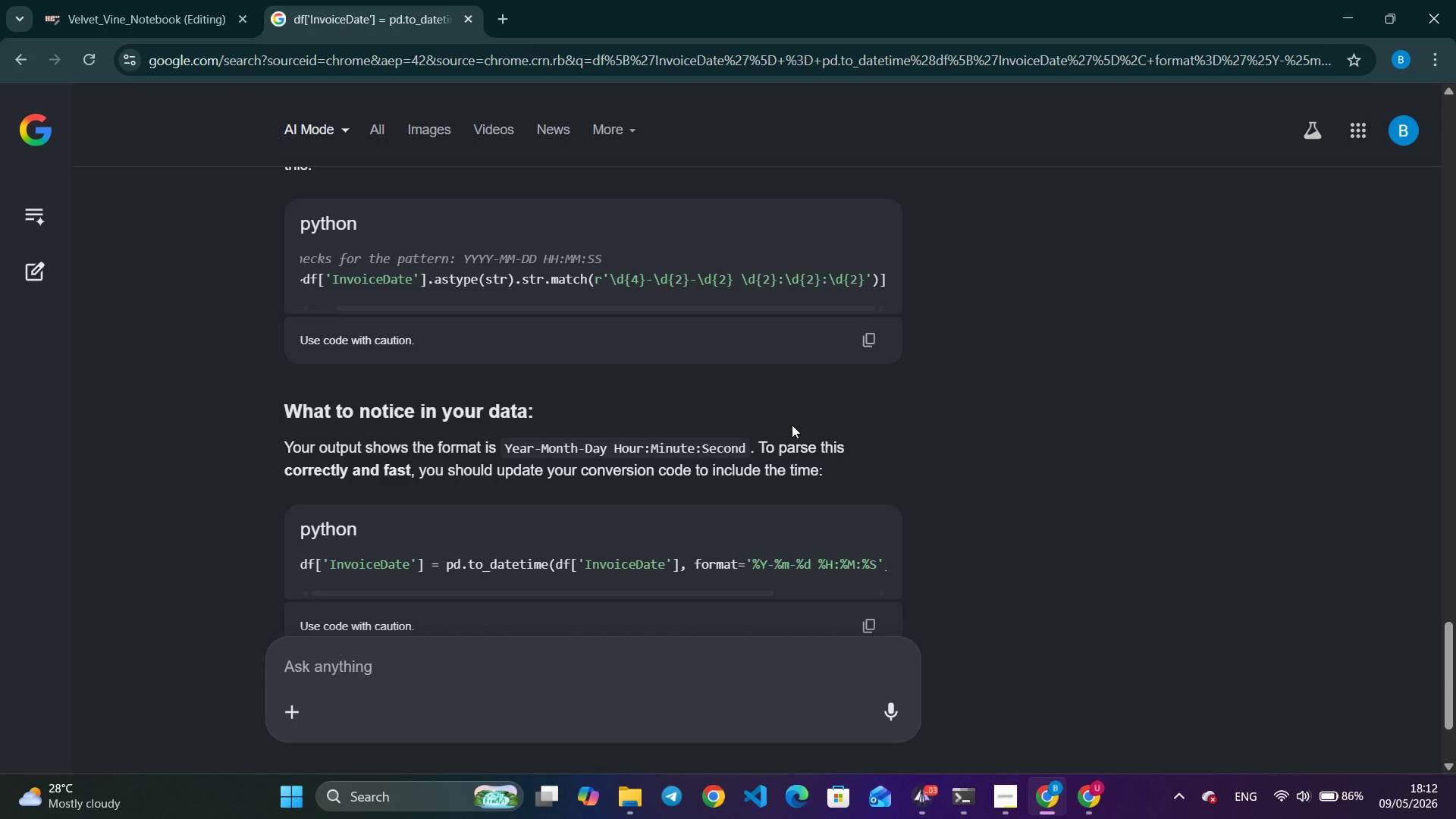 
wait(14.02)
 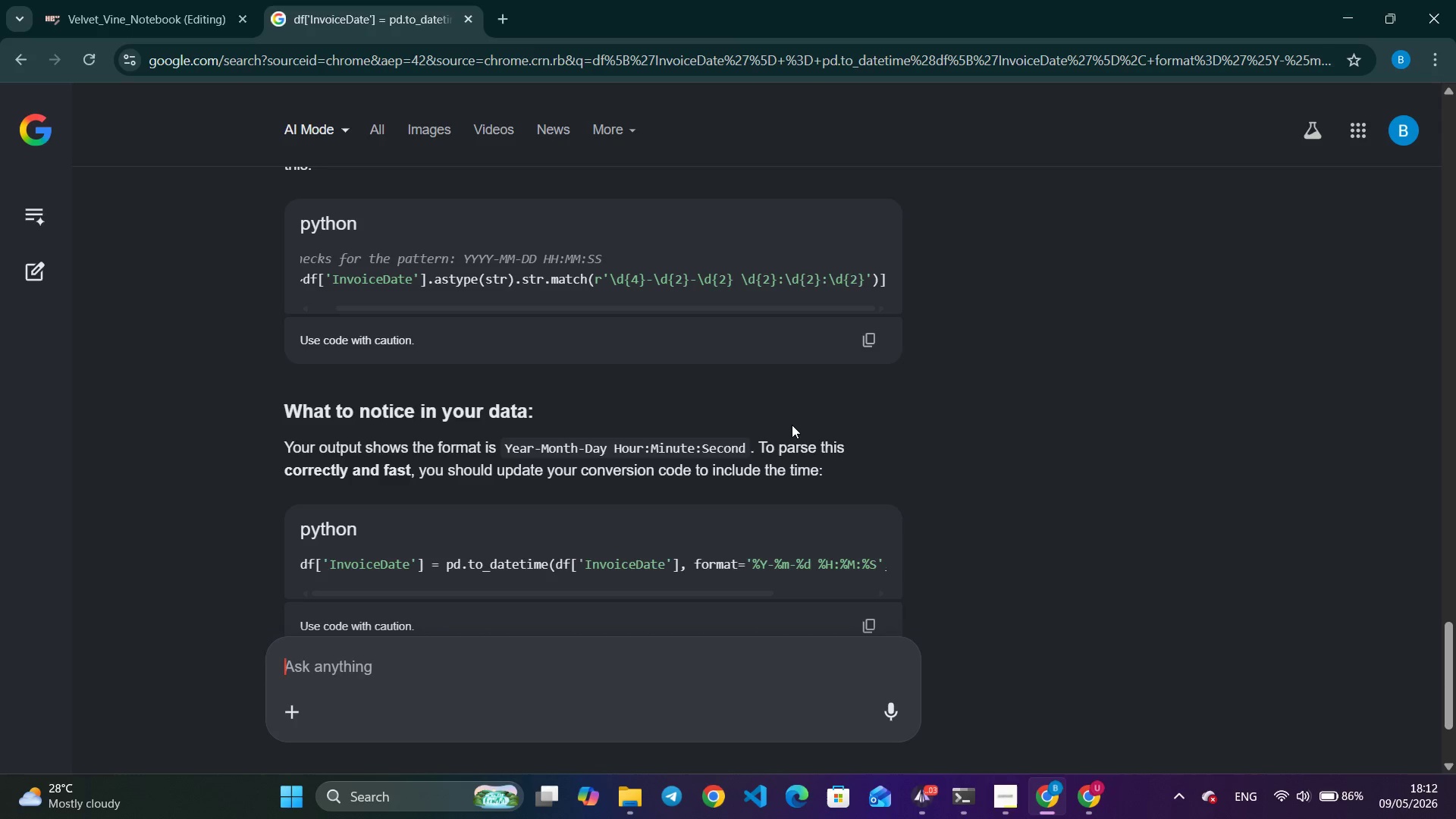 
key(Meta+V)
 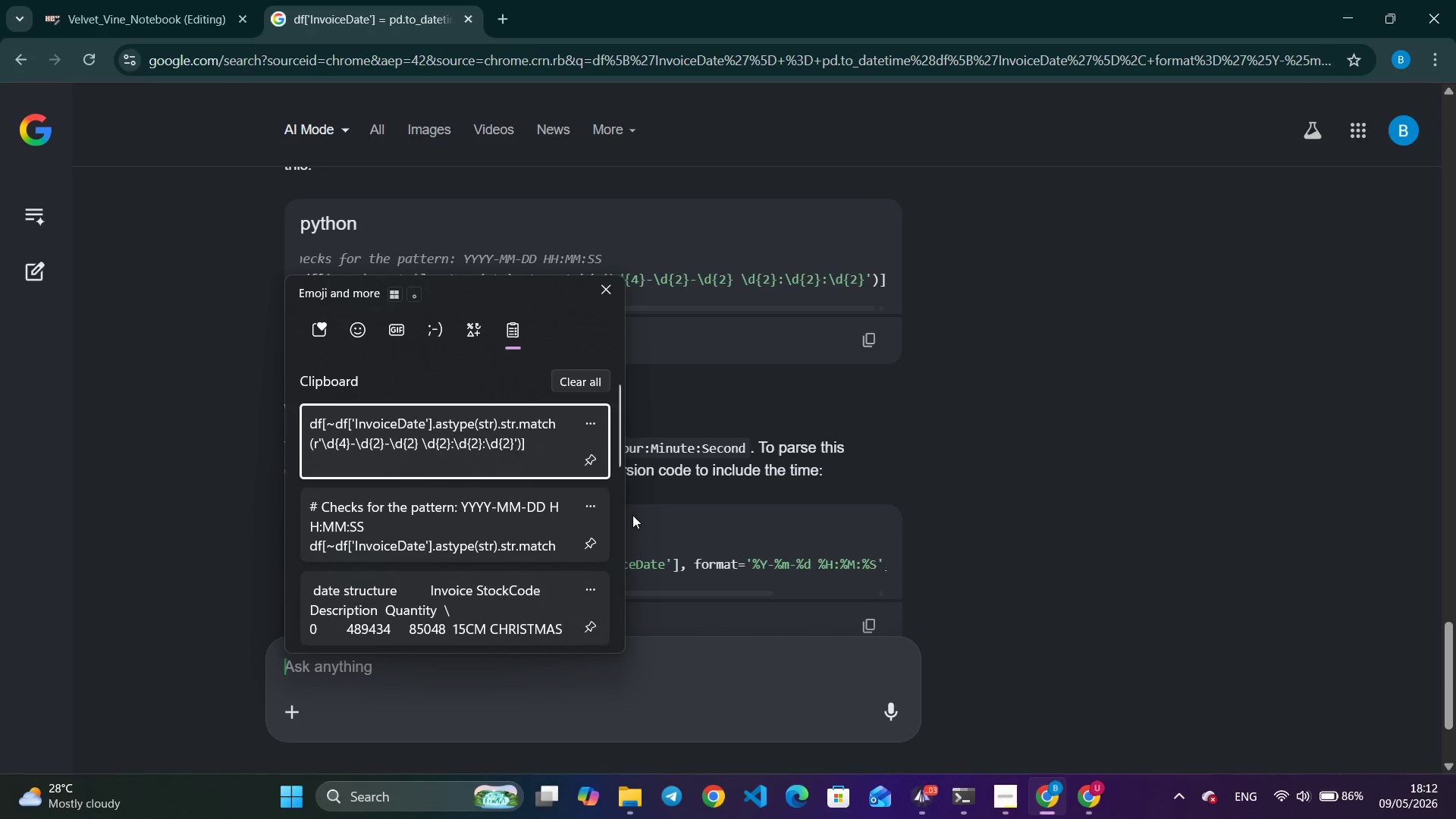 
left_click([571, 384])
 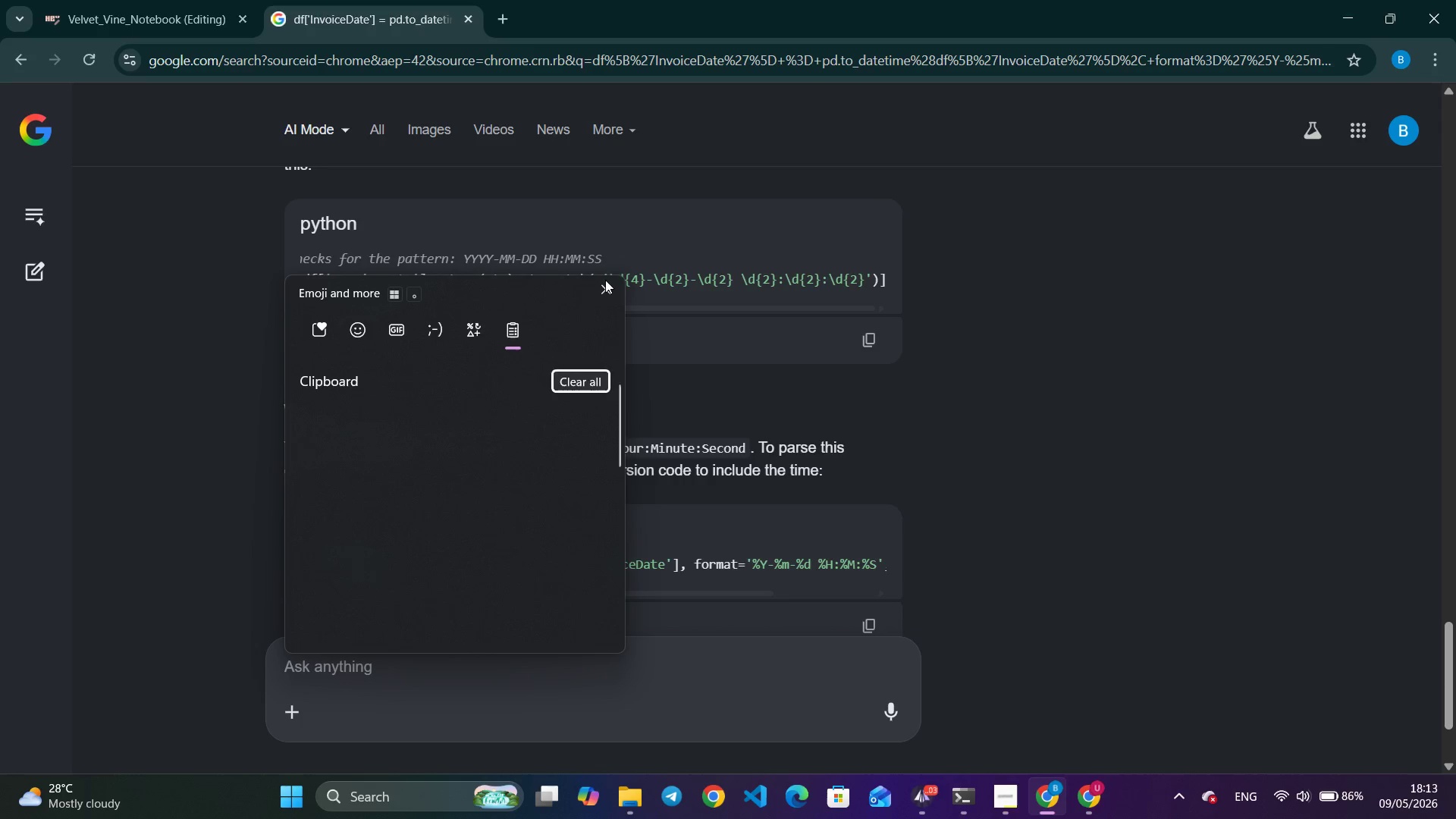 
left_click([609, 297])
 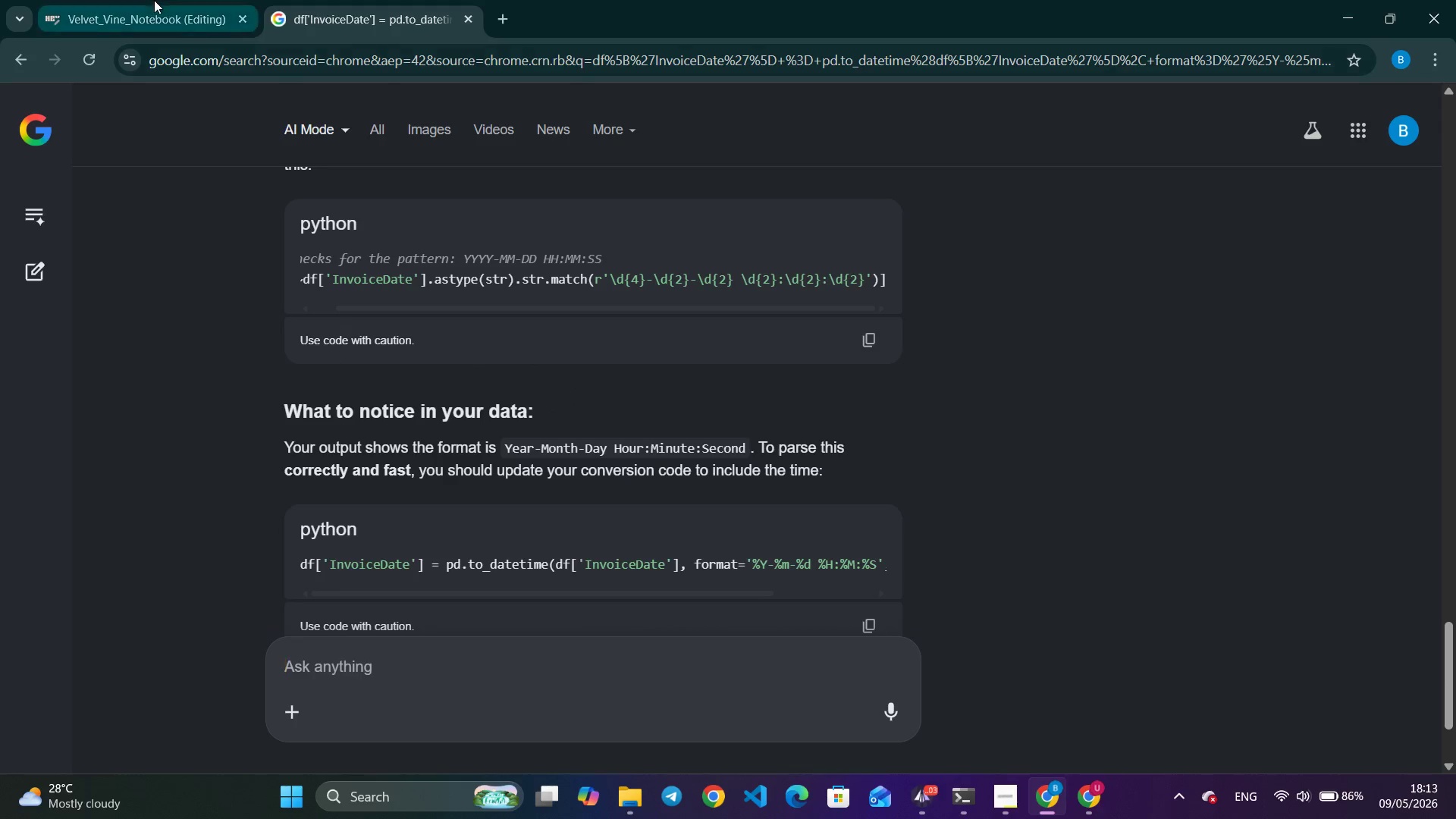 
left_click([154, 0])
 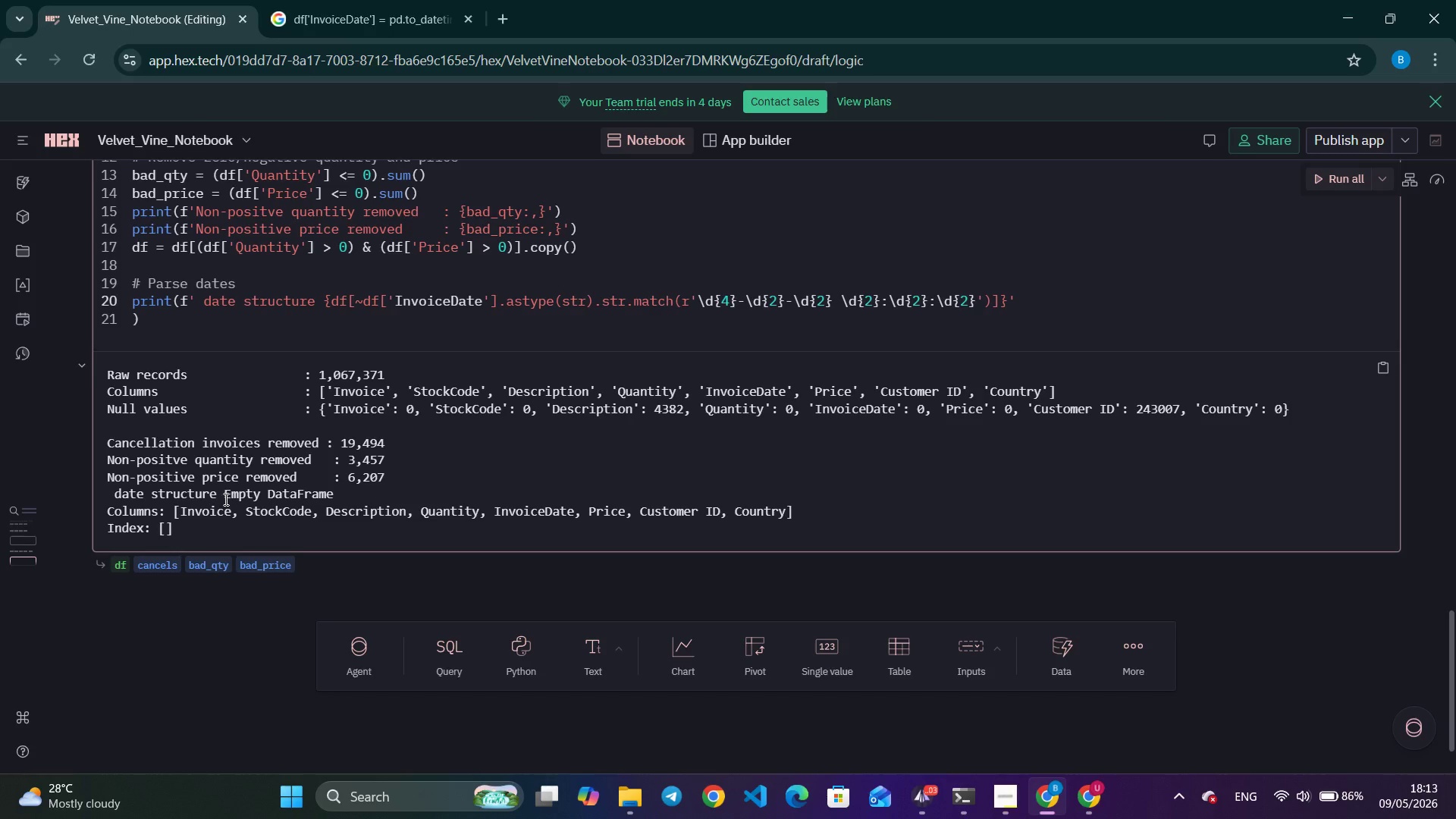 
left_click_drag(start_coordinate=[222, 497], to_coordinate=[237, 531])
 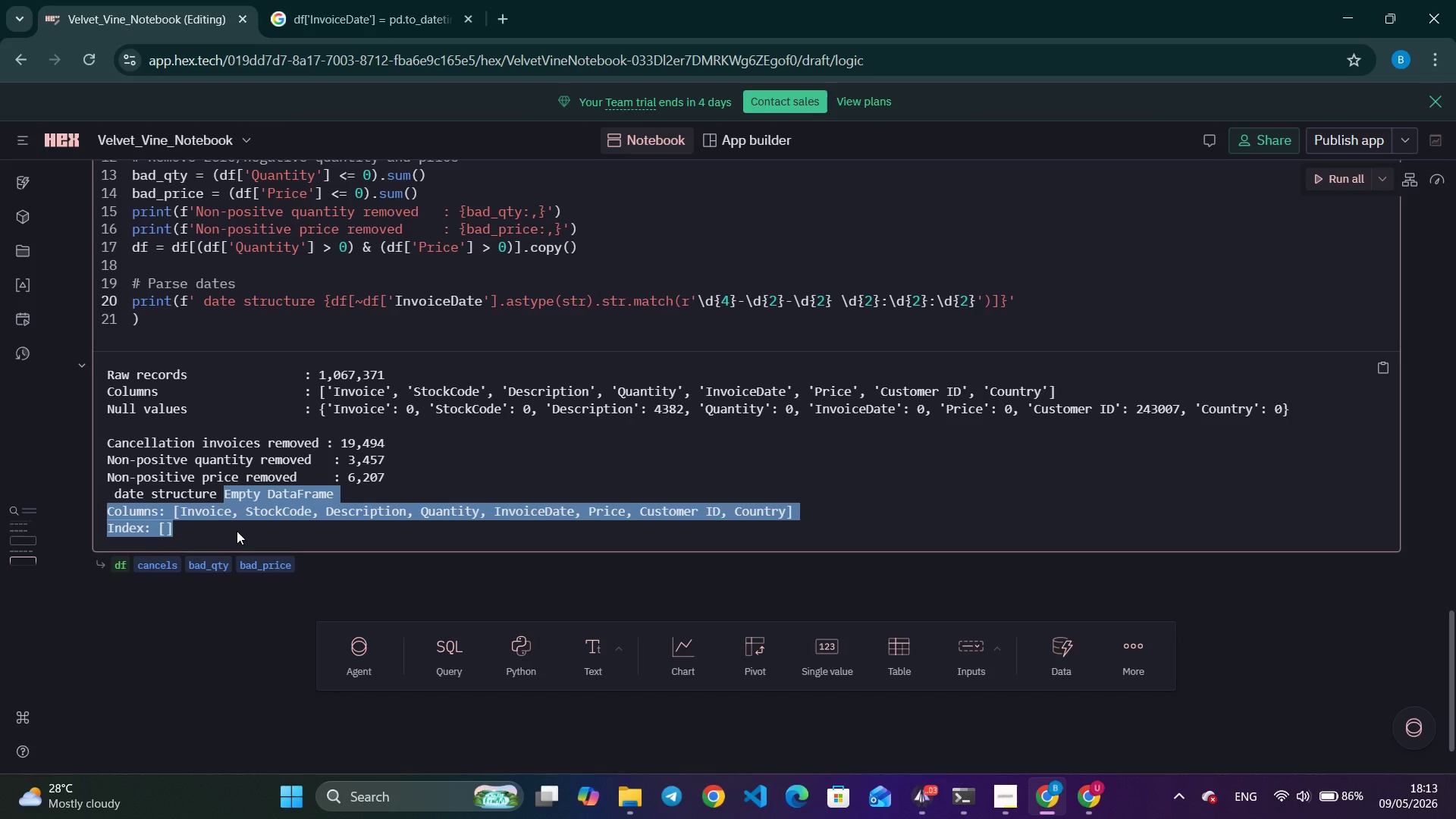 
key(Control+C)
 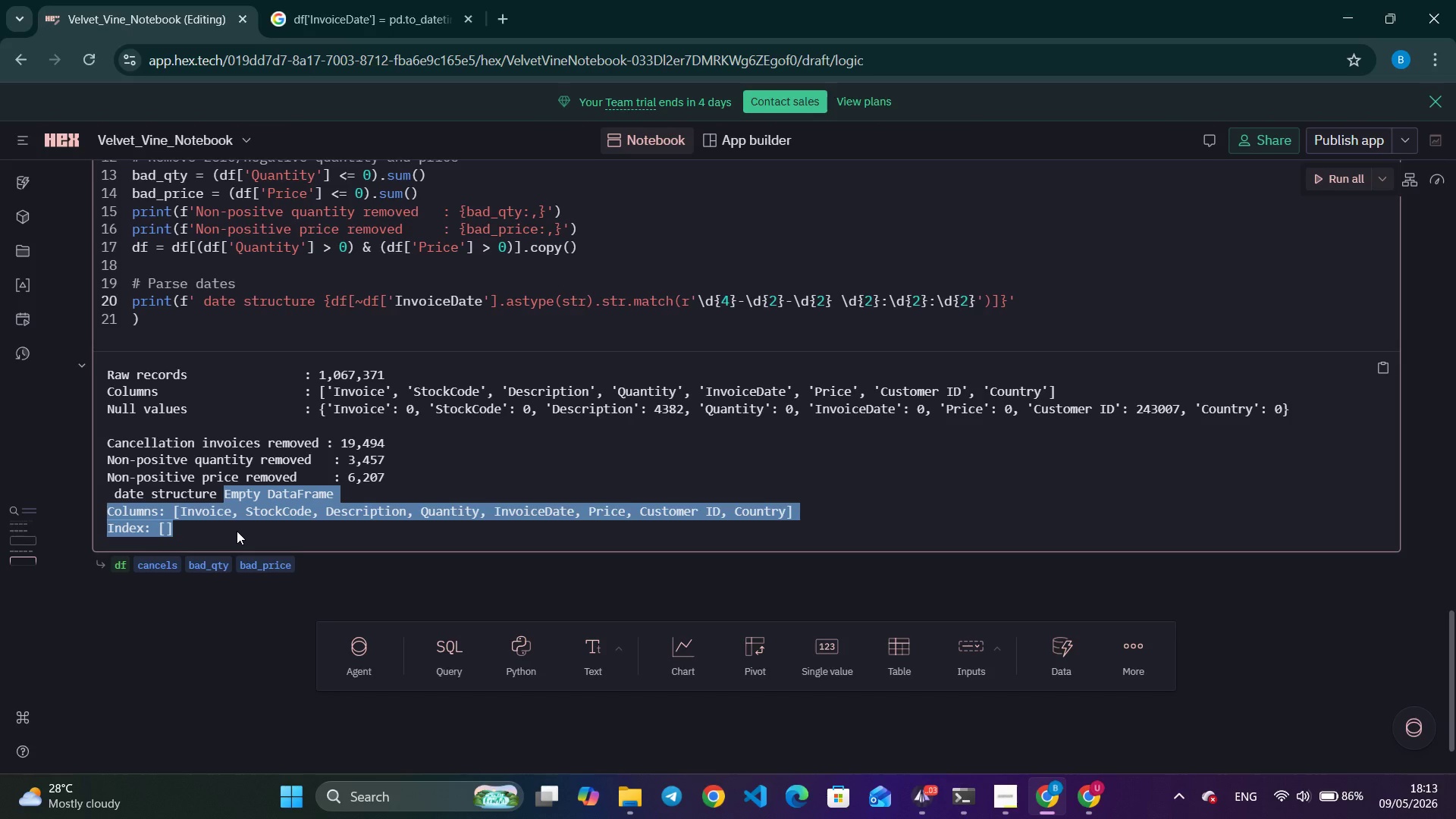 
key(Control+C)
 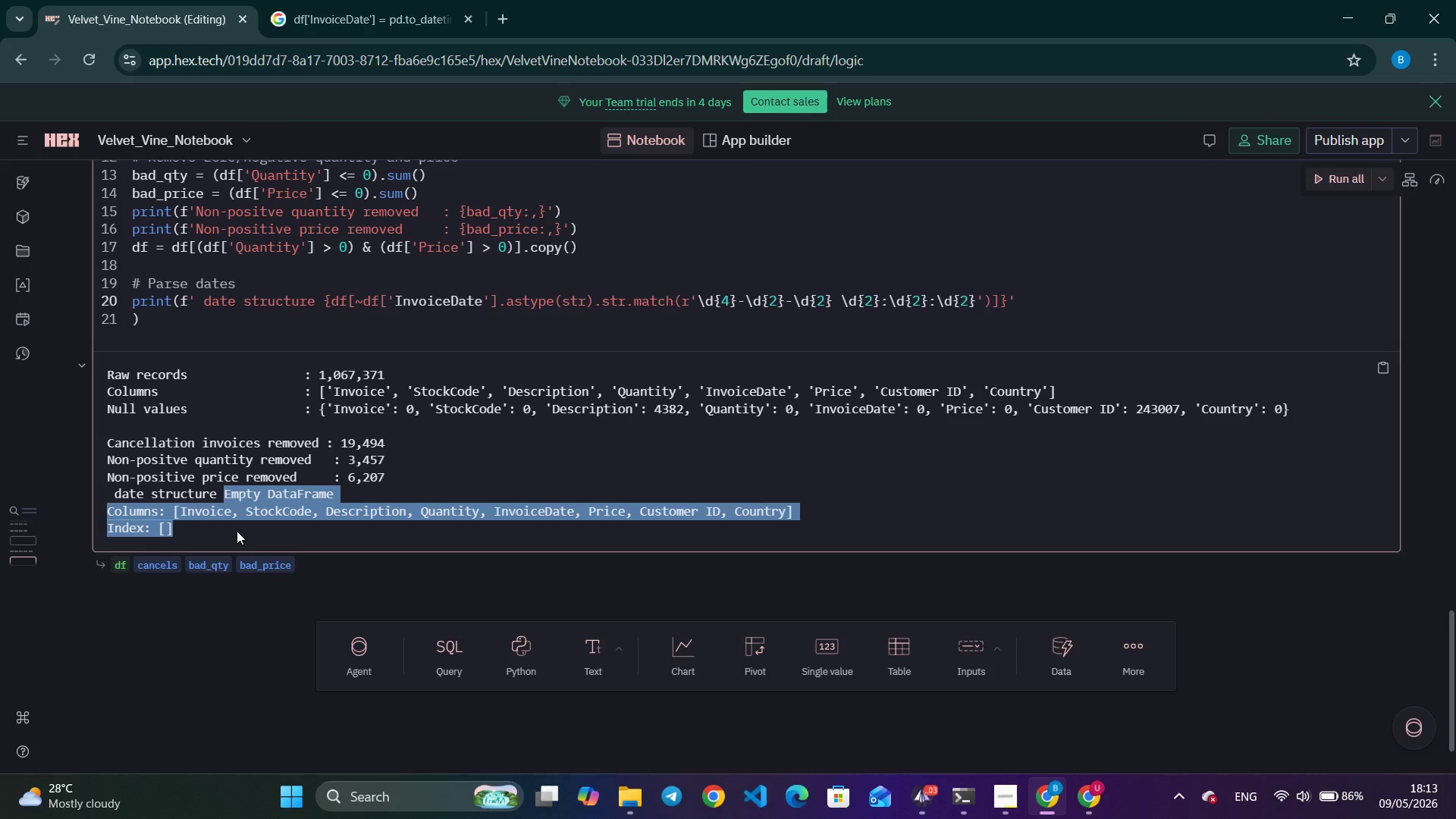 
key(Control+C)
 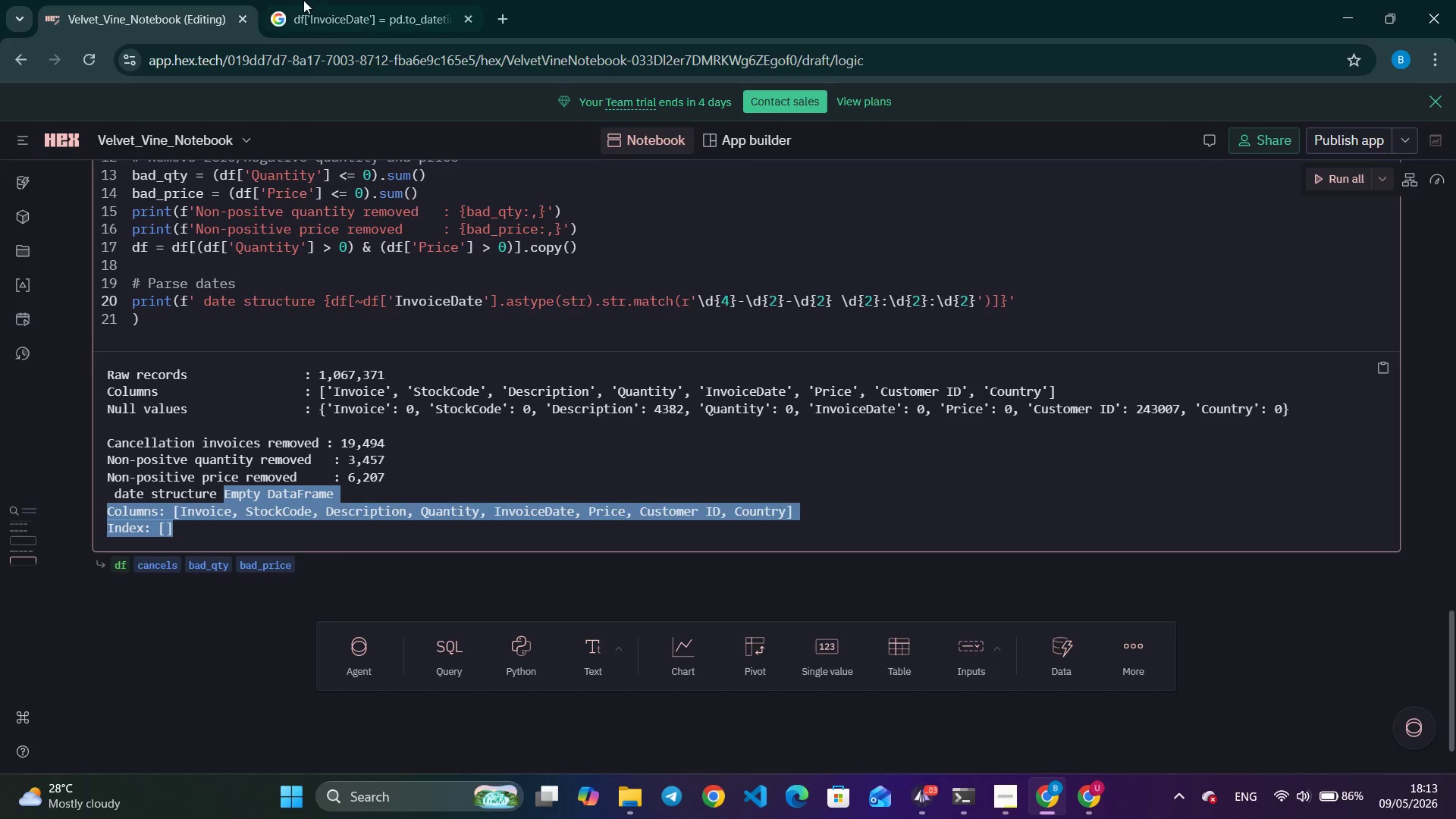 
left_click([322, 0])
 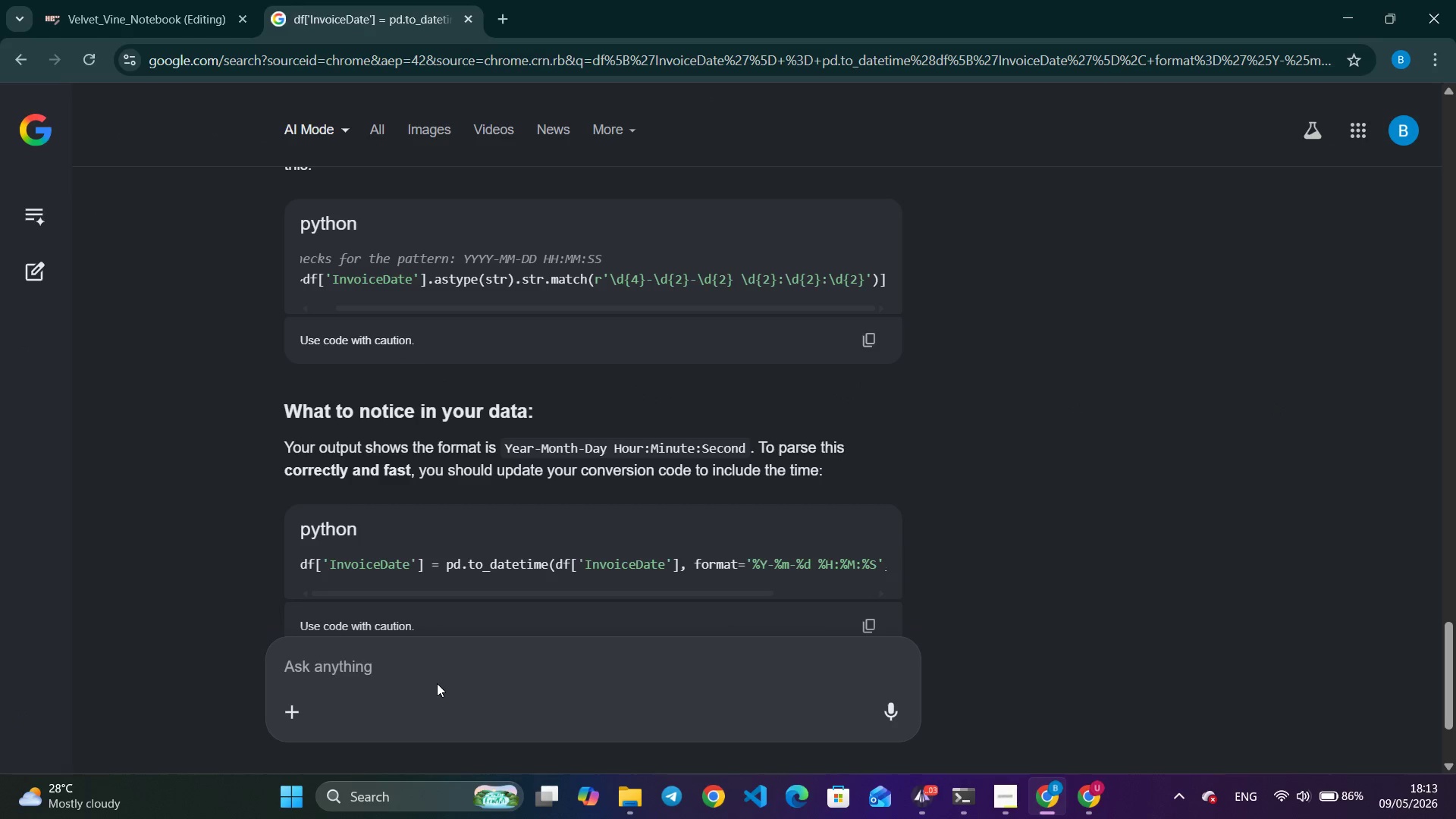 
key(Control+V)
 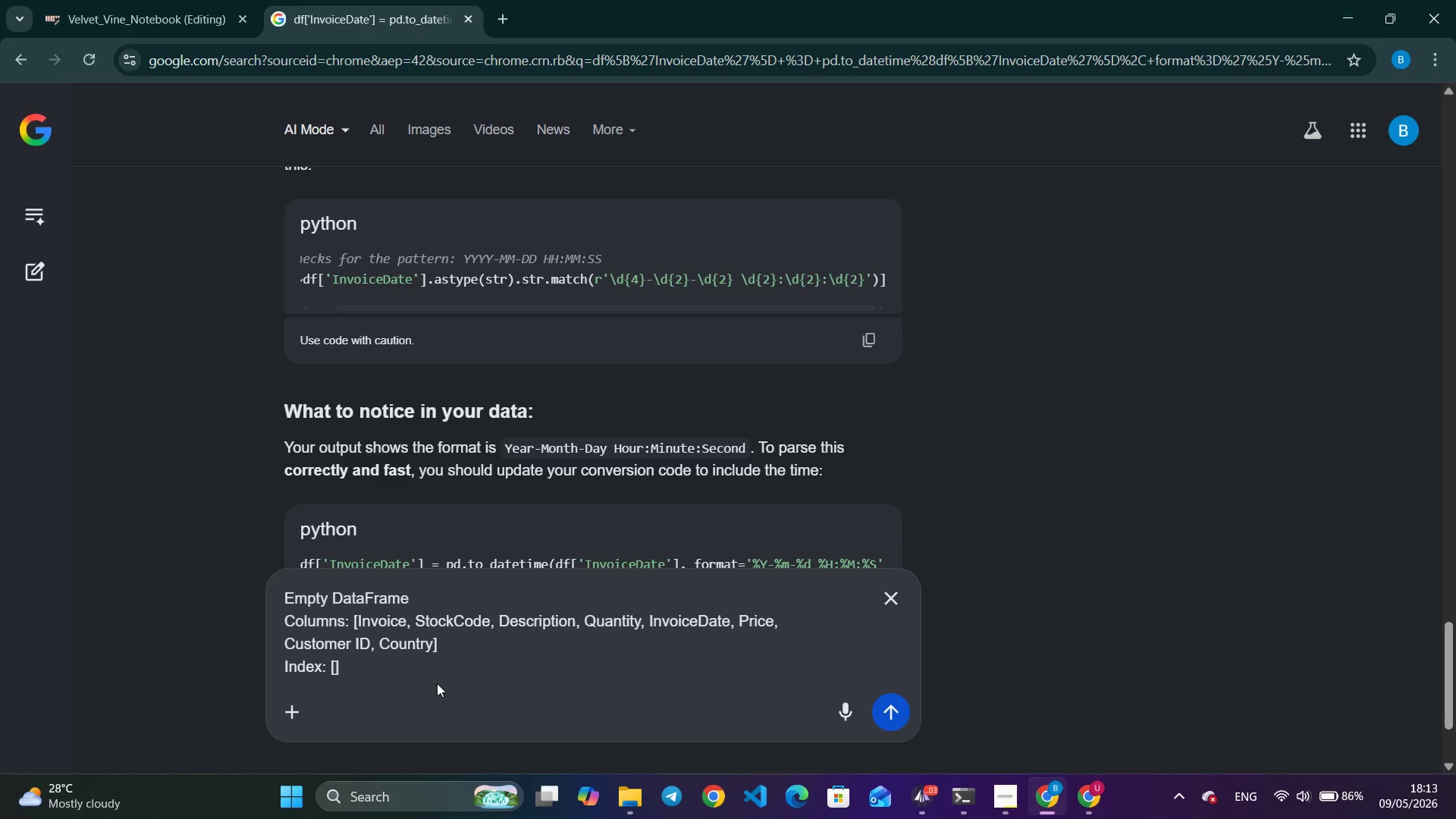 
key(Enter)
 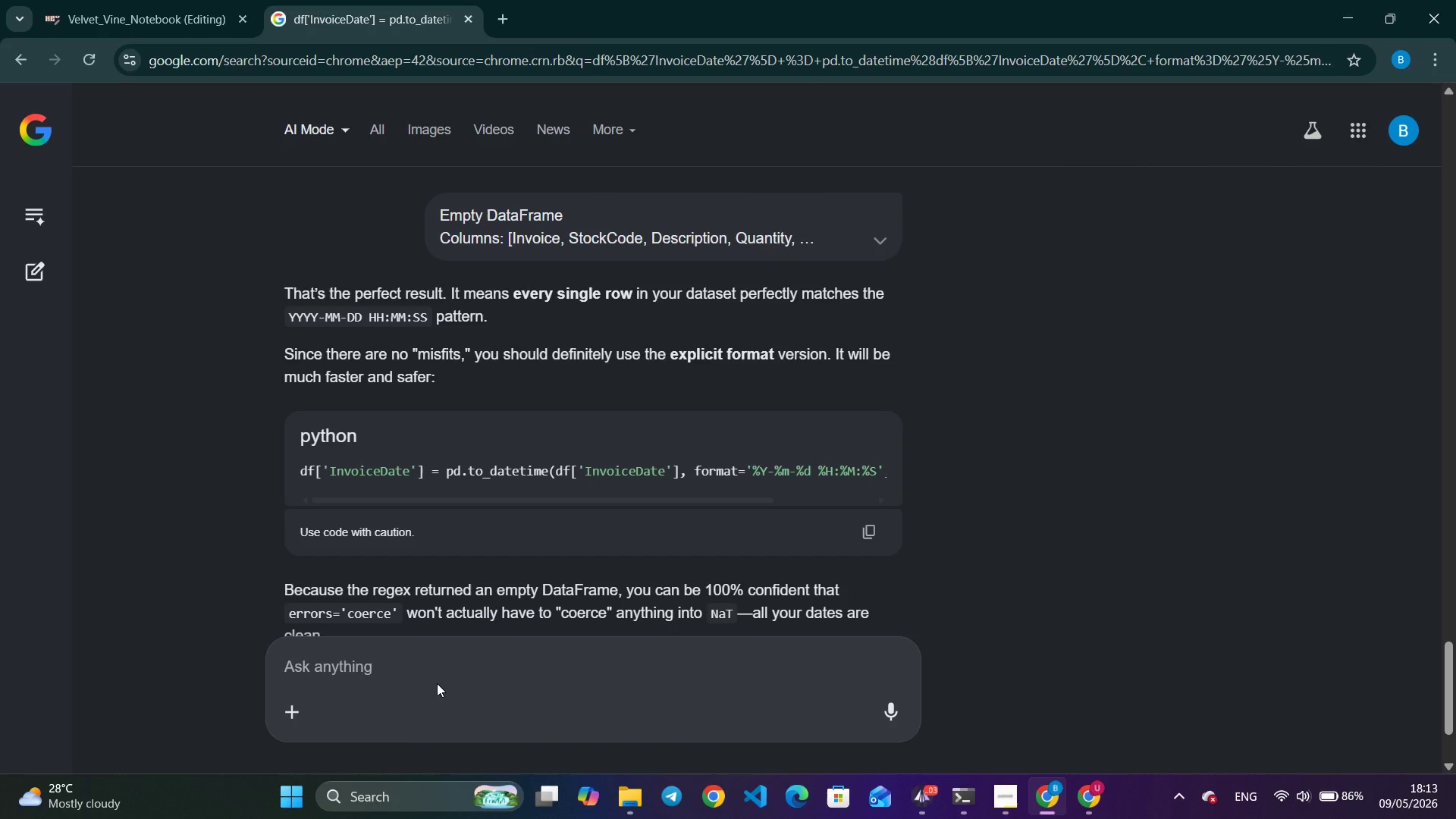 
wait(9.34)
 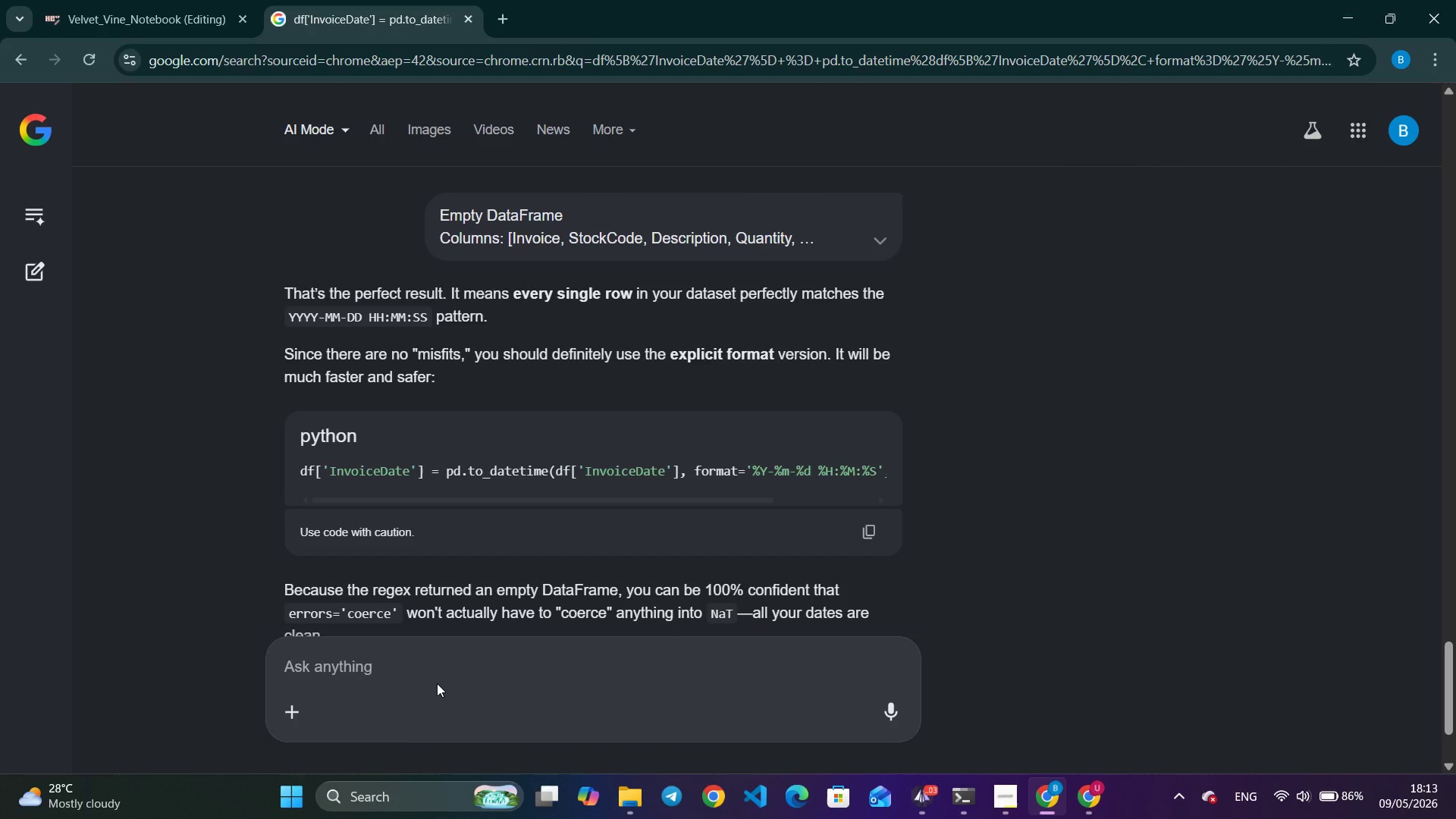 
left_click_drag(start_coordinate=[665, 503], to_coordinate=[836, 517])
 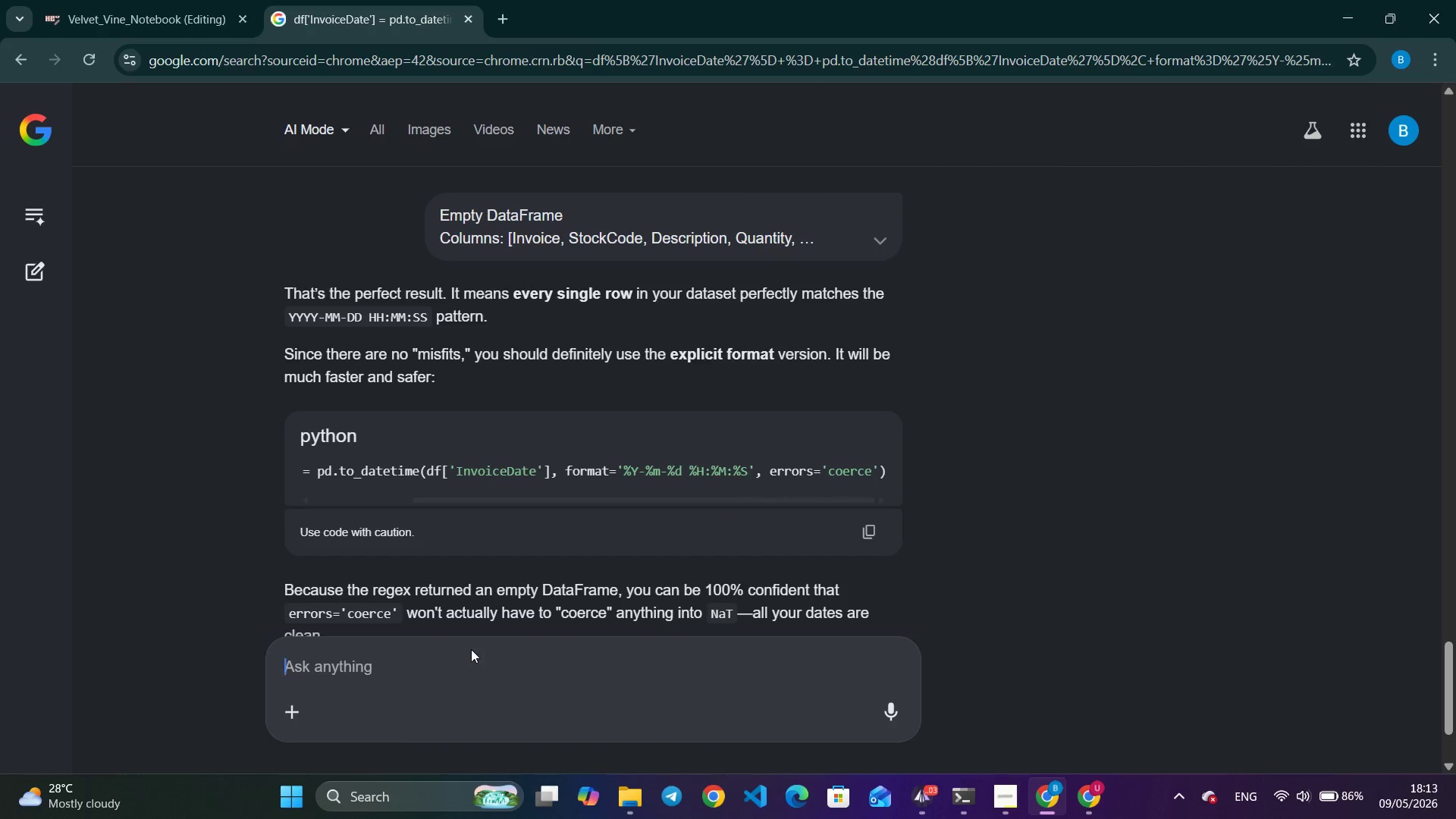 
left_click([471, 649])
 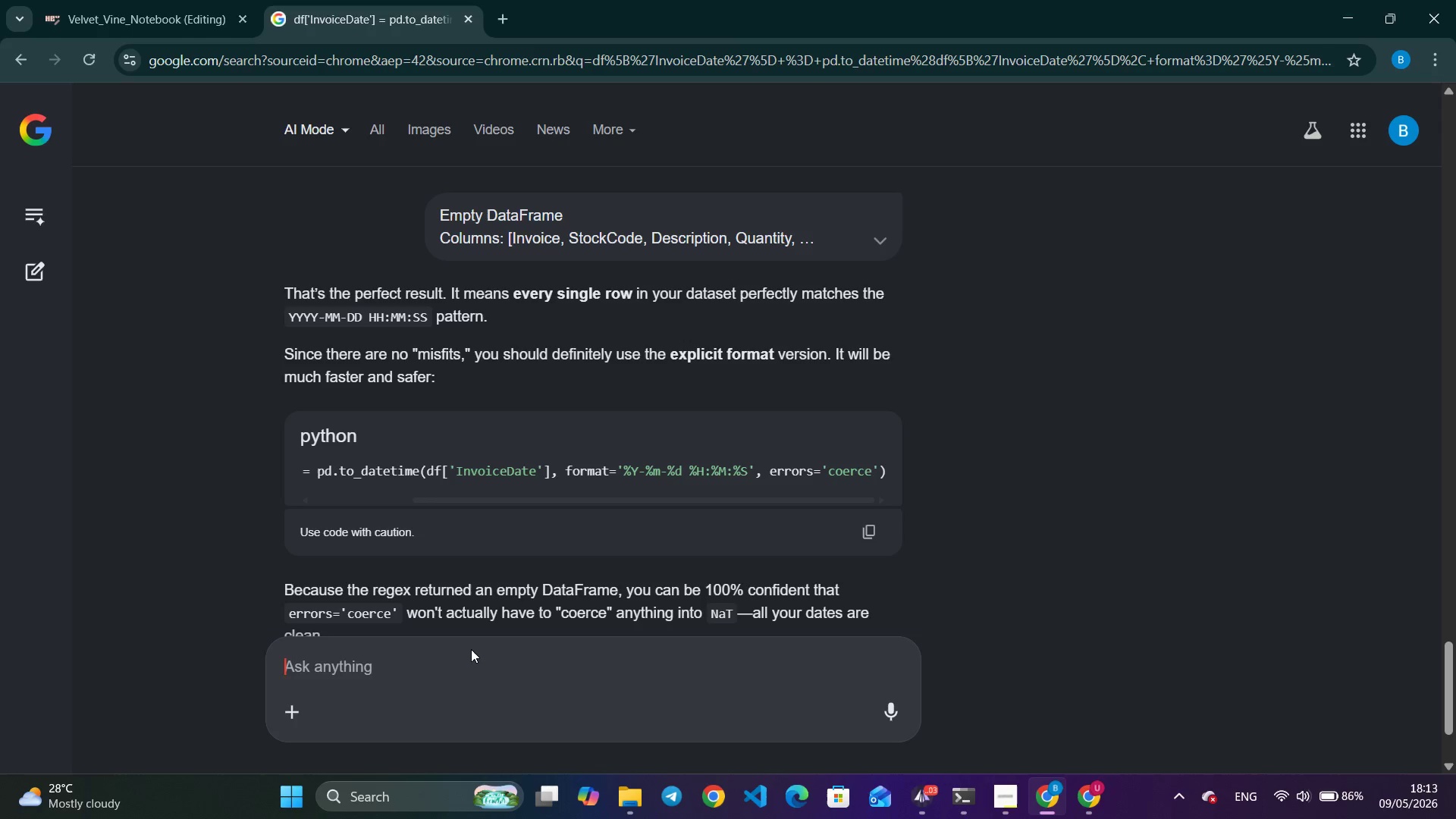 
type(what if i want )
 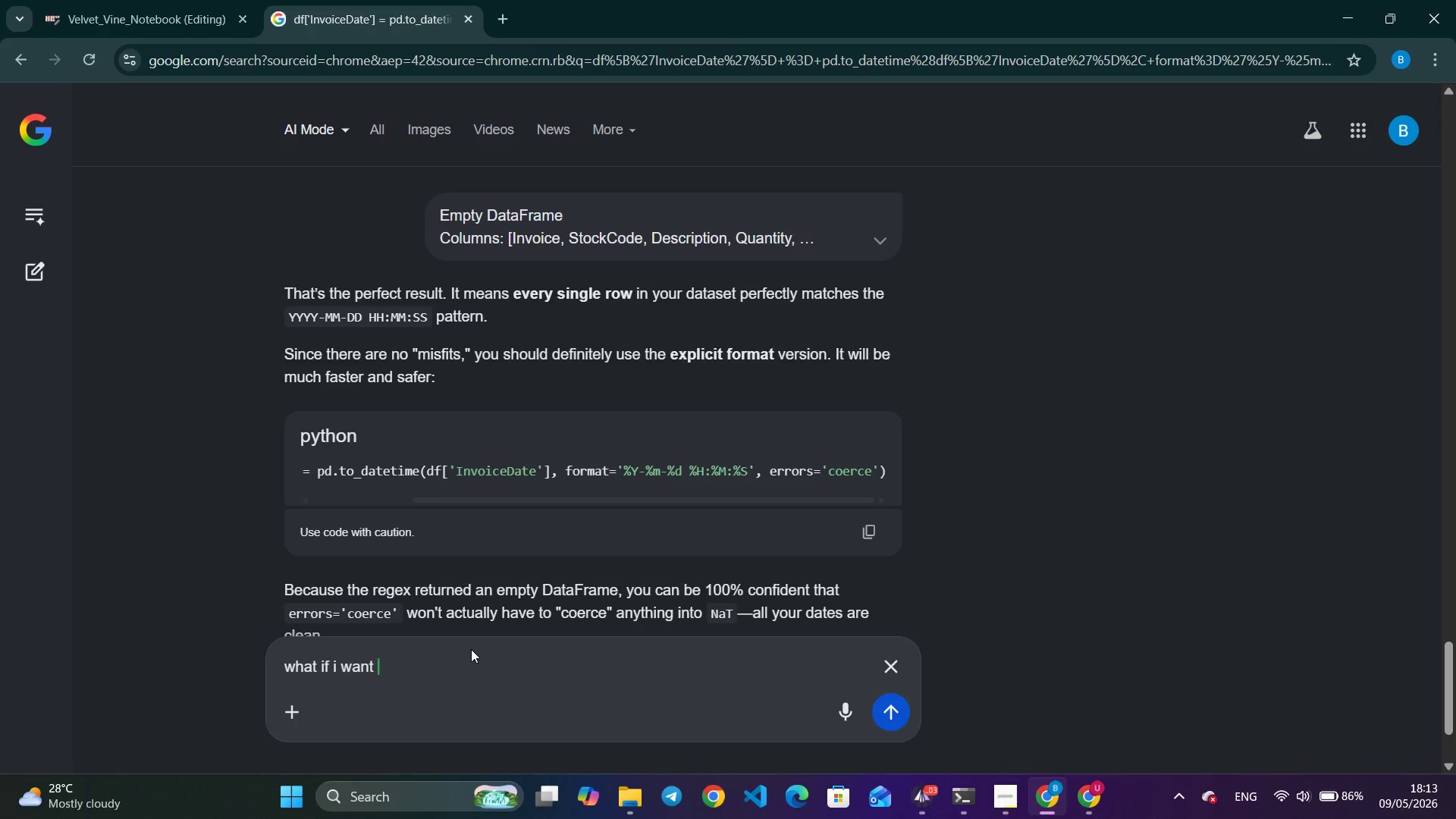 
type(to have the inovi)
key(Backspace)
key(Backspace)
key(Backspace)
key(Backspace)
key(Backspace)
type(dat)
key(Backspace)
key(Backspace)
key(Backspace)
key(Backspace)
type(c)
key(Backspace)
type( column to have yyyymmmdd format only not the hourse)
 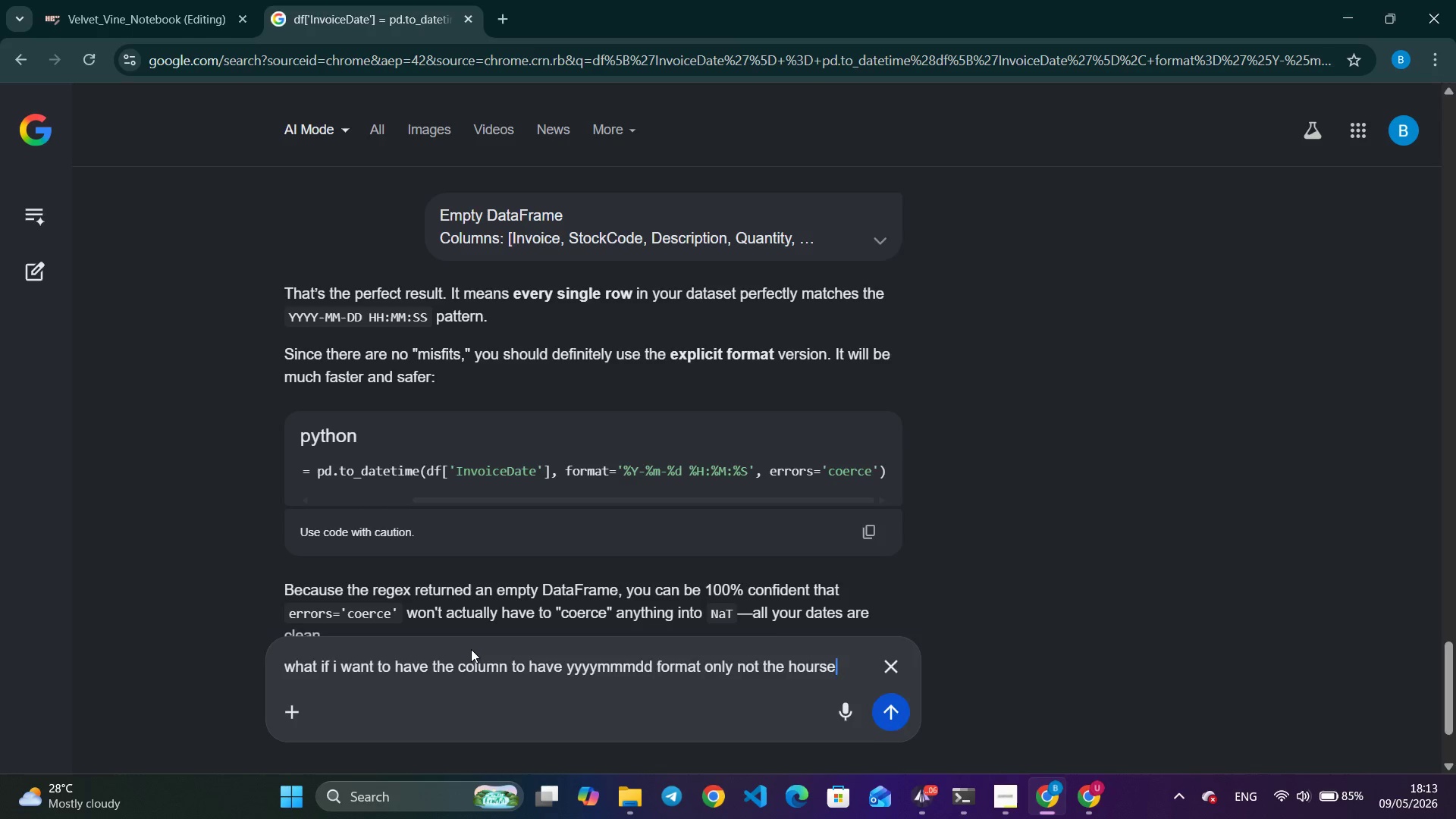 
key(Enter)
 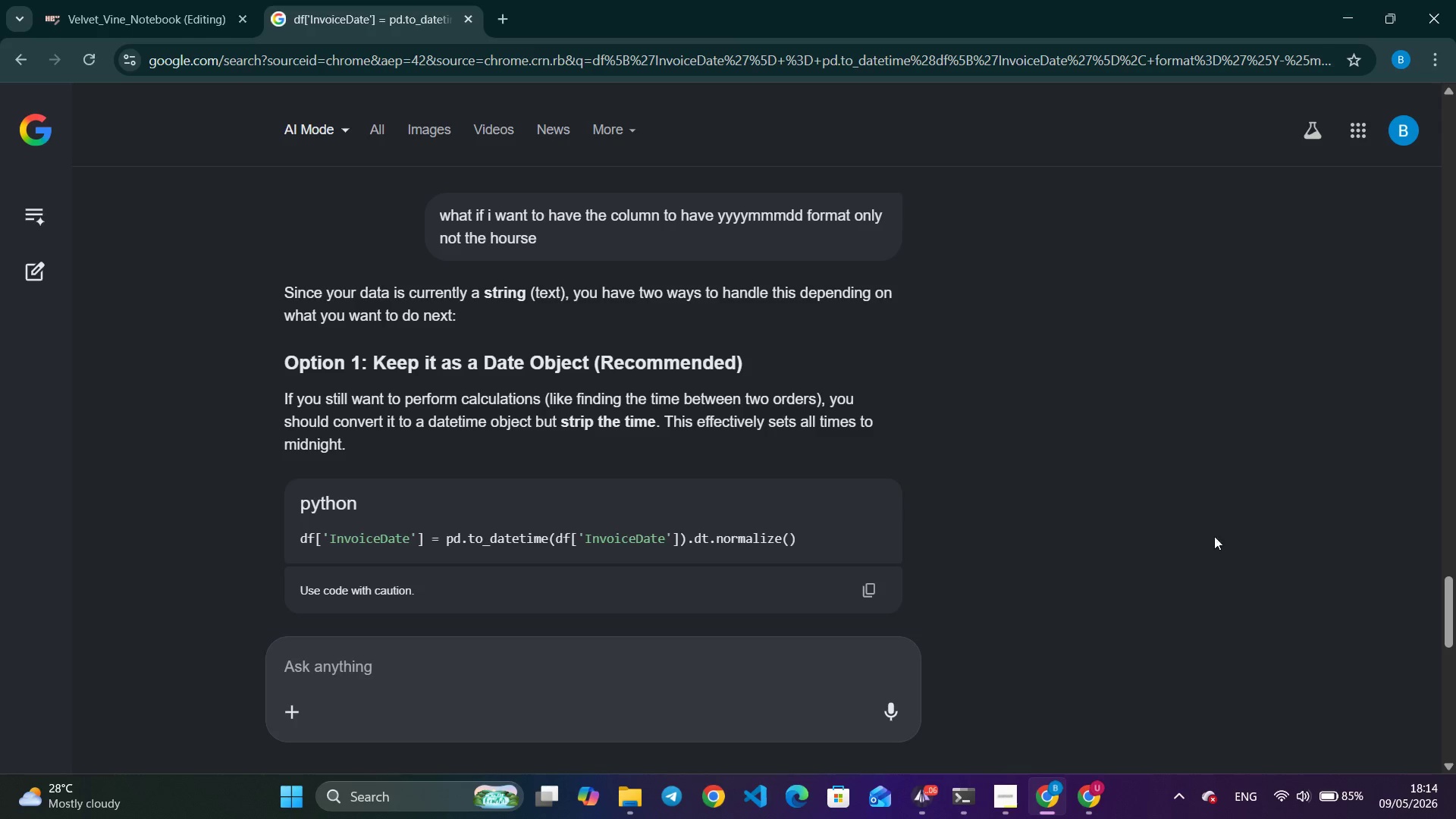 
wait(23.66)
 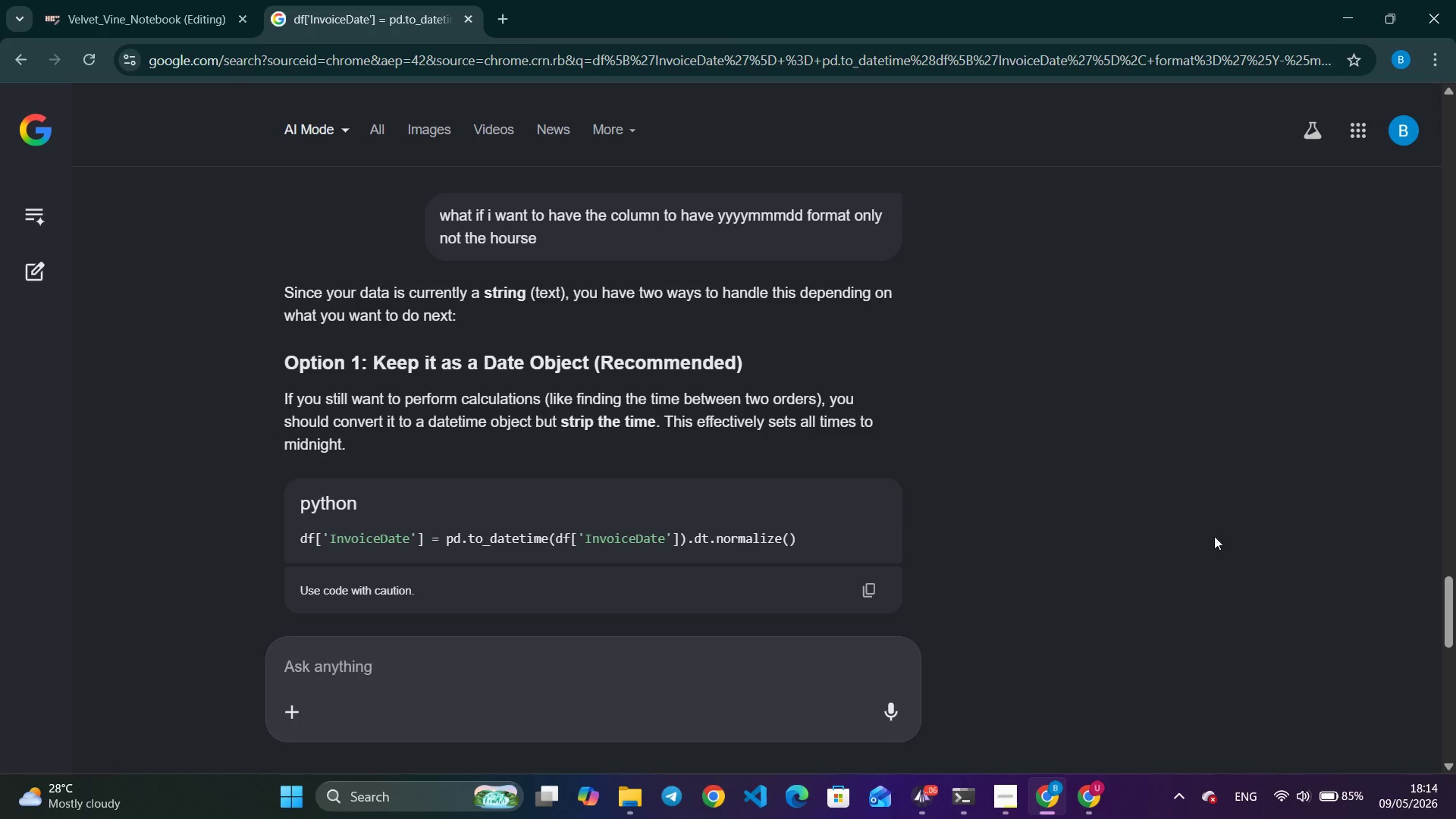 
left_click_drag(start_coordinate=[1446, 599], to_coordinate=[1446, 613])
 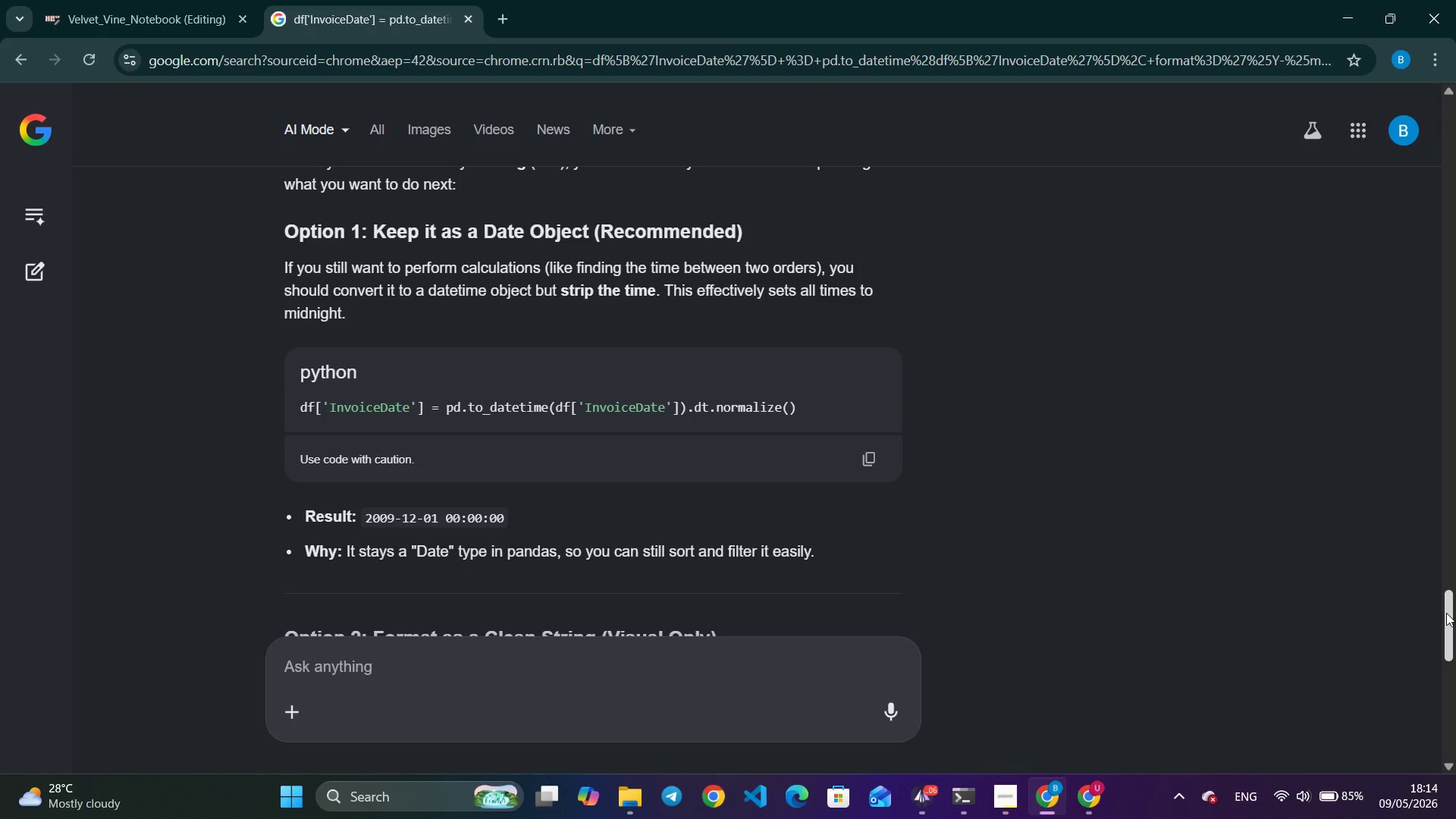 
left_click([1446, 613])
 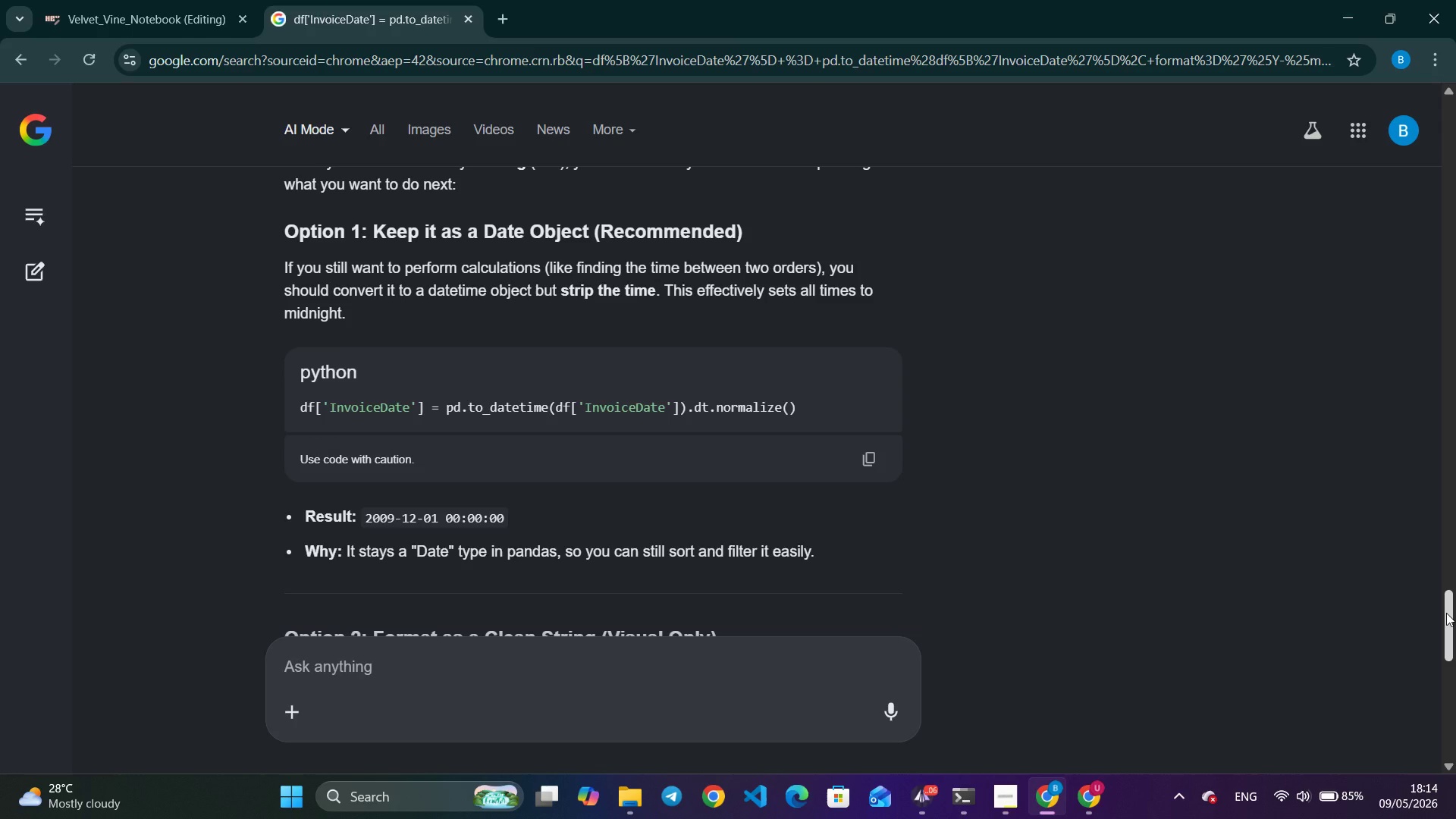 
left_click_drag(start_coordinate=[1446, 613], to_coordinate=[1426, 701])
 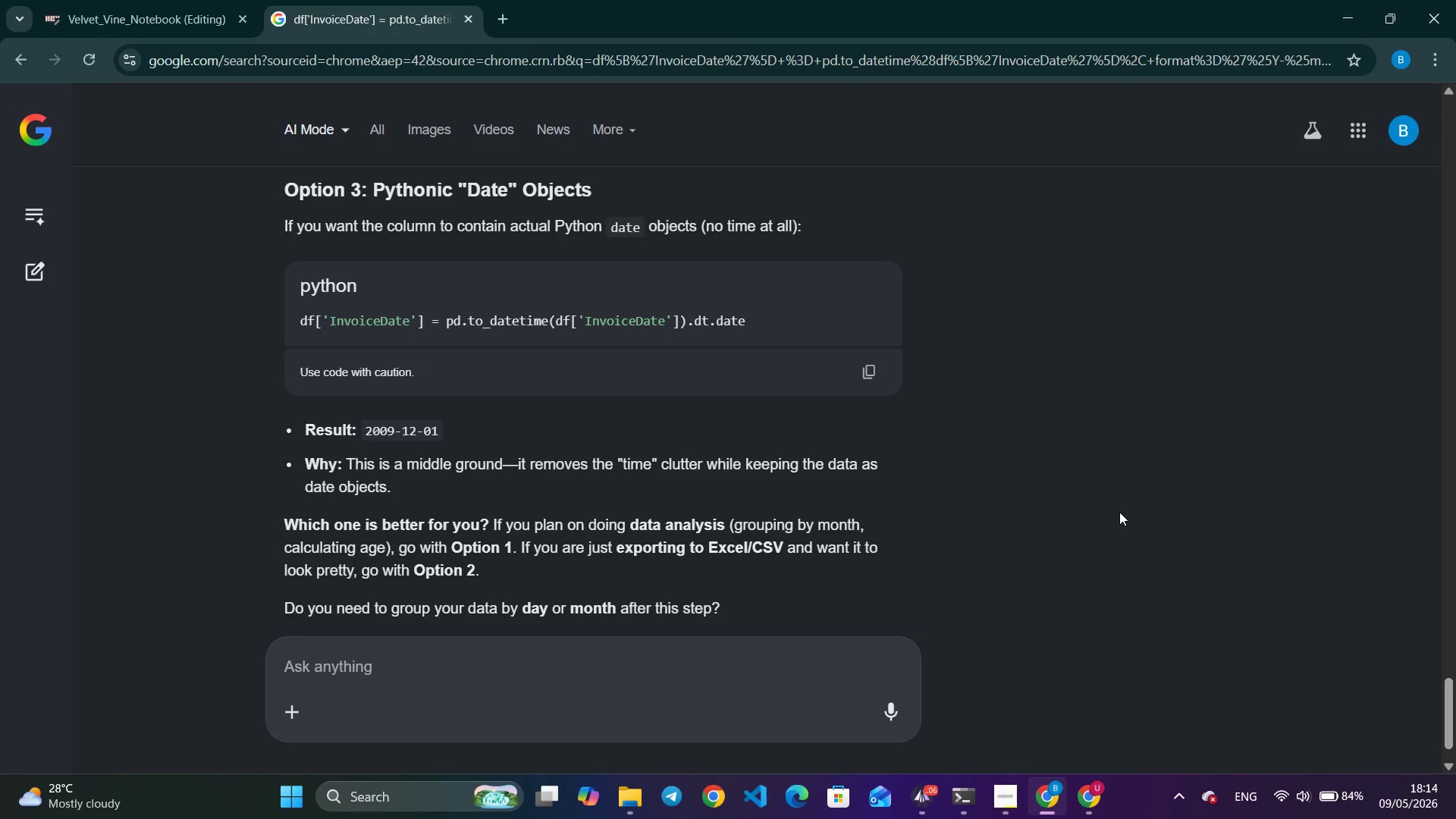 
wait(8.8)
 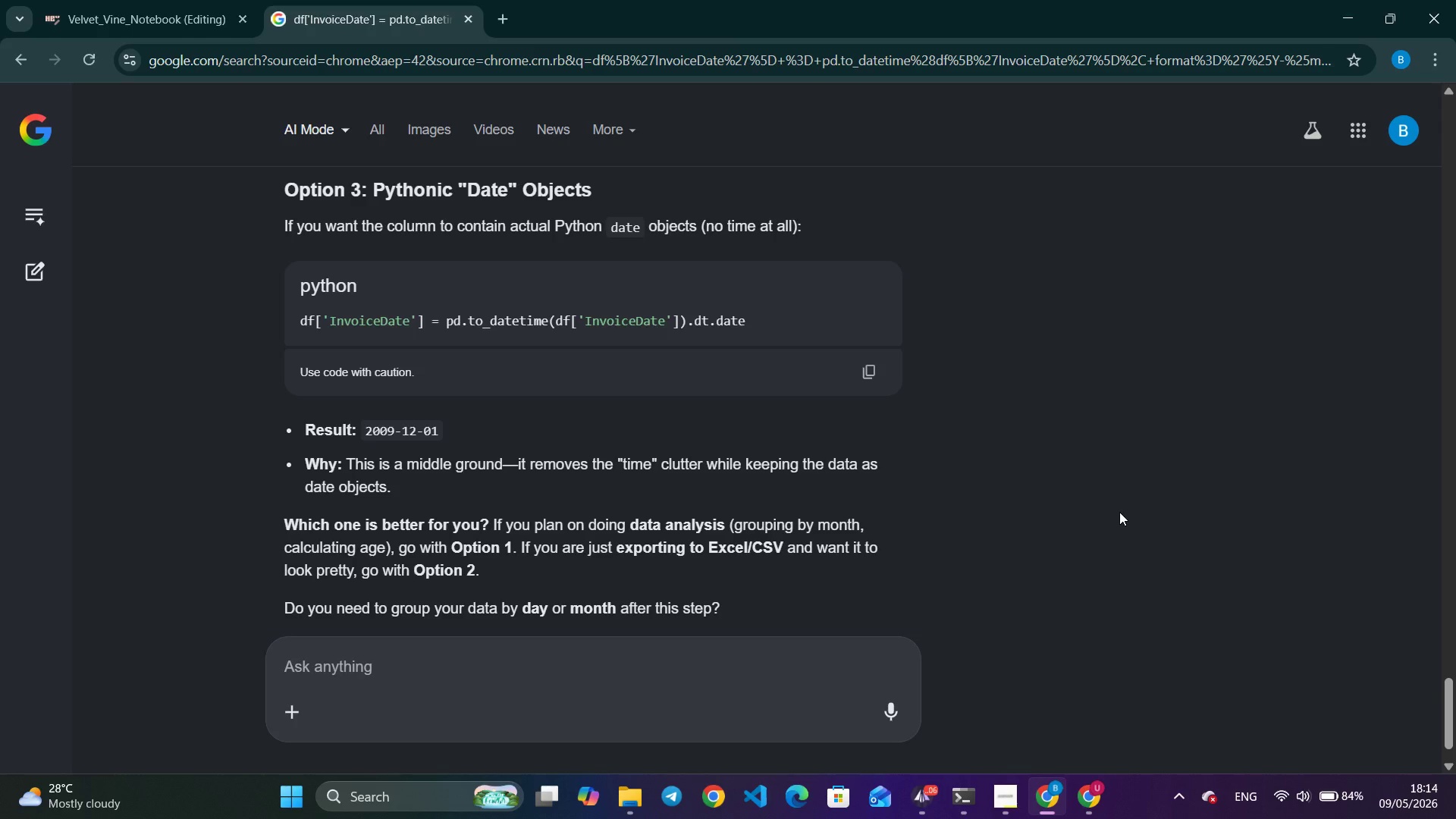 
left_click([864, 368])
 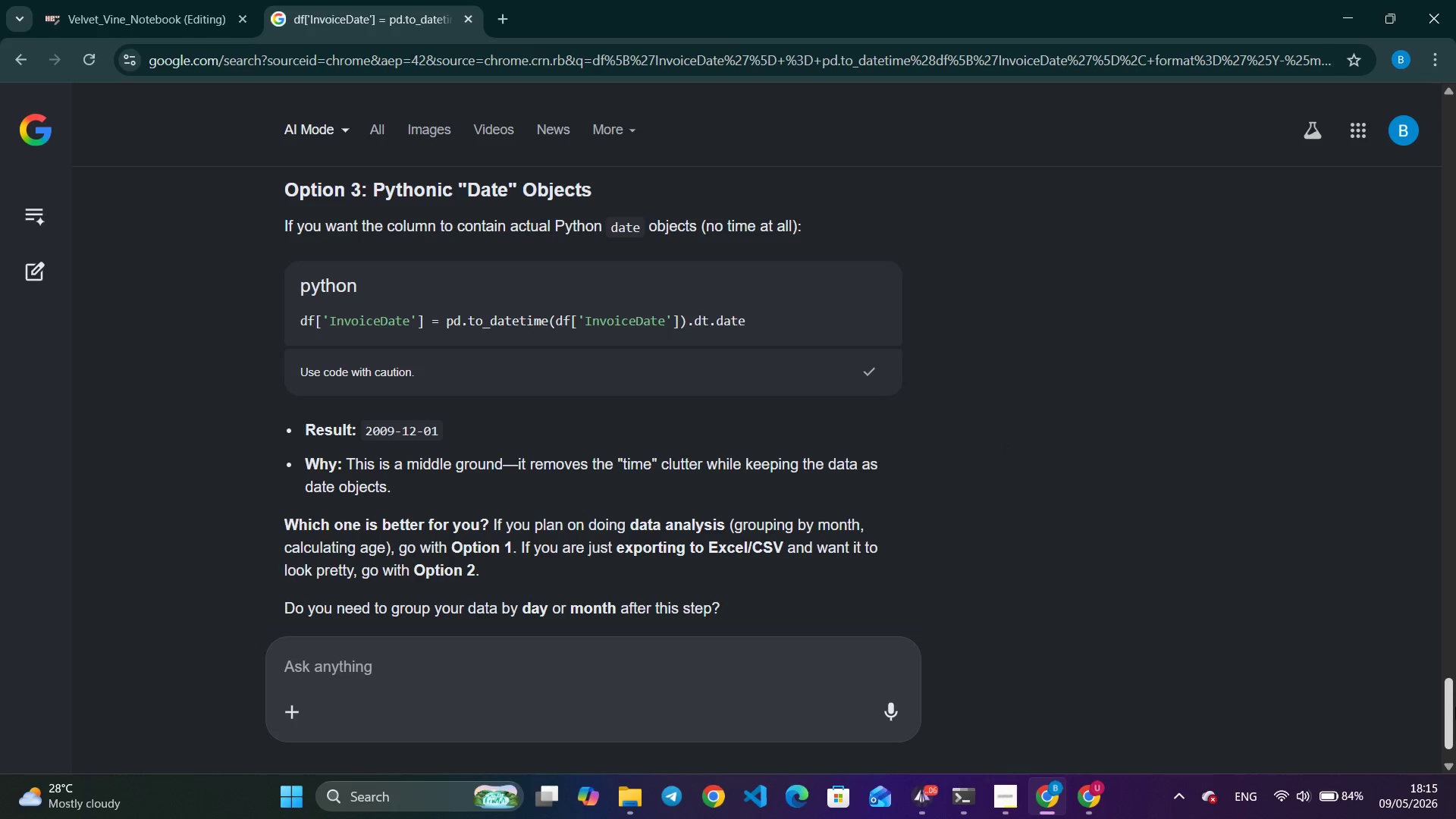 
left_click_drag(start_coordinate=[1455, 707], to_coordinate=[1455, 721])
 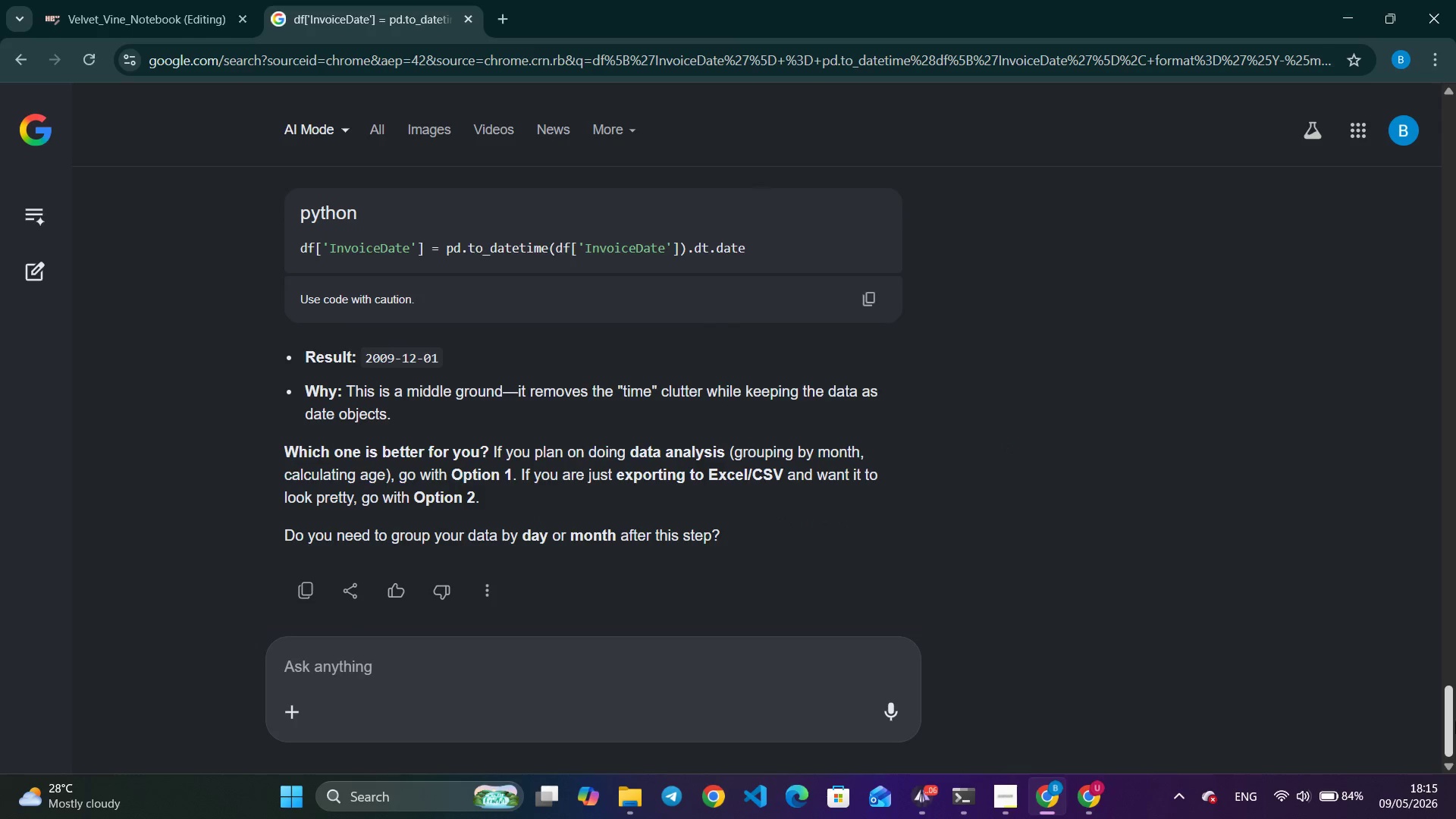 
left_click([1455, 721])
 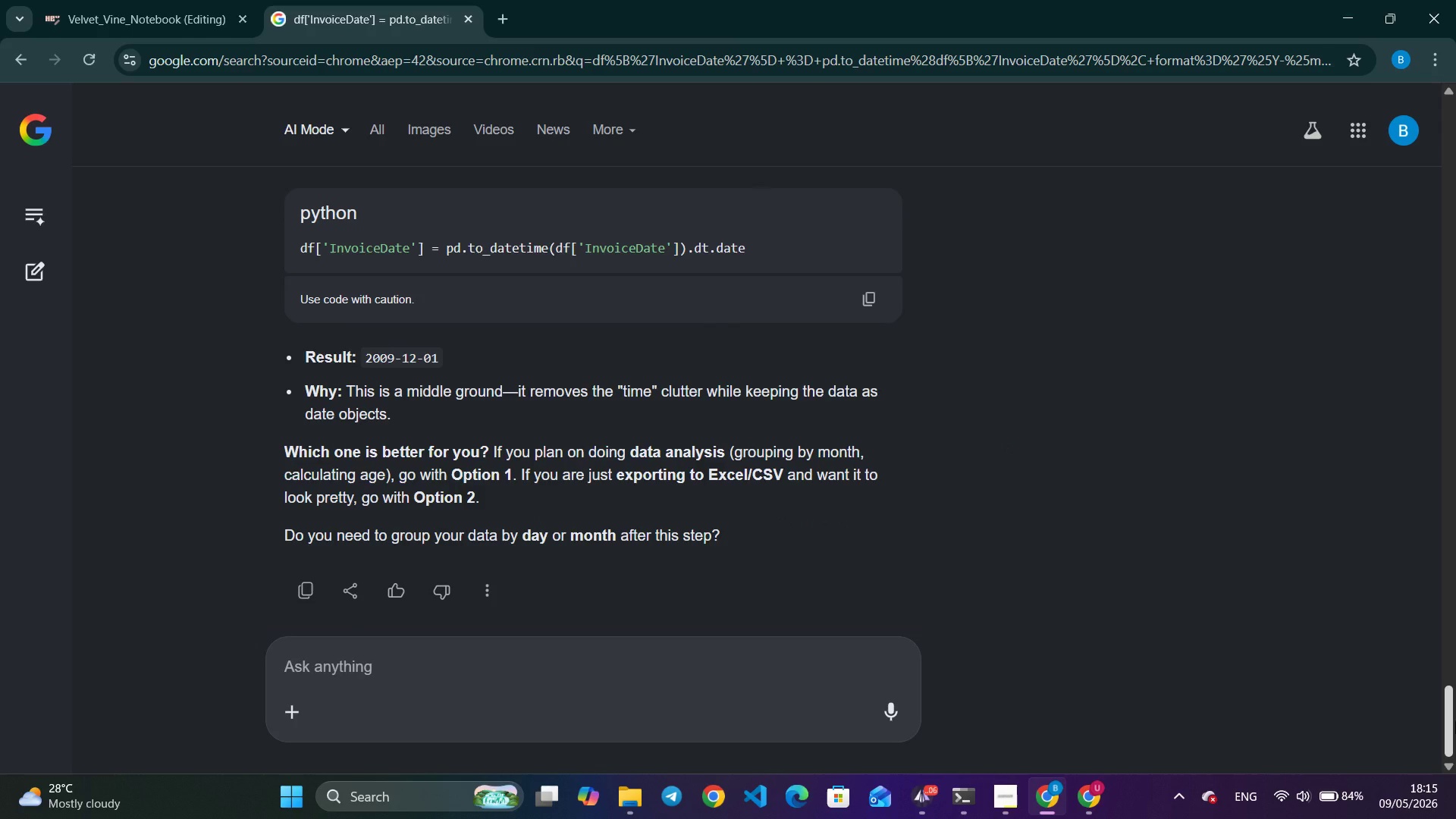 
wait(9.55)
 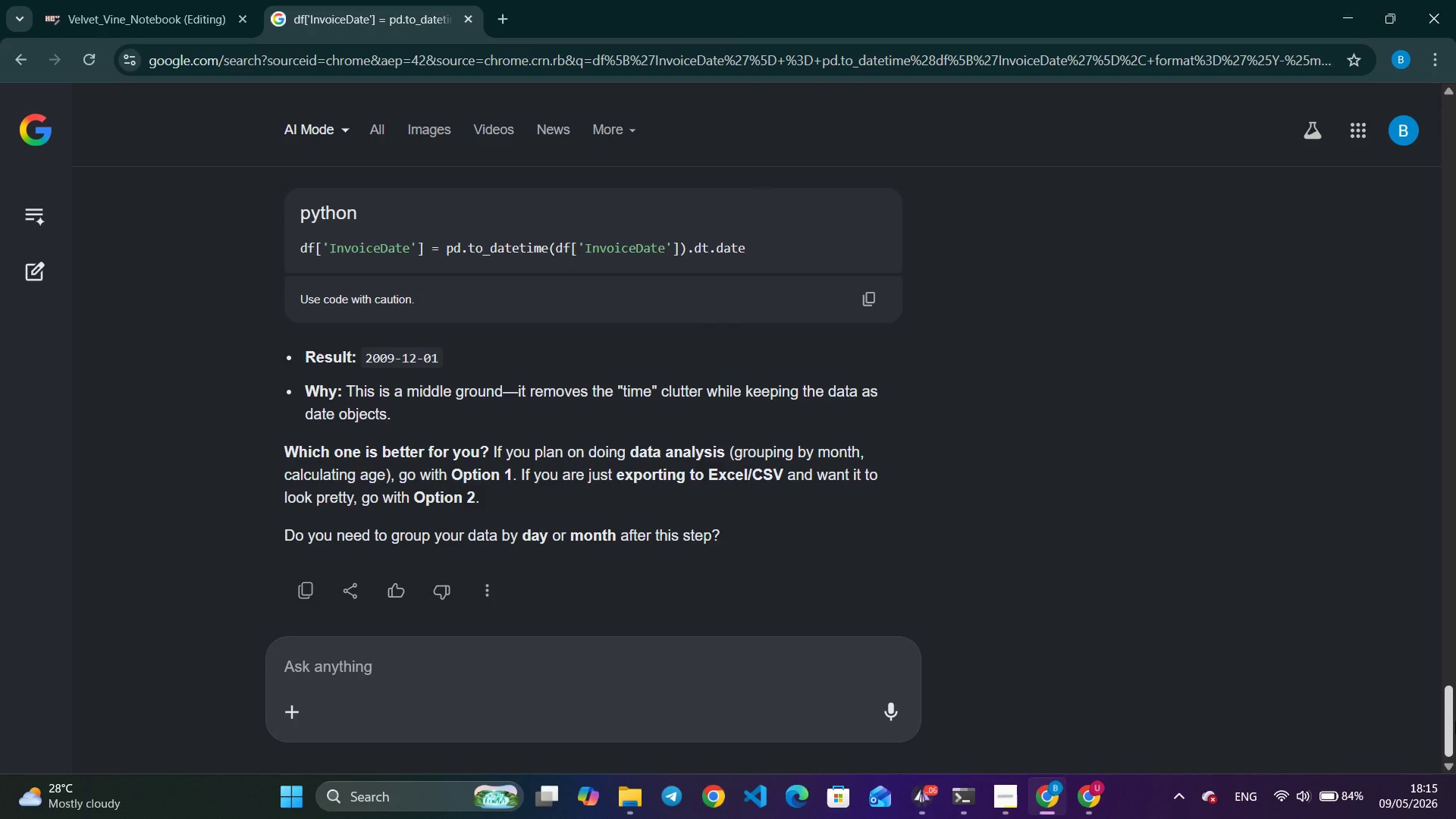 
type(i want the data to wa)
key(Backspace)
type(ork in looker. i wa)
key(Backspace)
key(Backspace)
type(will expoe)
key(Backspace)
type(rt the dt a)
key(Backspace)
key(Backspace)
type(a sn)
key(Backspace)
key(Backspace)
type(and use it a)
key(Backspace)
type(ina )
key(Backspace)
key(Backspace)
type( a looker dashboard)
 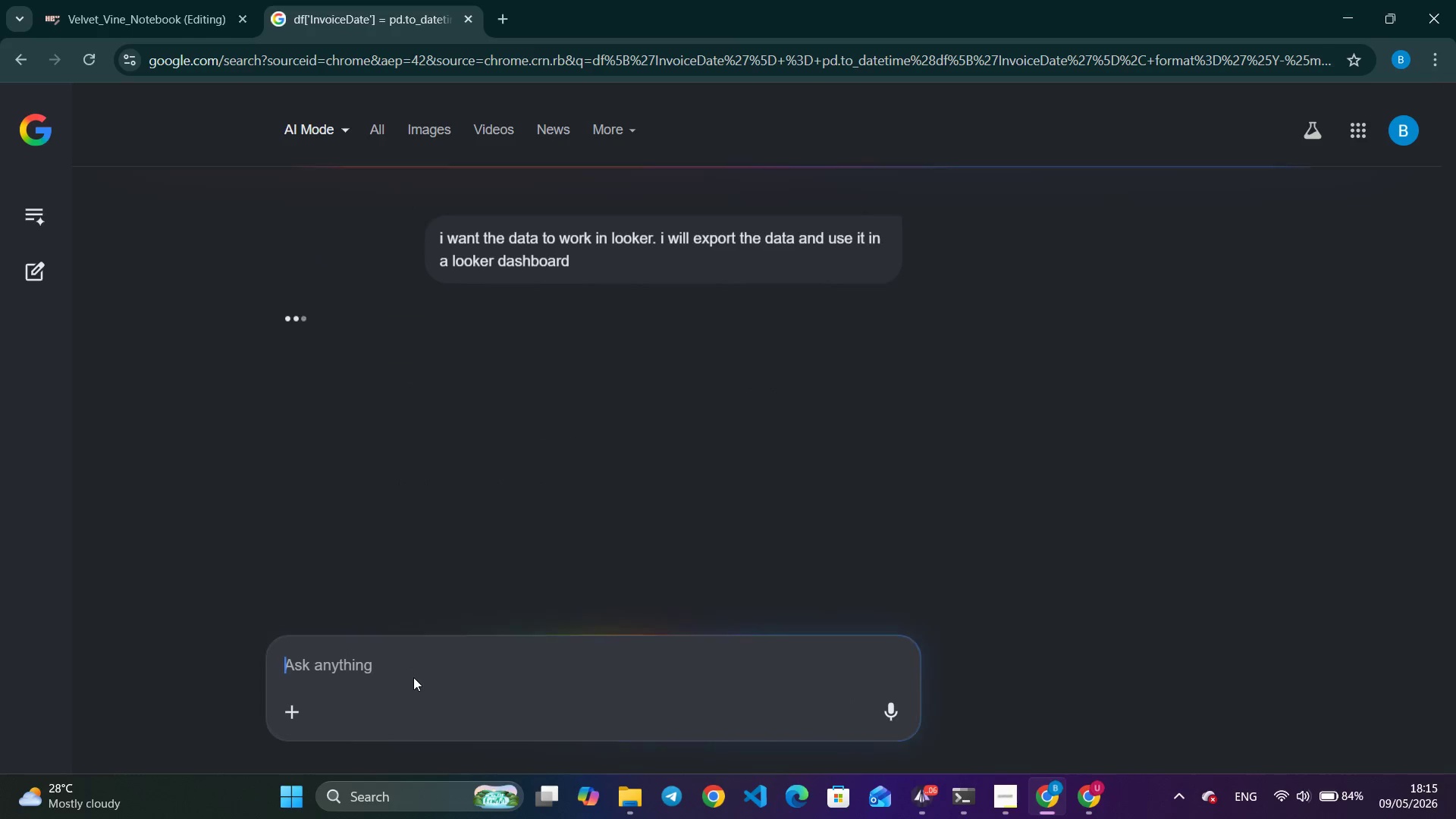 
key(Enter)
 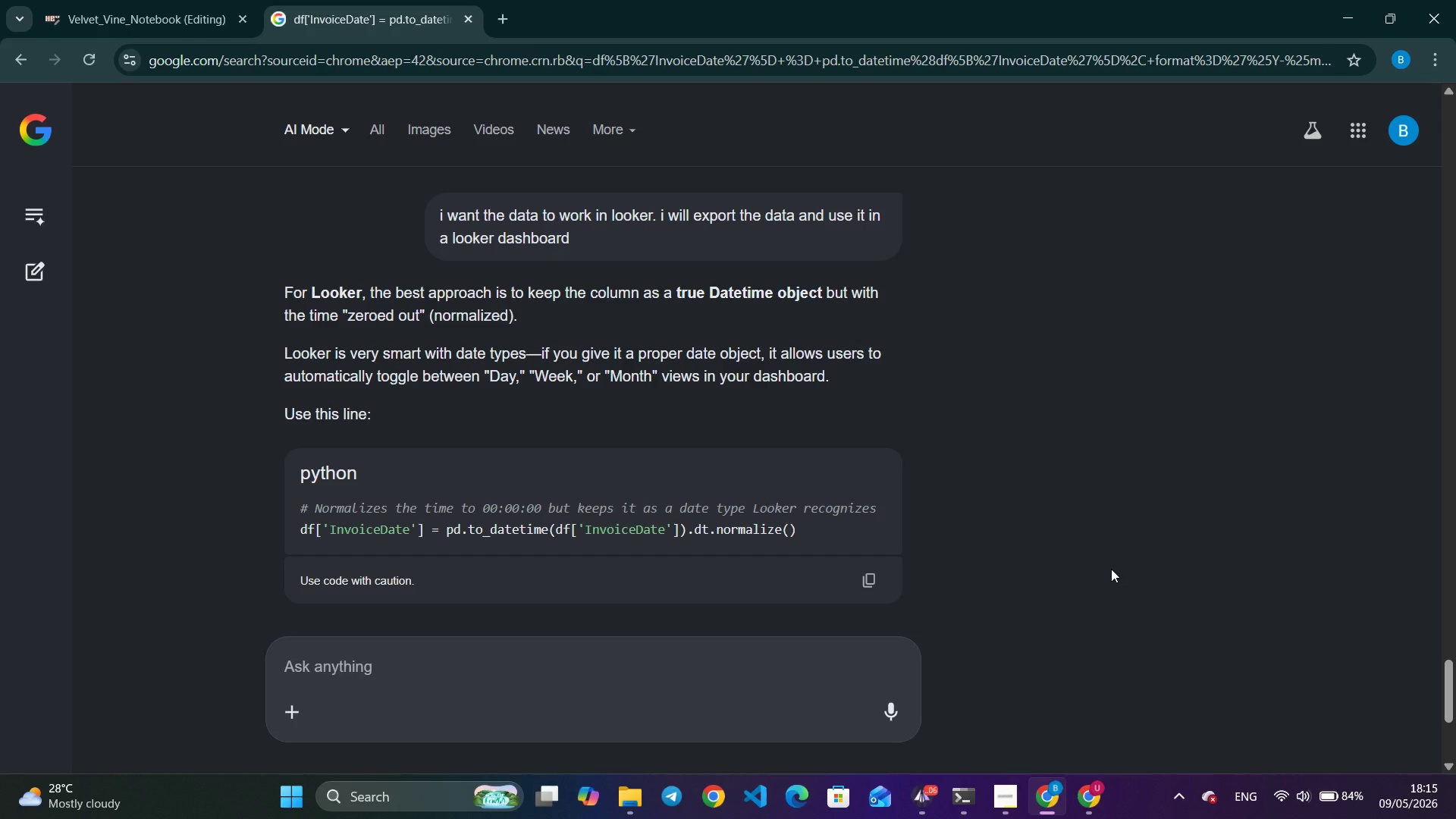 
wait(21.09)
 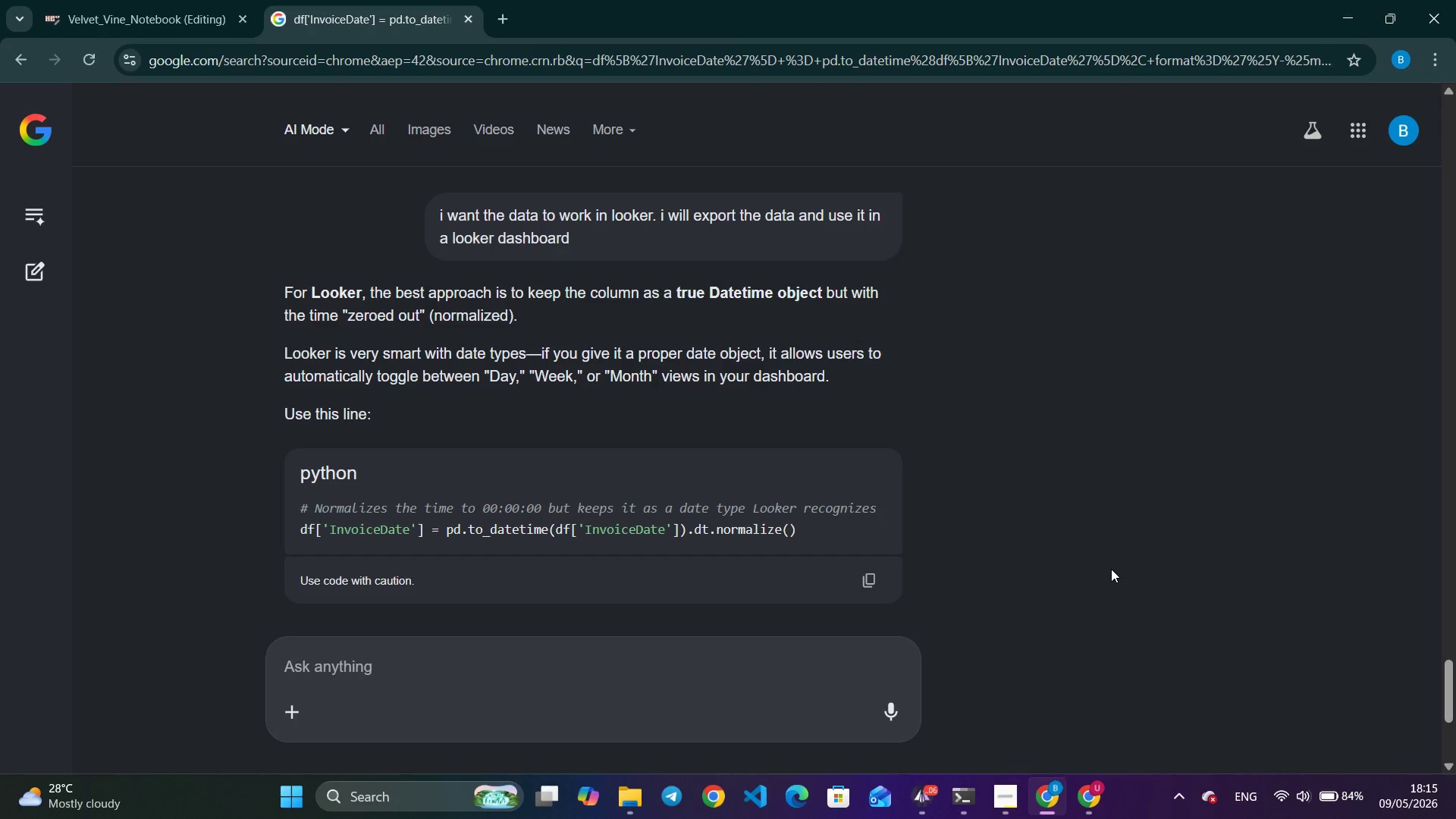 
left_click_drag(start_coordinate=[1453, 688], to_coordinate=[1447, 722])
 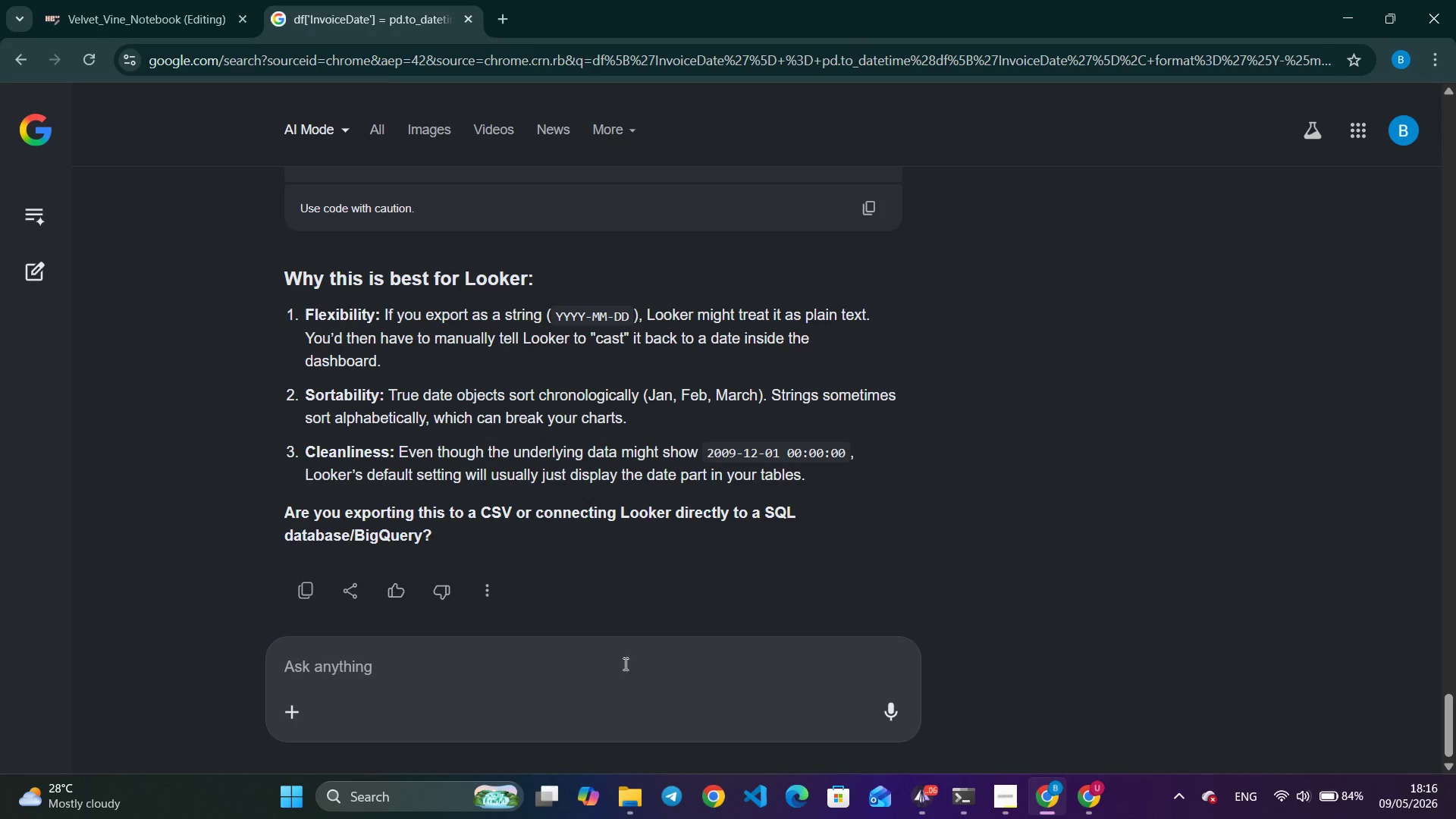 
left_click([1447, 722])
 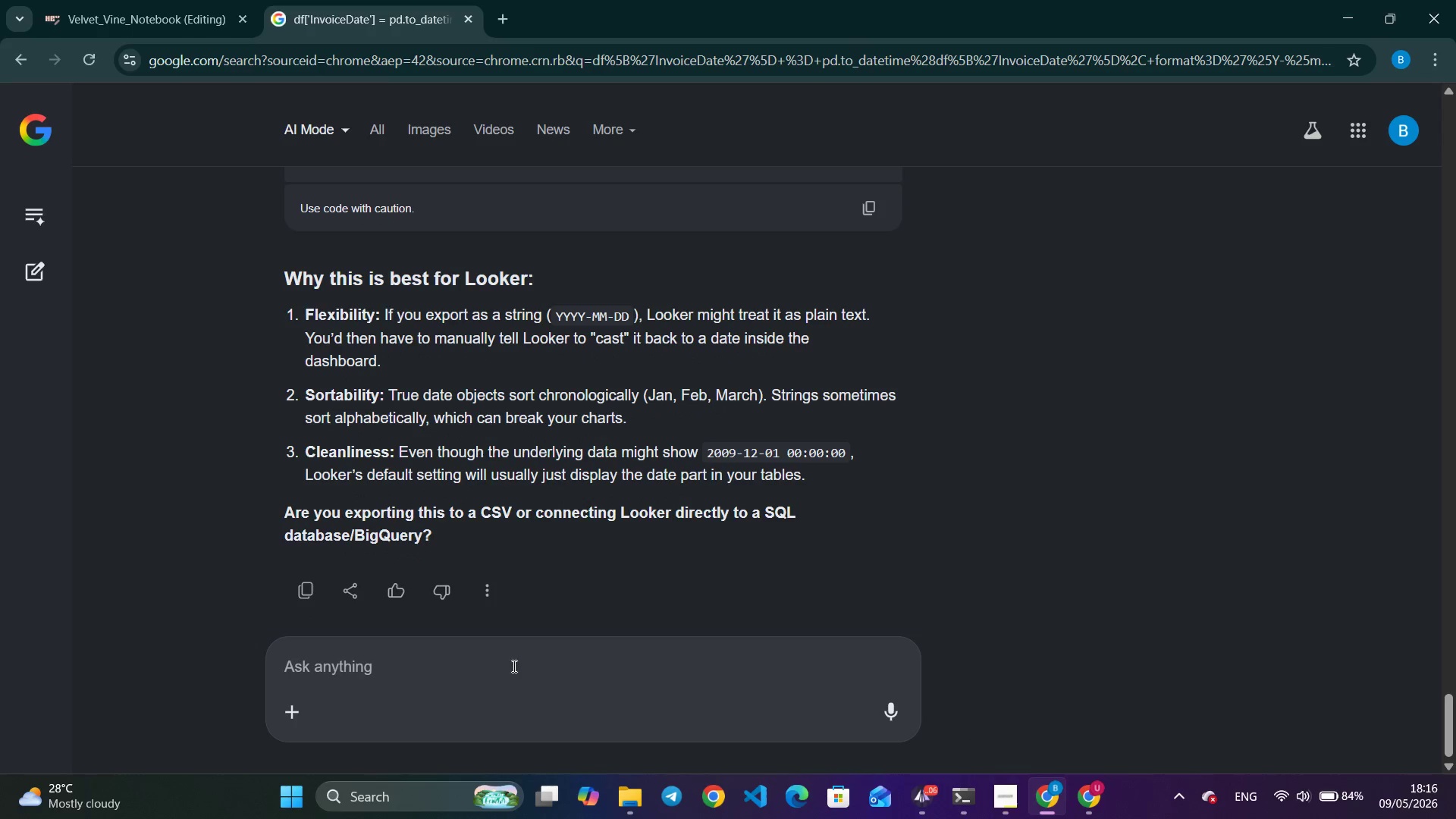 
left_click([513, 666])
 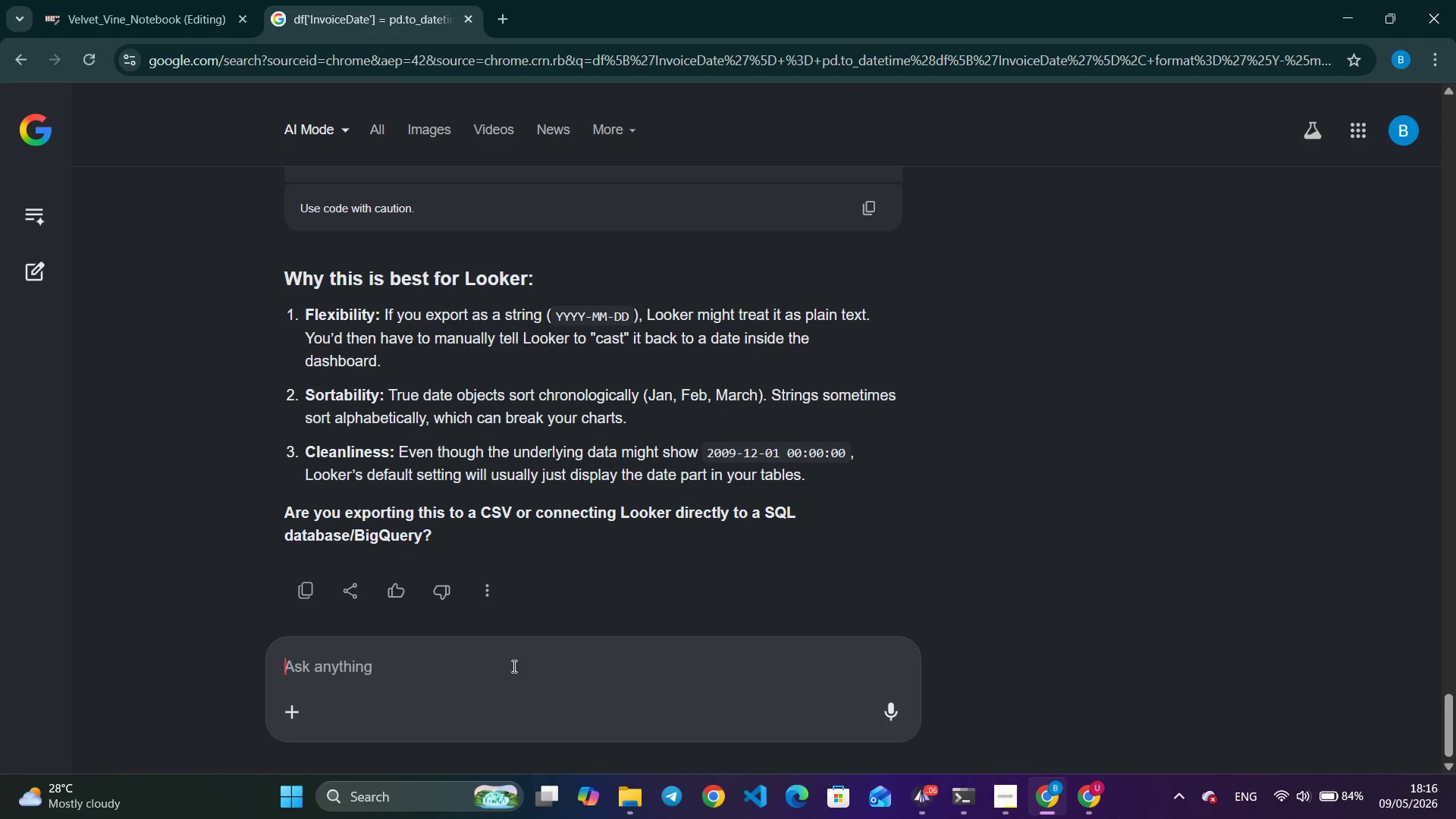 
type(im exporting csbv)
key(Backspace)
key(Backspace)
type(va d)
key(Backspace)
key(Backspace)
key(Backspace)
key(Backspace)
type(v adding it to sheets the connec)
key(Backspace)
type(t)
key(Backspace)
type(ct to she)
key(Backspace)
key(Backspace)
key(Backspace)
type(looe)
key(Backspace)
type(ker)
 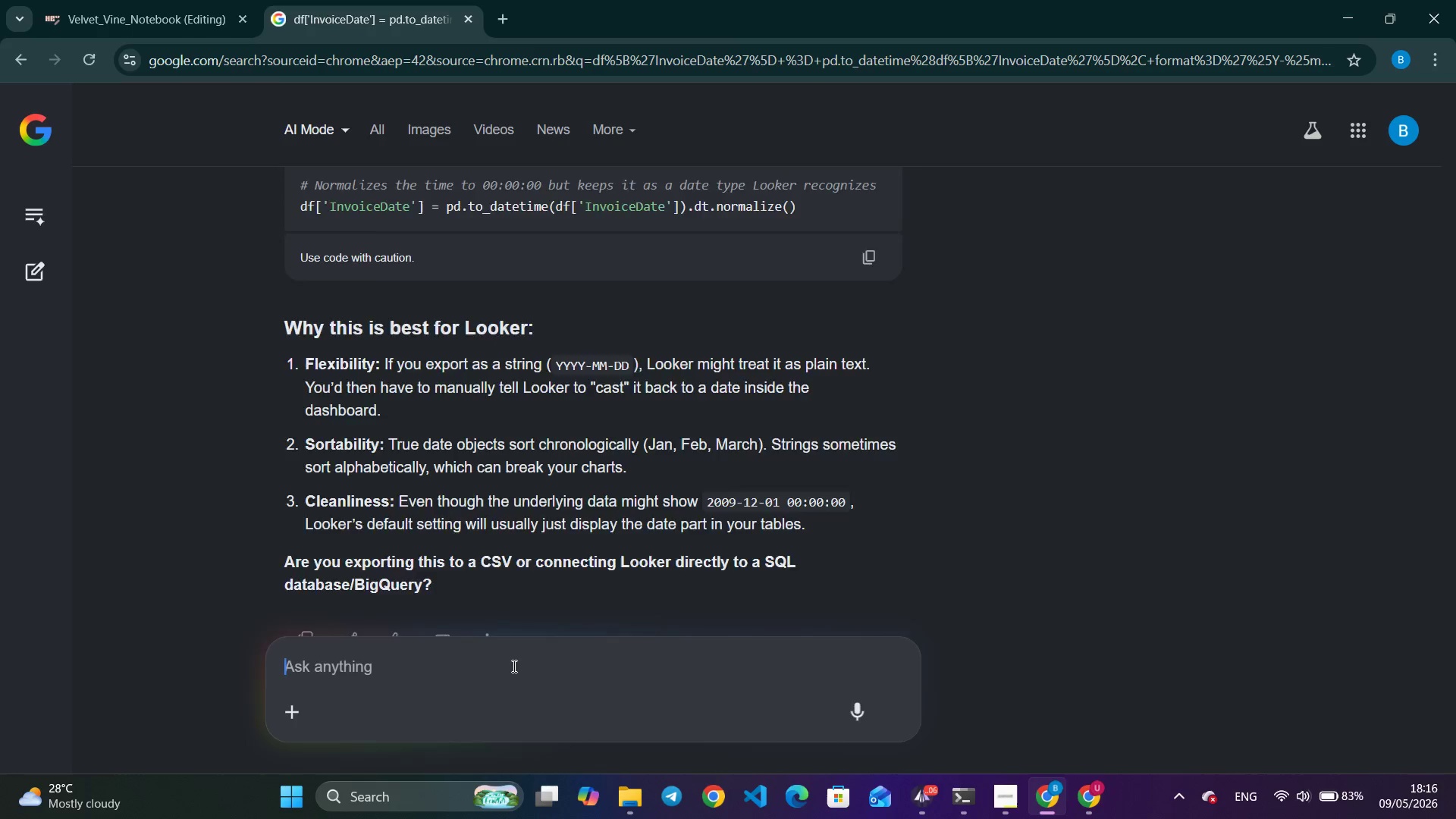 
key(Enter)
 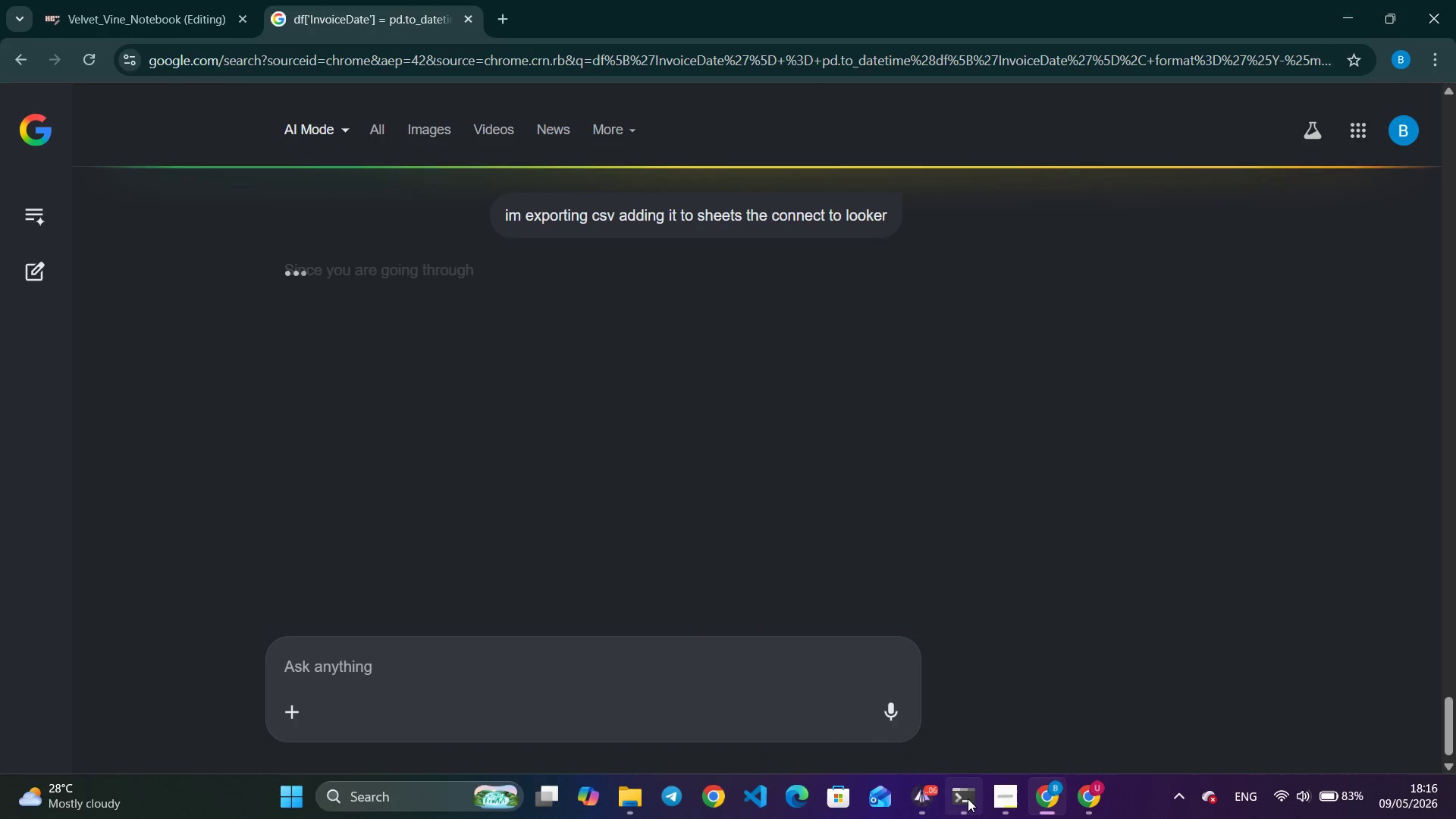 
left_click([924, 799])
 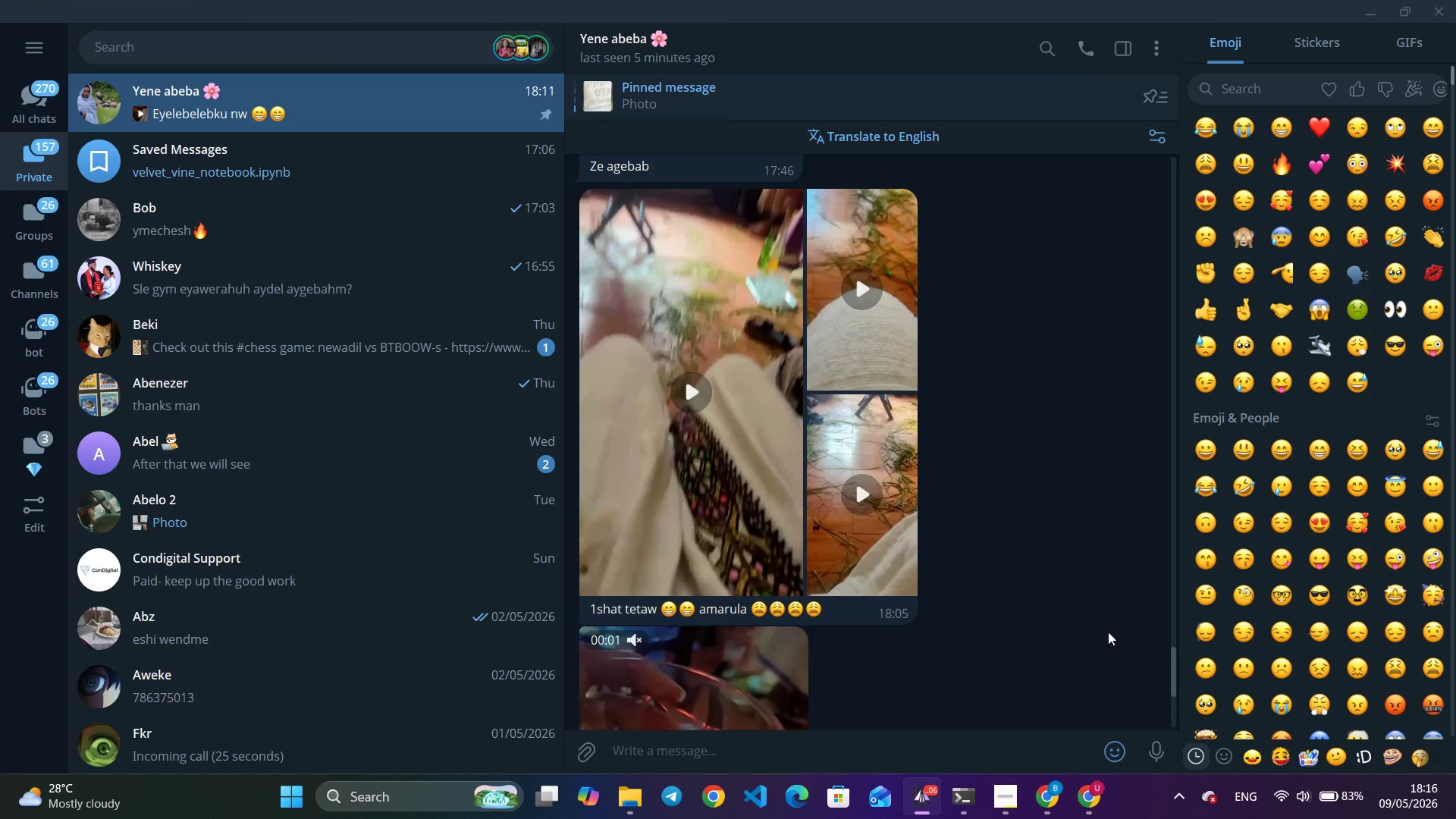 
scroll: coordinate [1109, 626], scroll_direction: down, amount: 10.0
 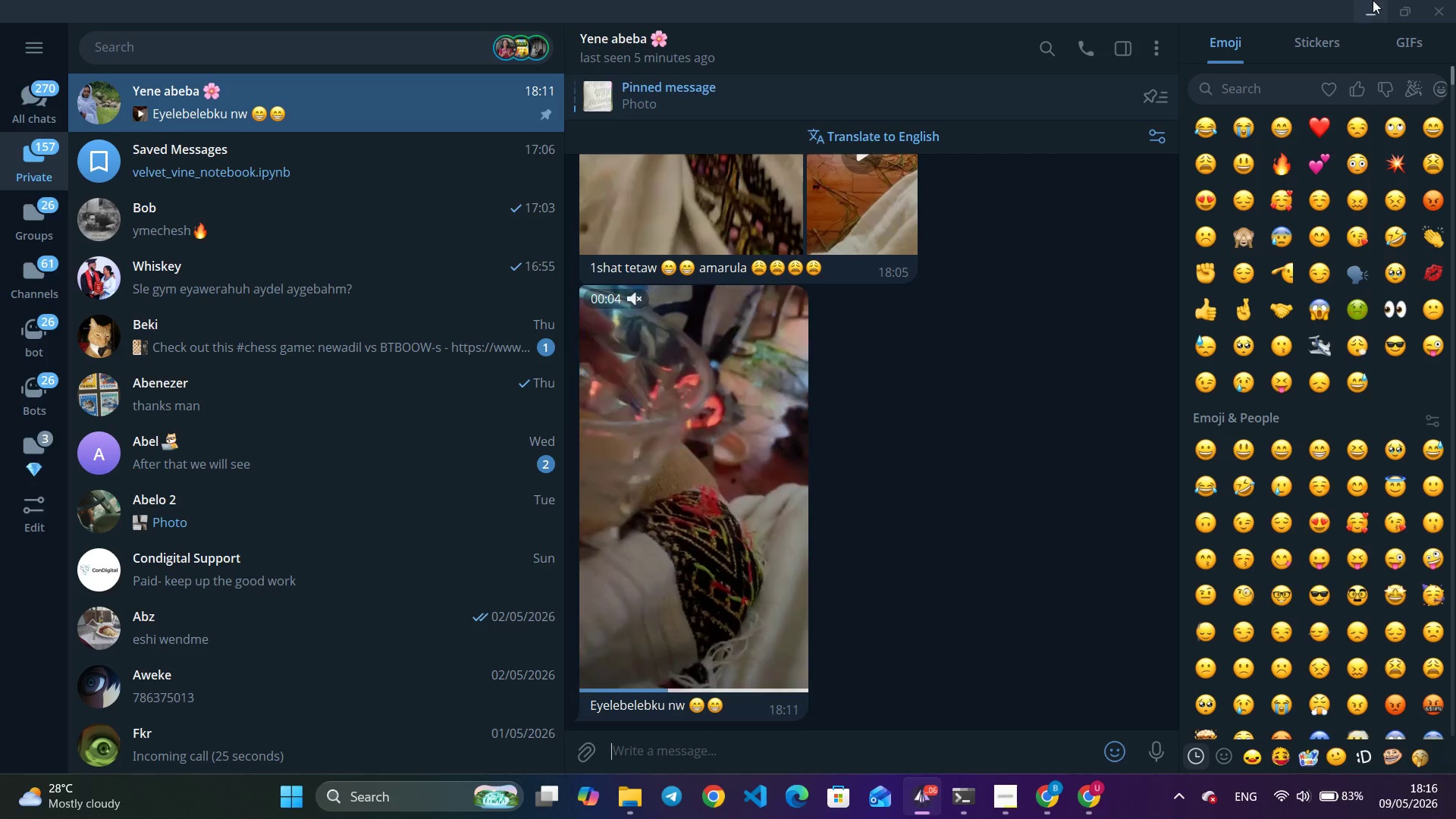 
left_click([1373, 0])
 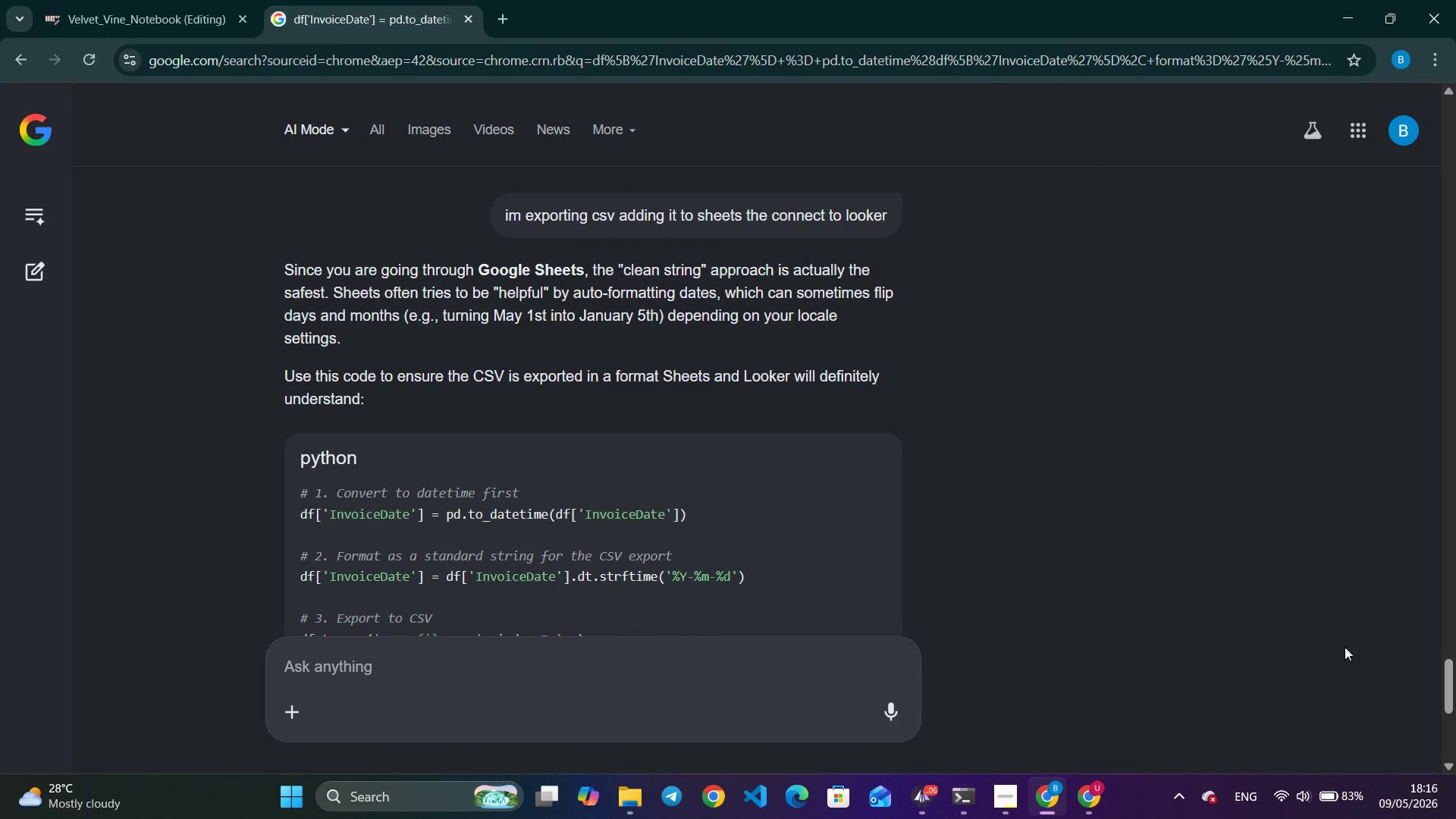 
wait(7.28)
 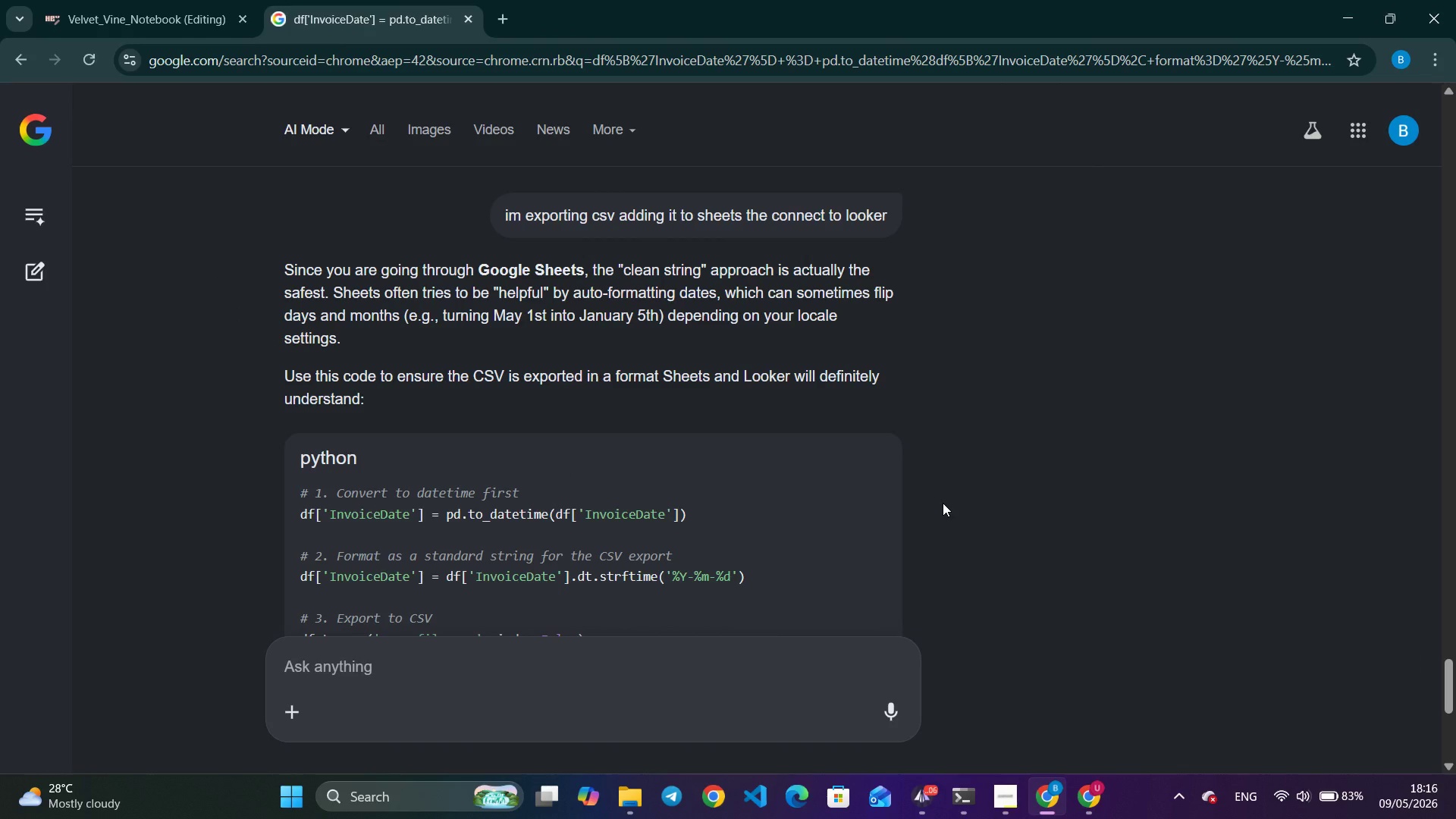 
left_click_drag(start_coordinate=[1450, 674], to_coordinate=[1443, 686])
 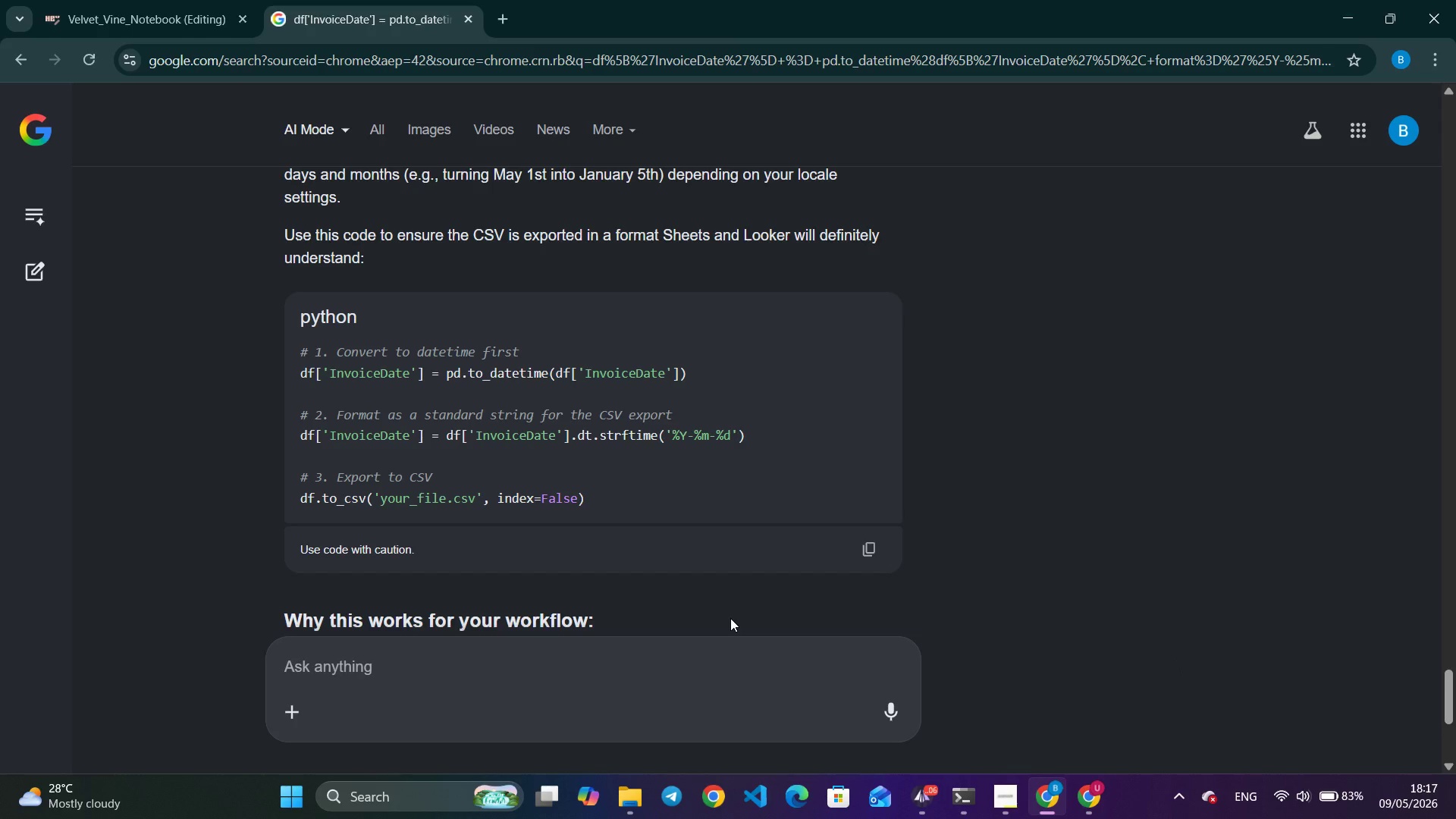 
wait(11.94)
 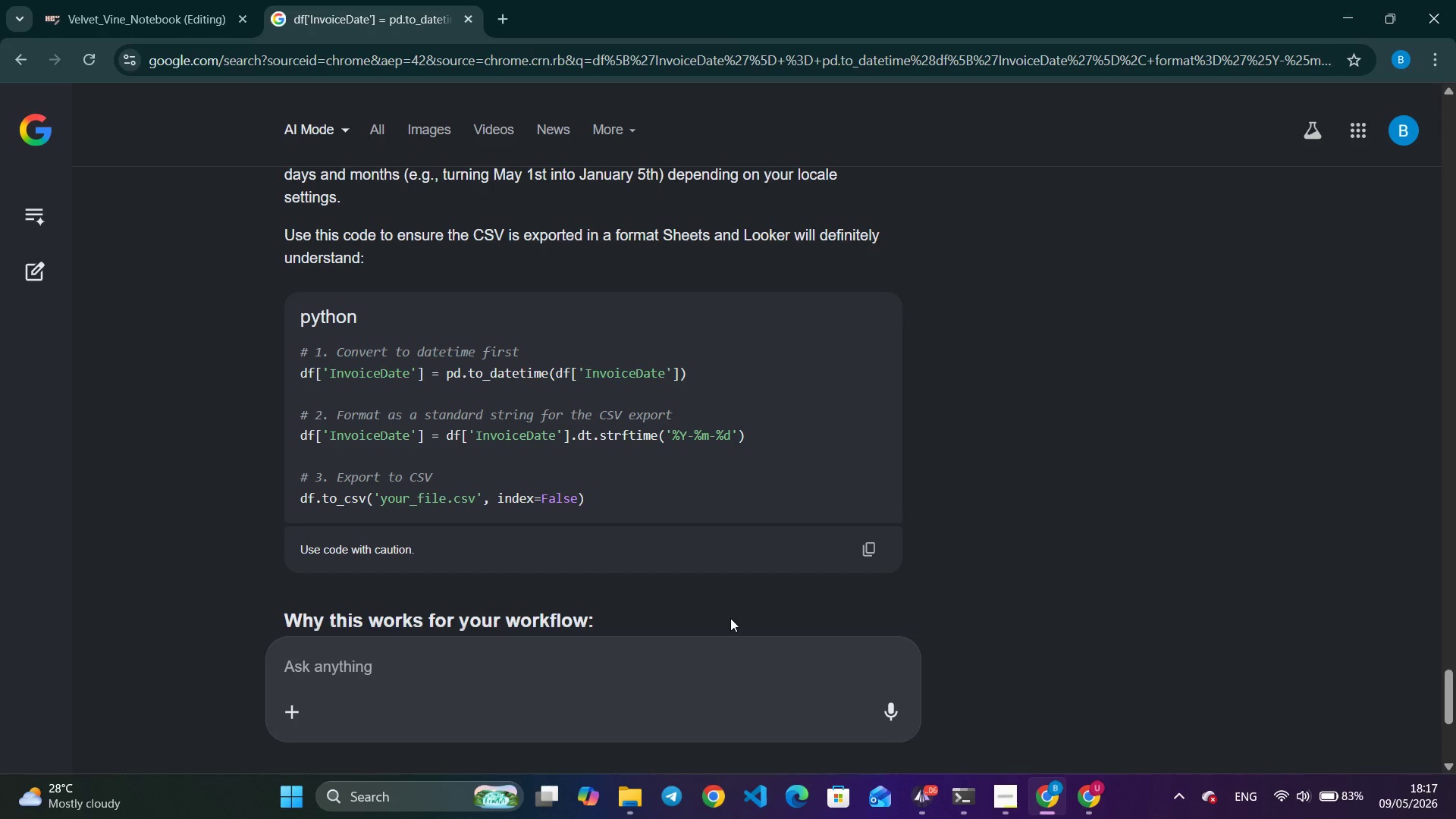 
left_click([86, 0])
 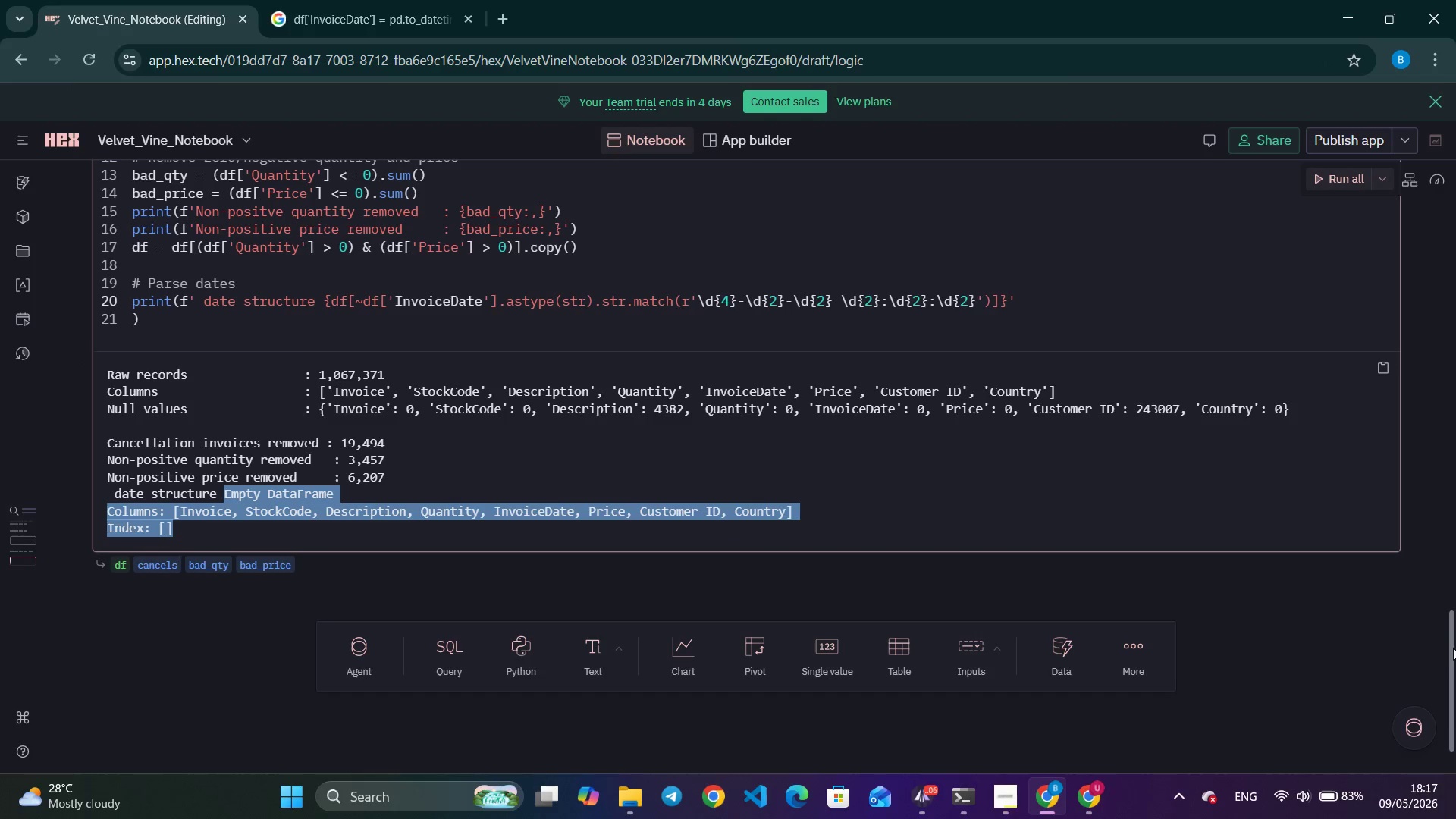 
left_click_drag(start_coordinate=[1451, 650], to_coordinate=[1455, 618])
 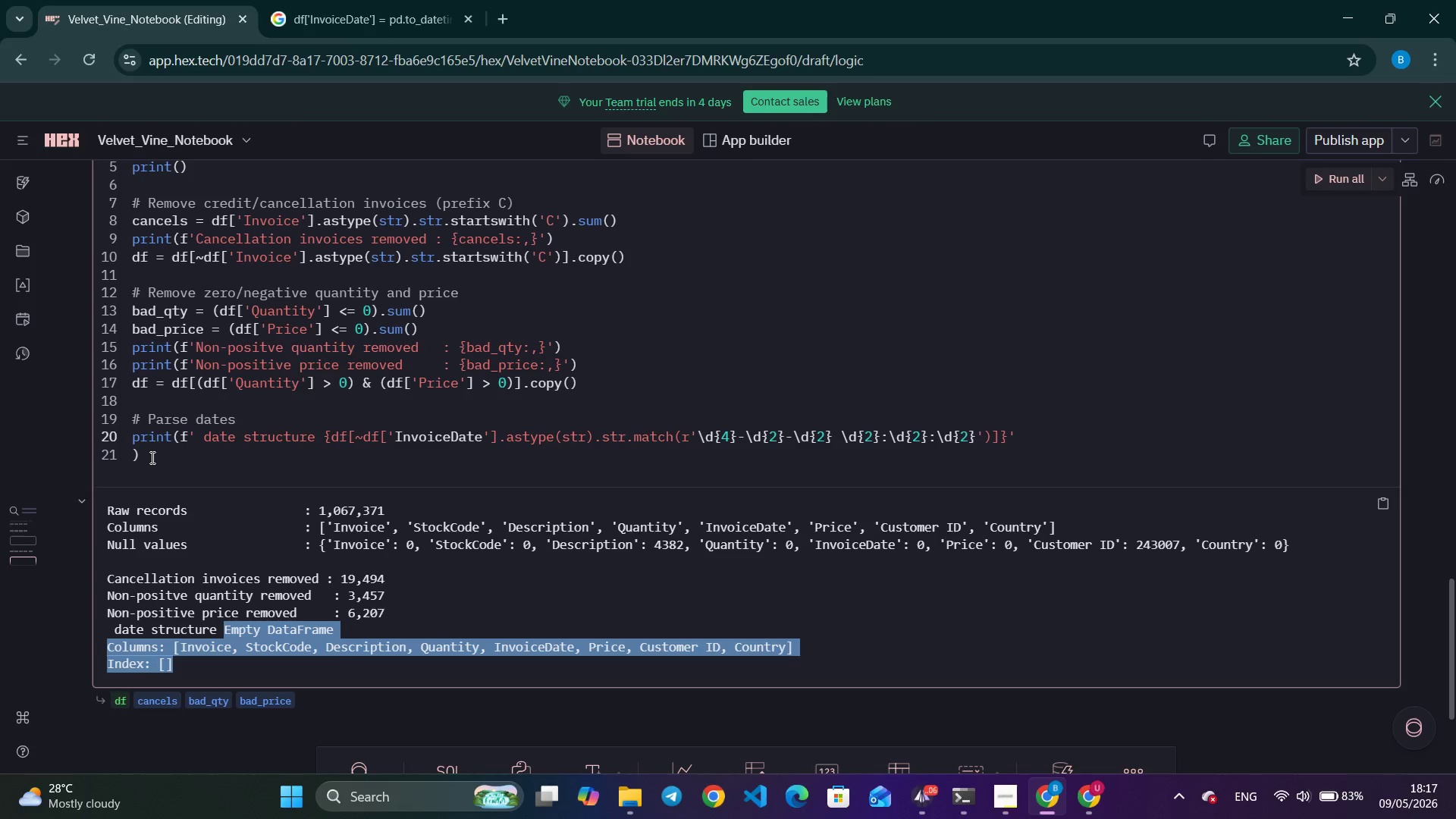 
left_click_drag(start_coordinate=[153, 457], to_coordinate=[132, 437])
 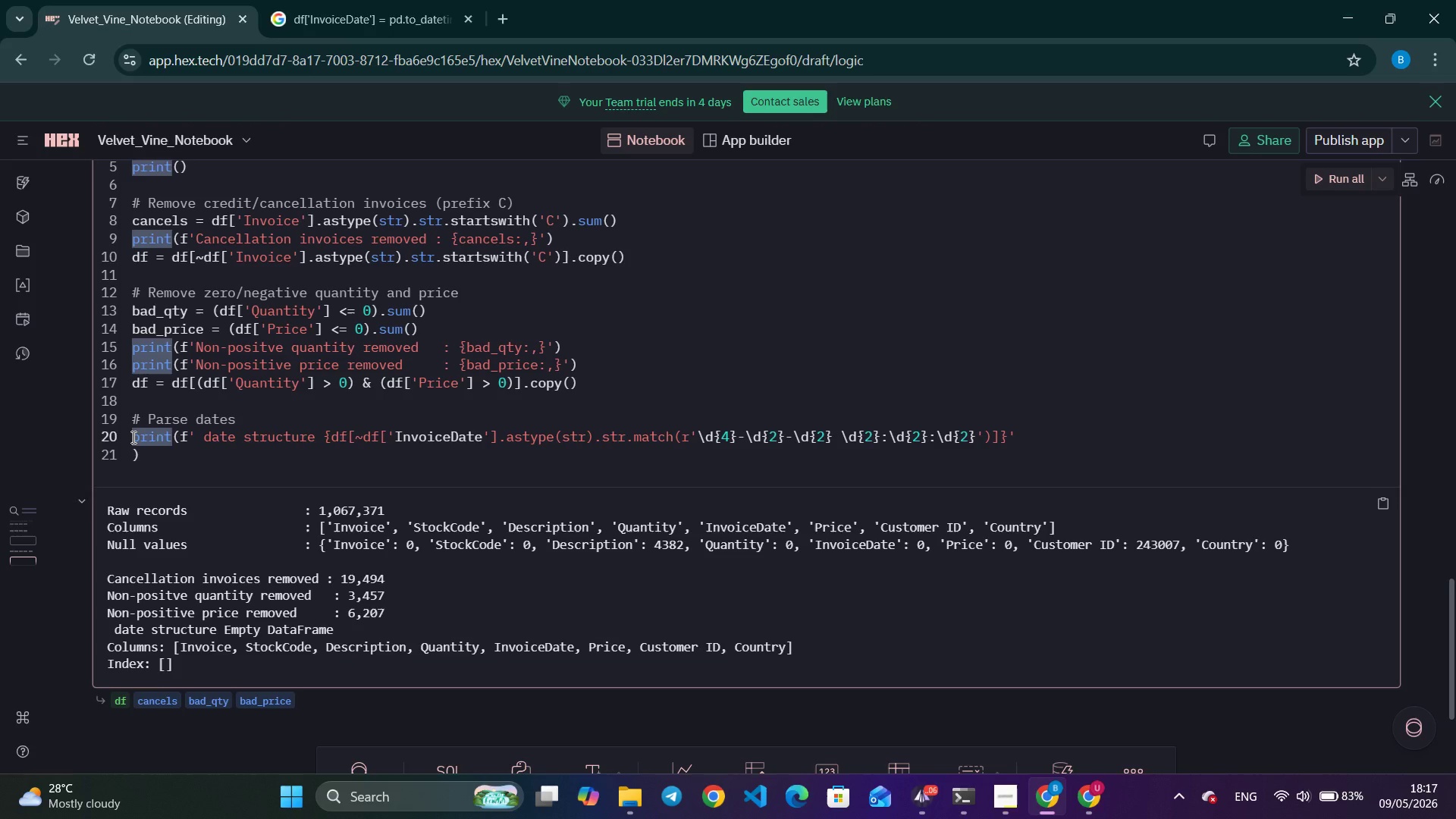 
left_click([132, 437])
 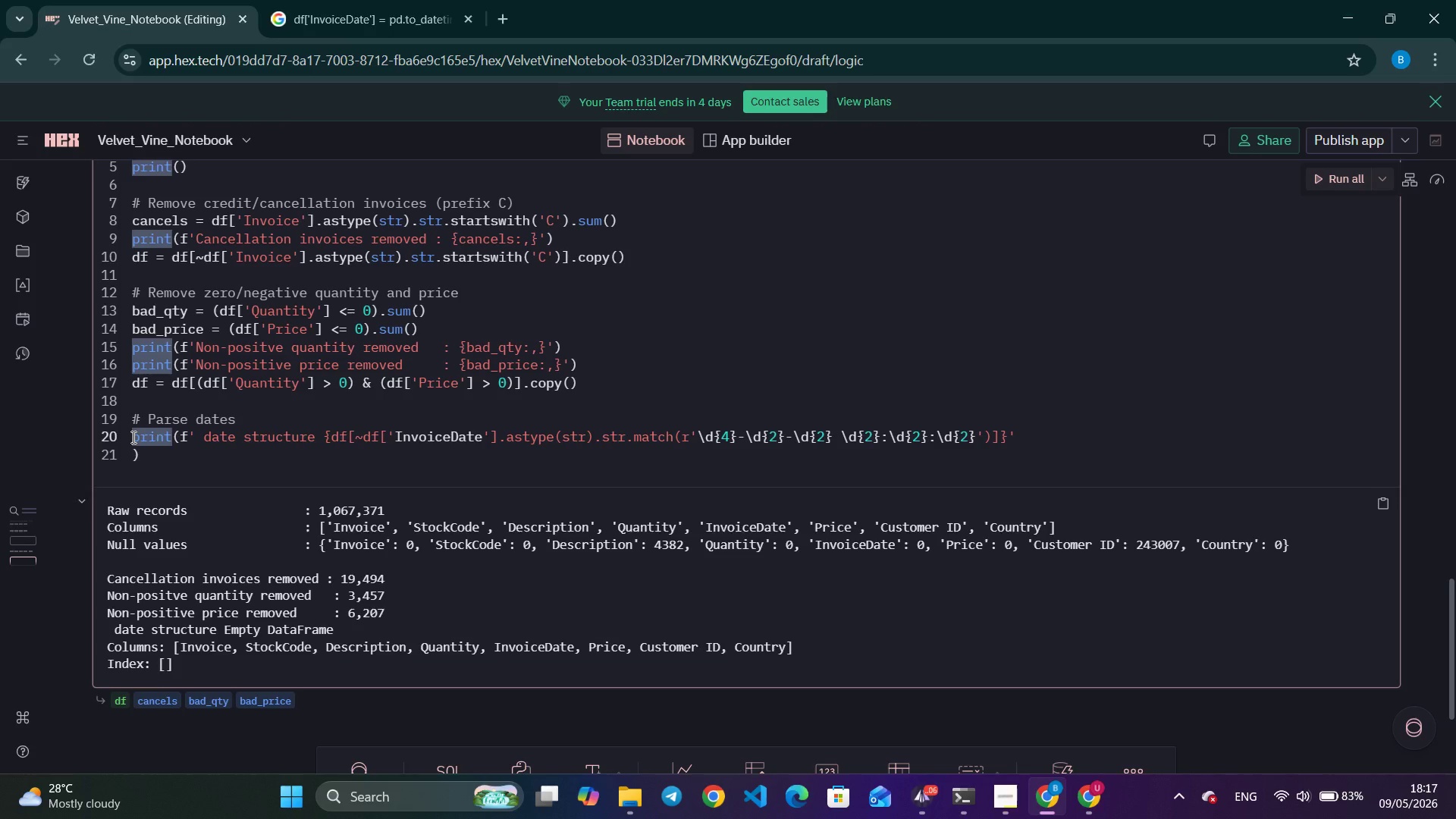 
key(Backspace)
 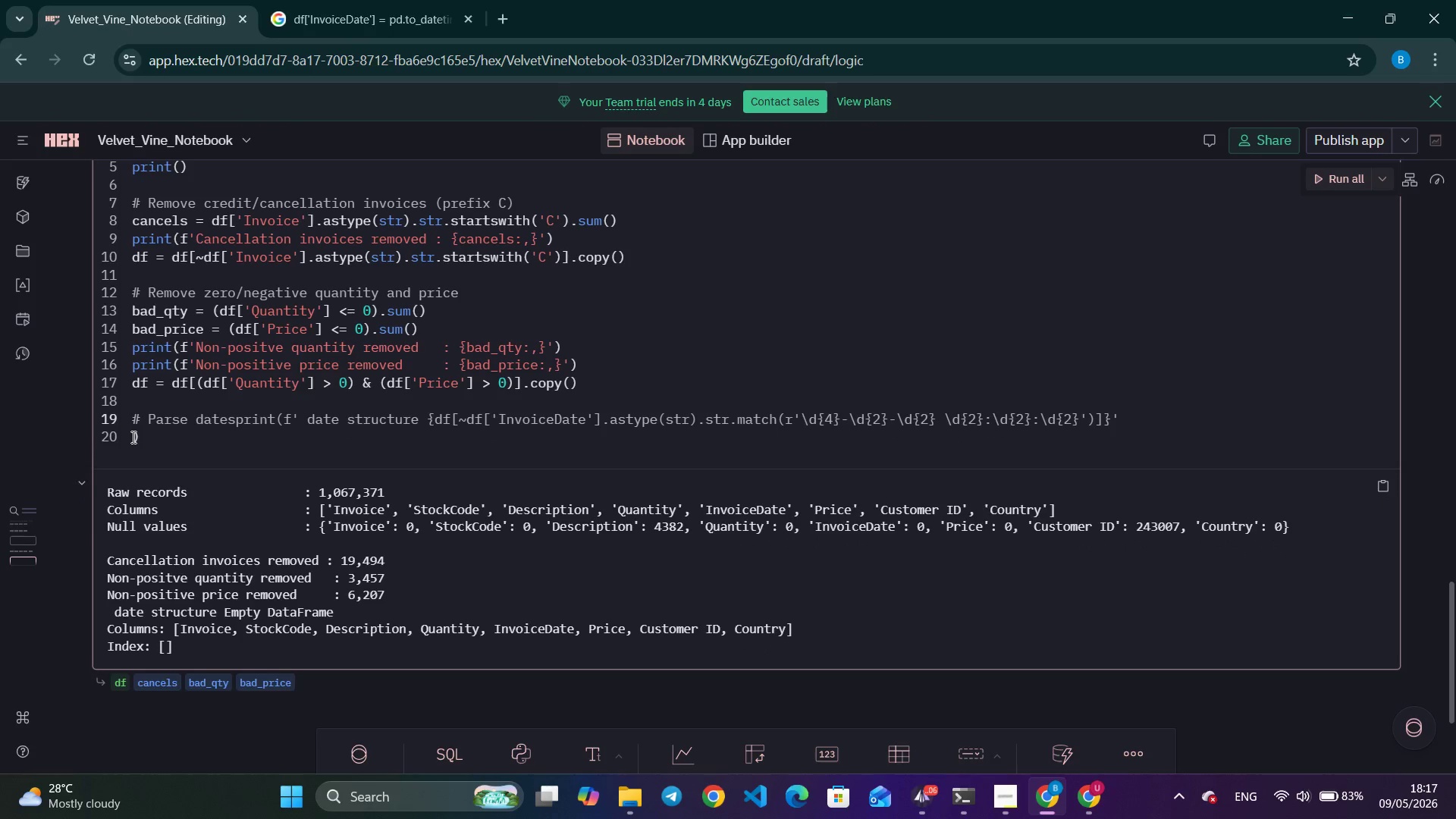 
type(df)
key(Backspace)
key(Backspace)
 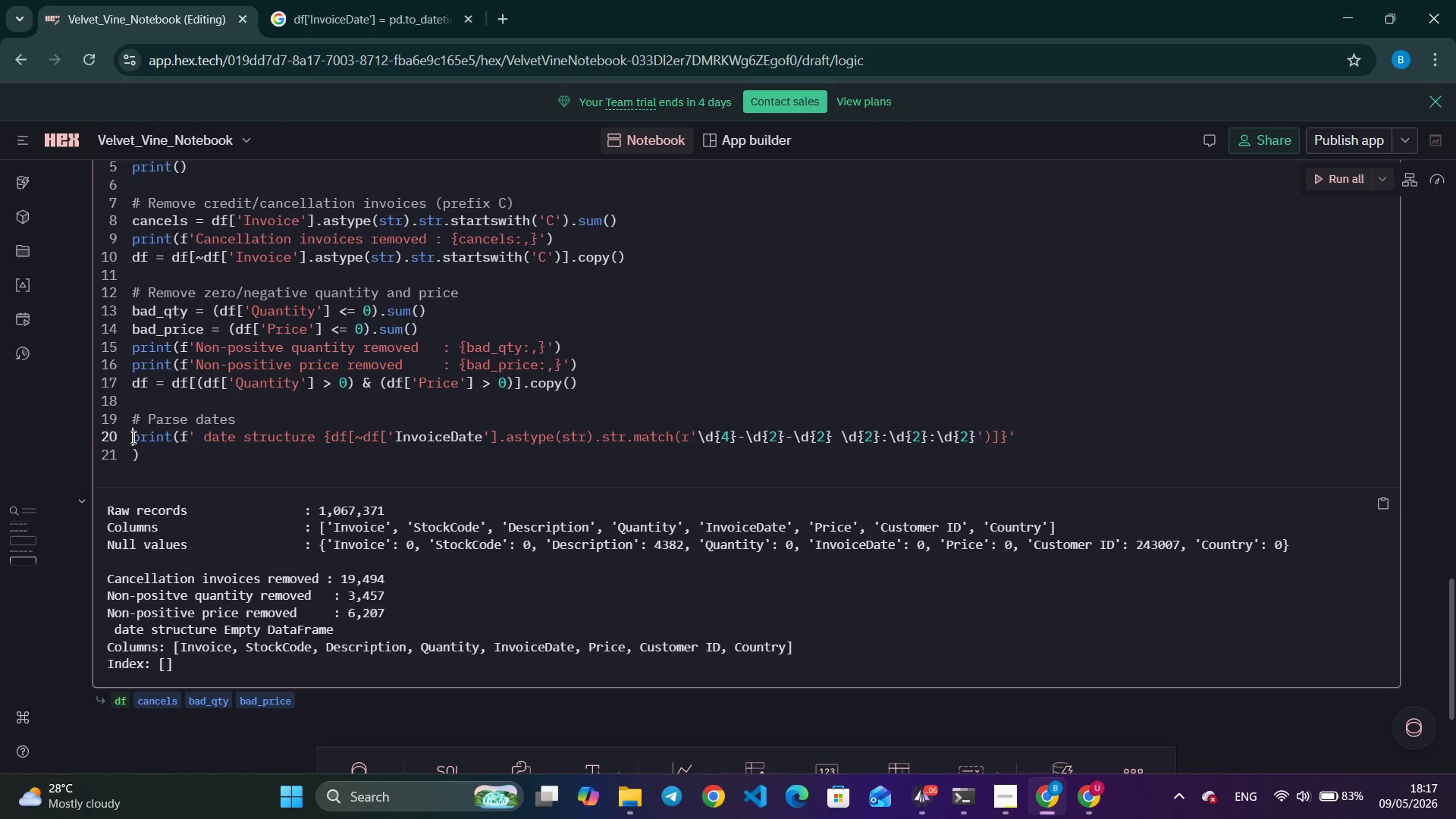 
key(Enter)
 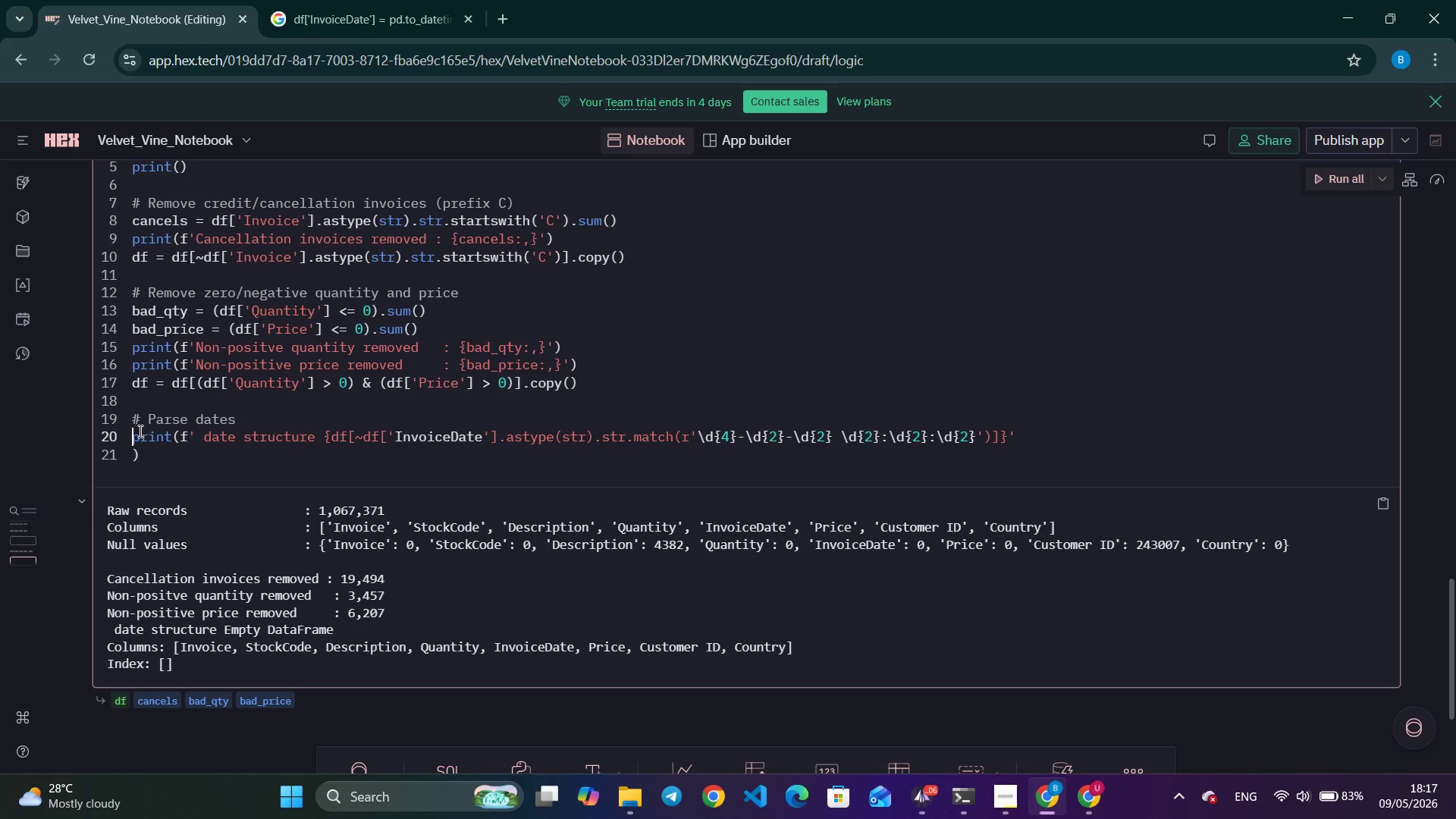 
left_click_drag(start_coordinate=[149, 453], to_coordinate=[124, 441])
 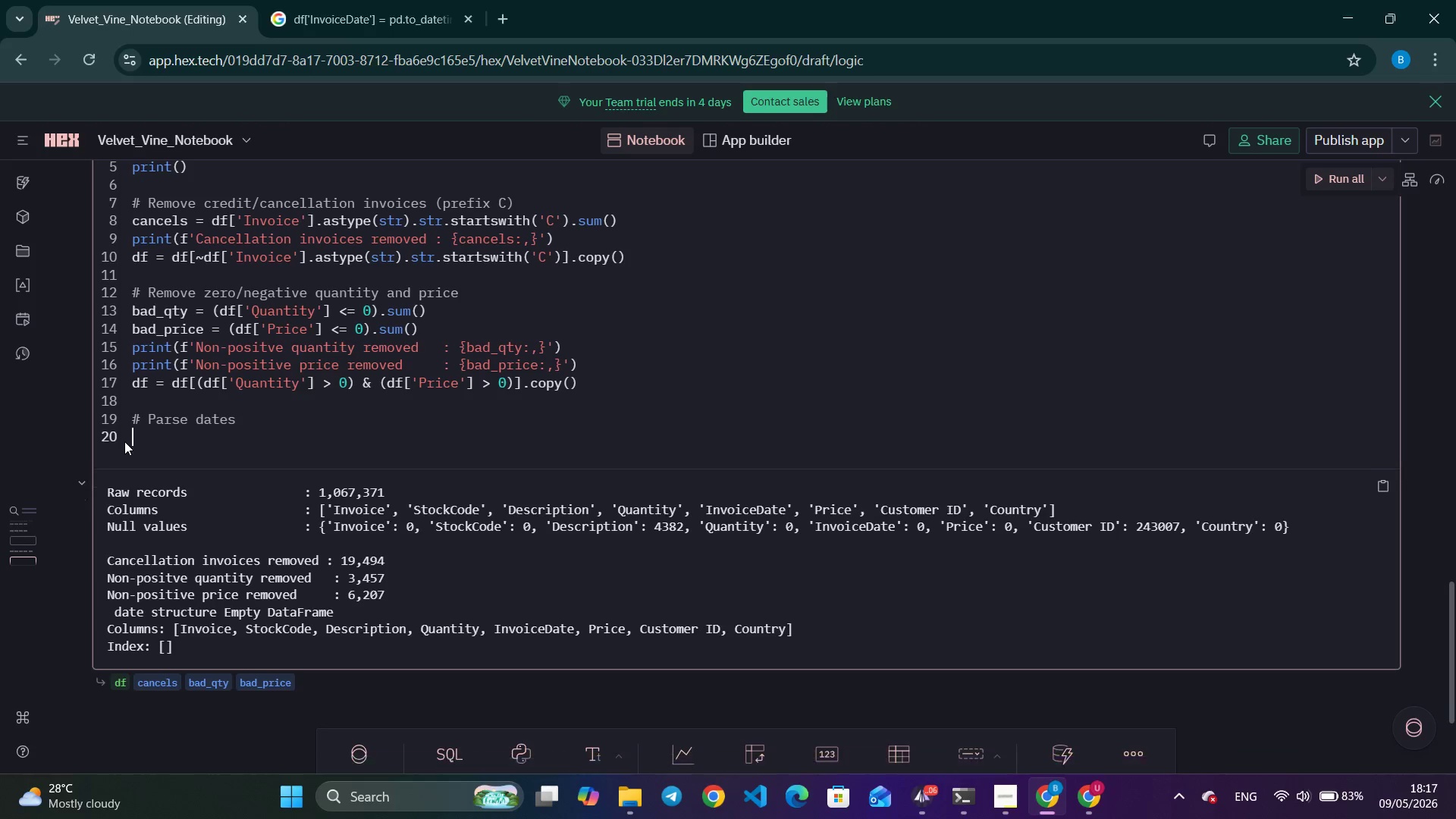 
key(Backspace)
type(df[)
 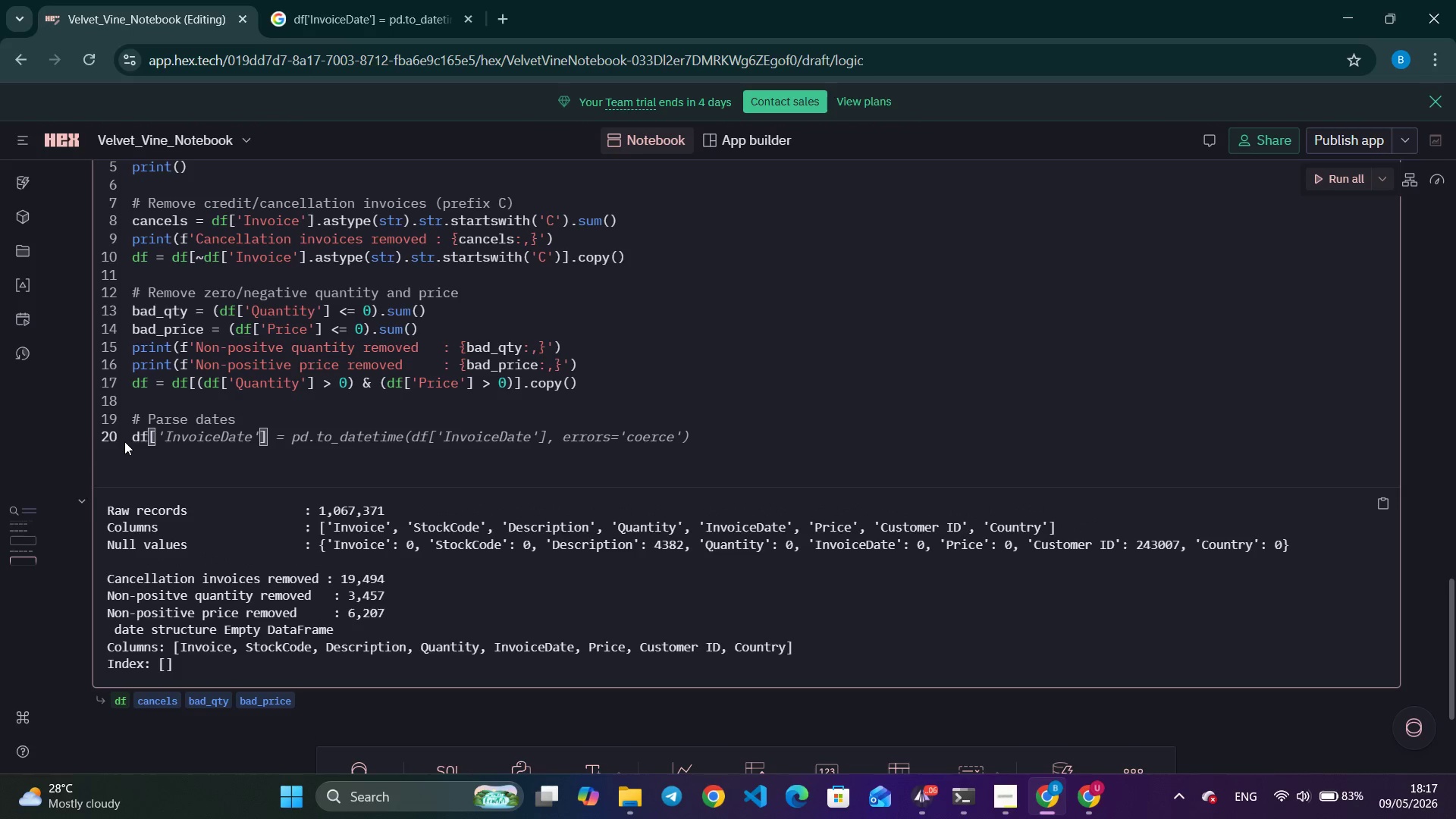 
key(Control+ArrowRight)
 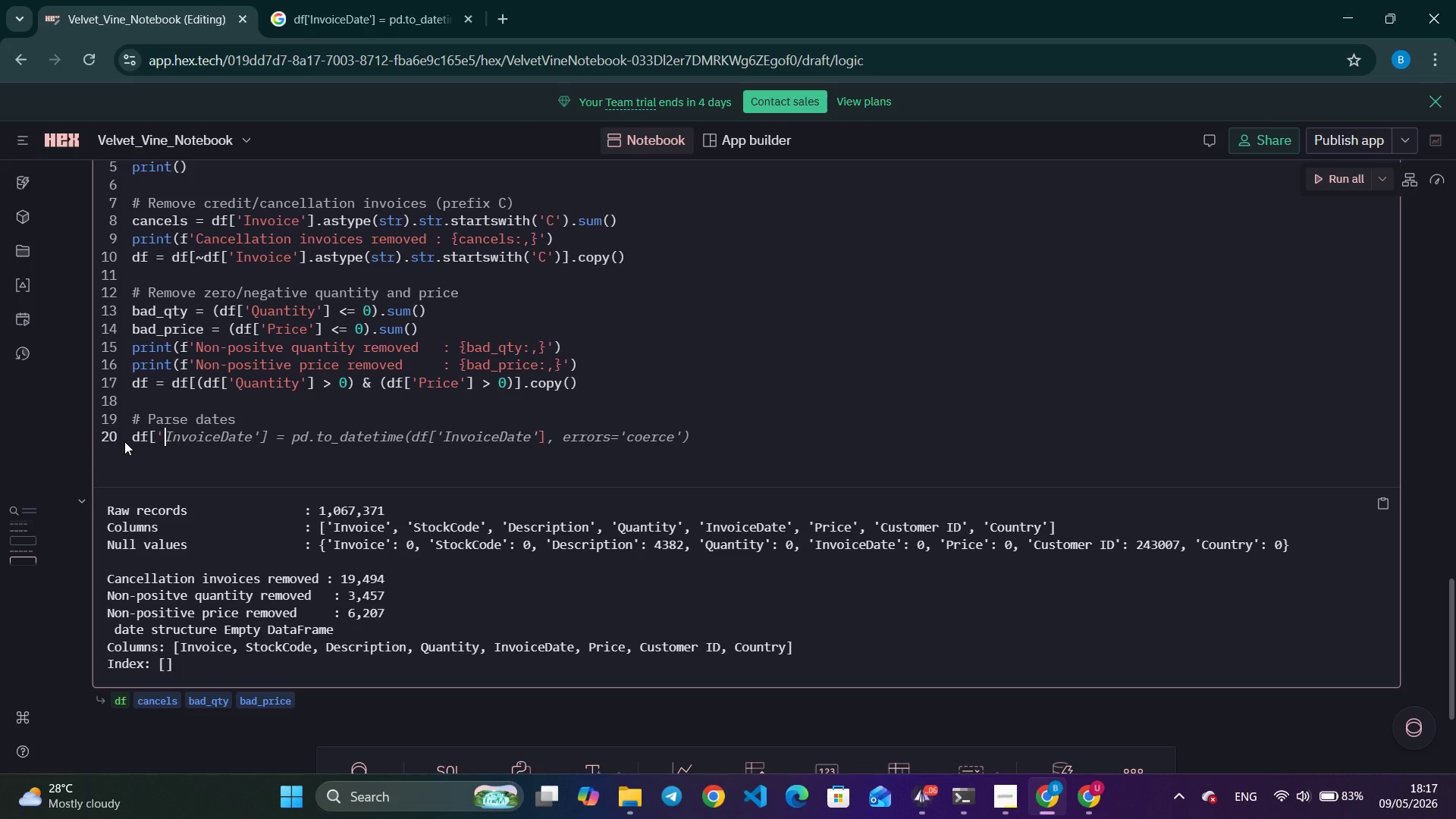 
key(Control+ArrowRight)
 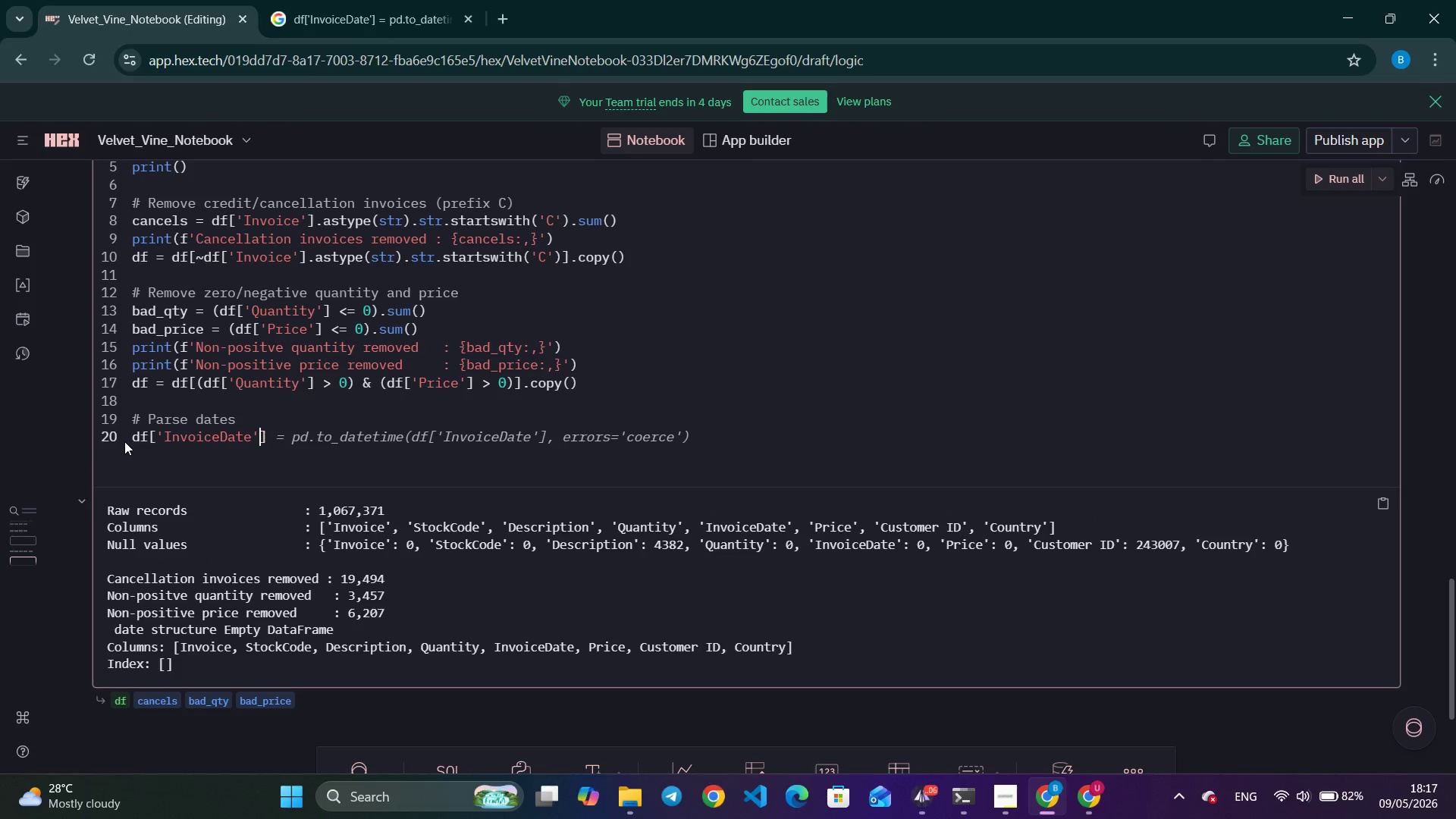 
key(Control+ArrowRight)
 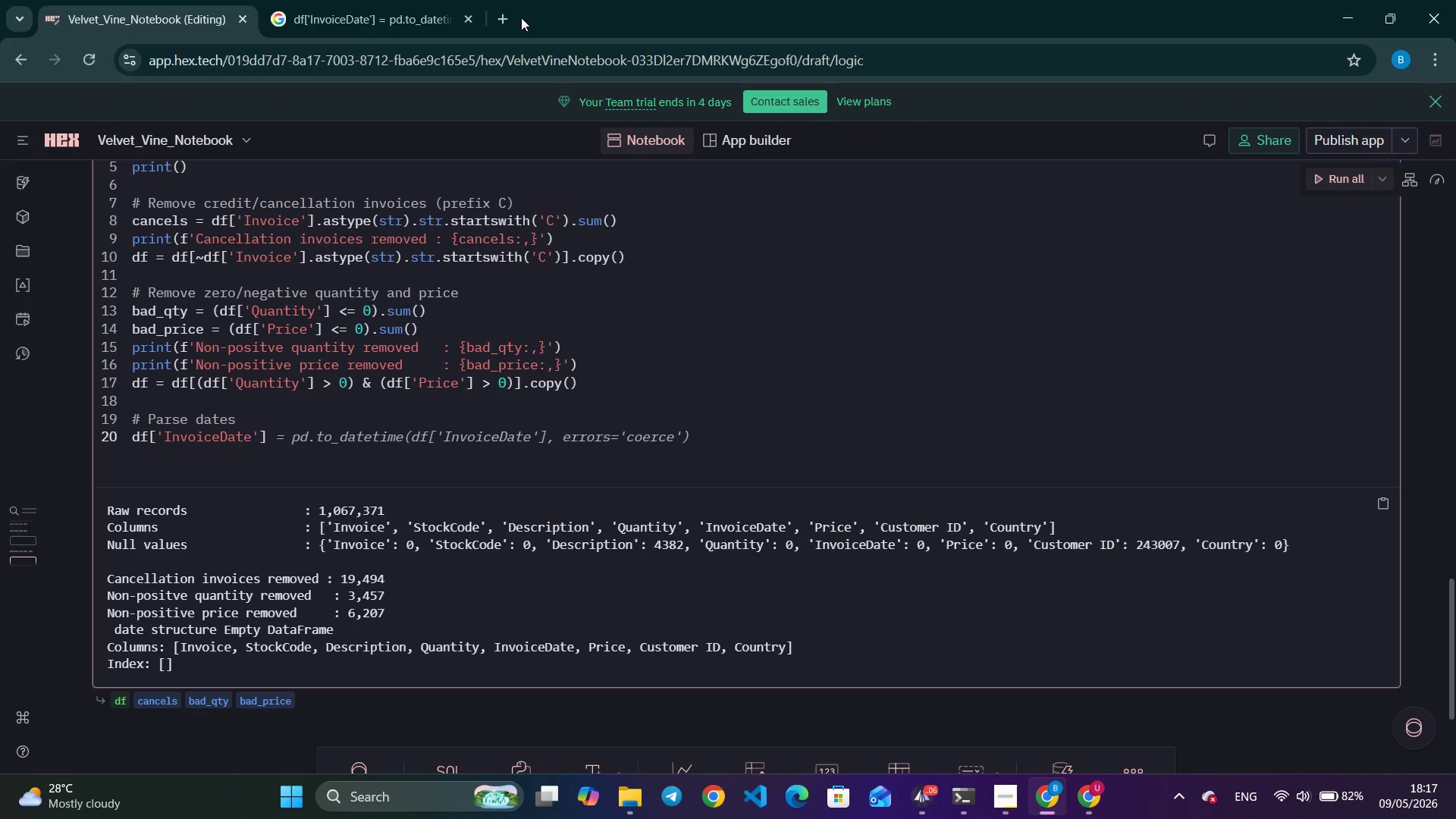 
left_click([419, 0])
 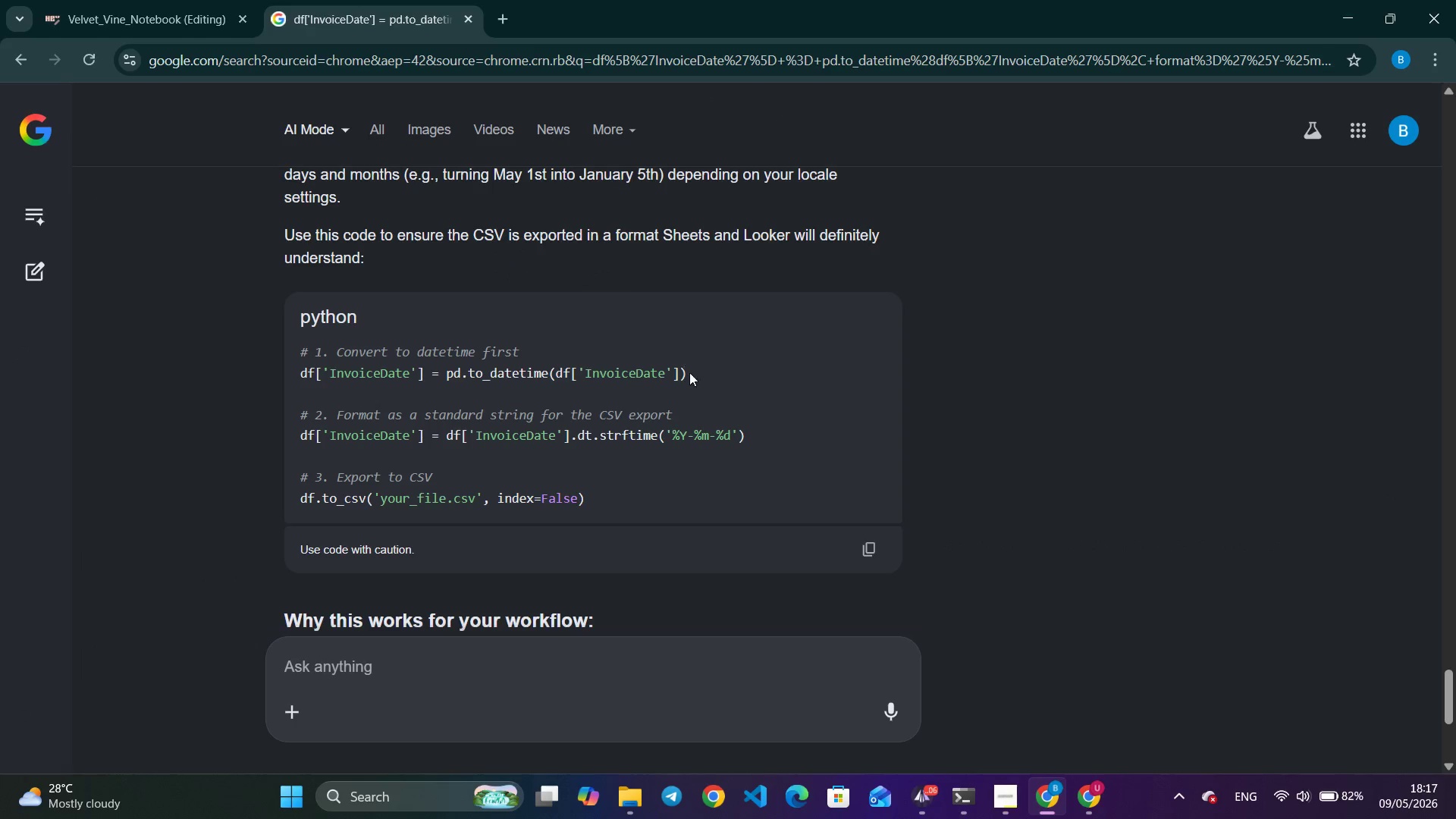 
left_click_drag(start_coordinate=[695, 371], to_coordinate=[449, 378])
 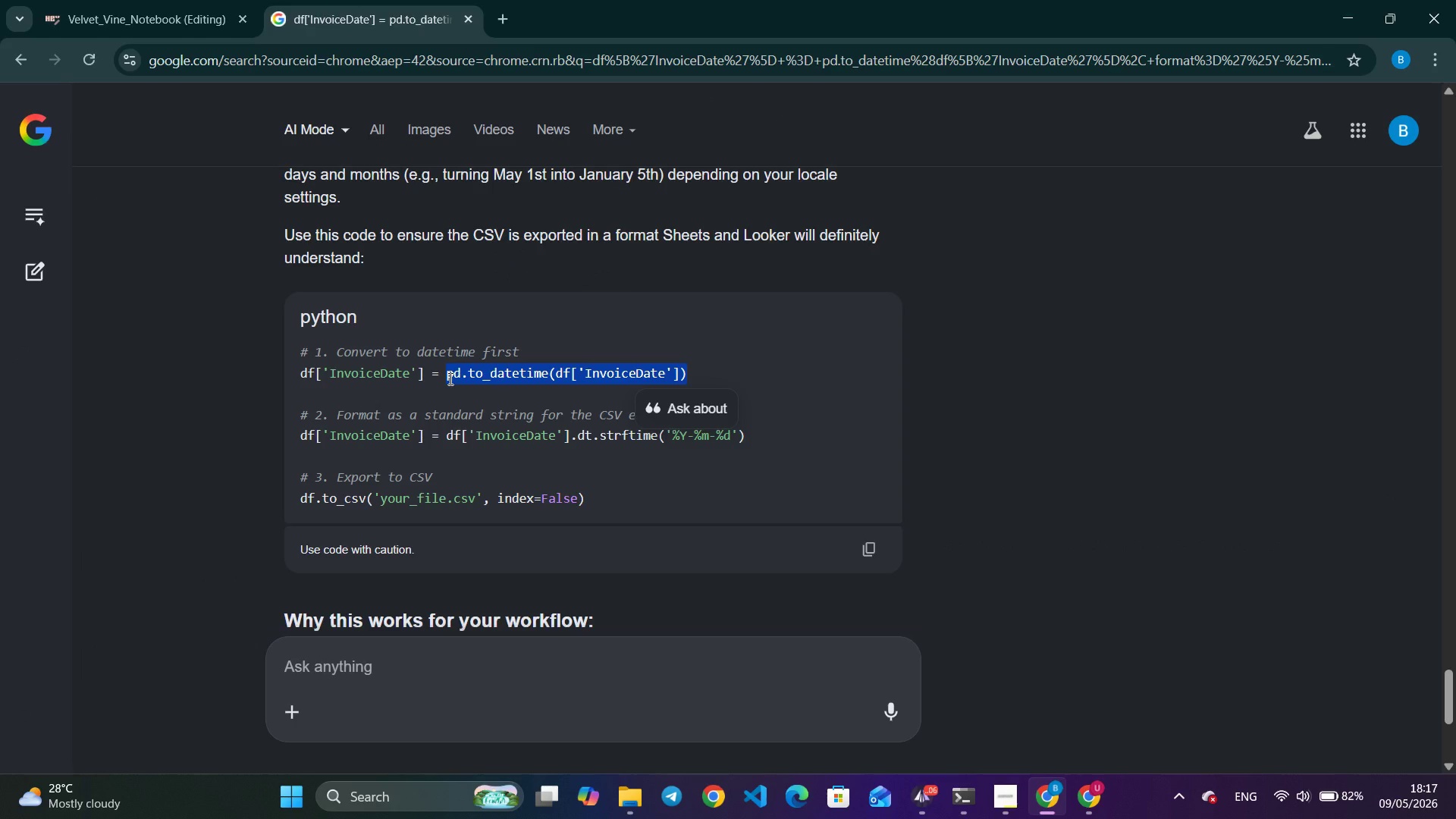 
key(Control+C)
 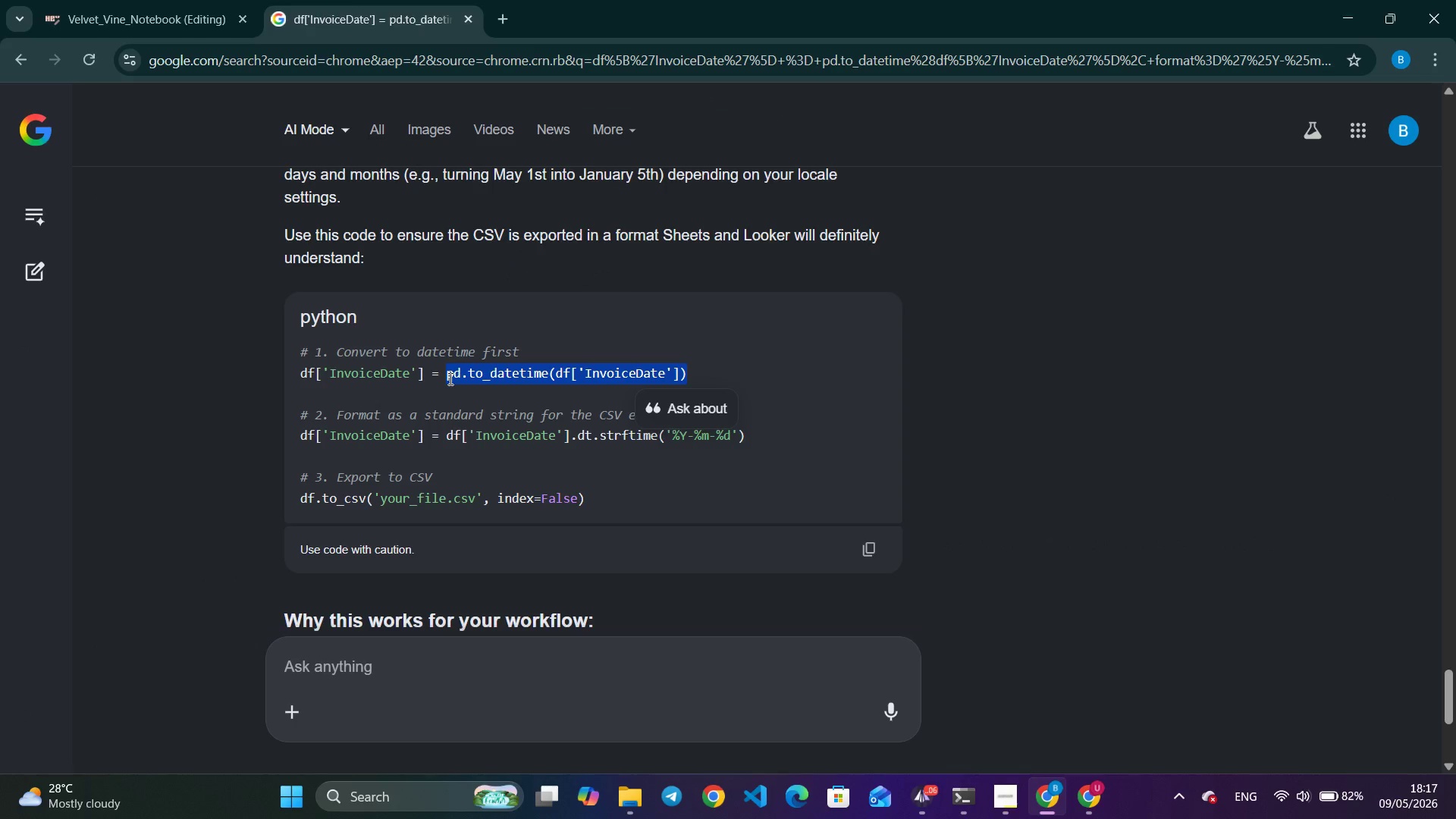 
key(Control+C)
 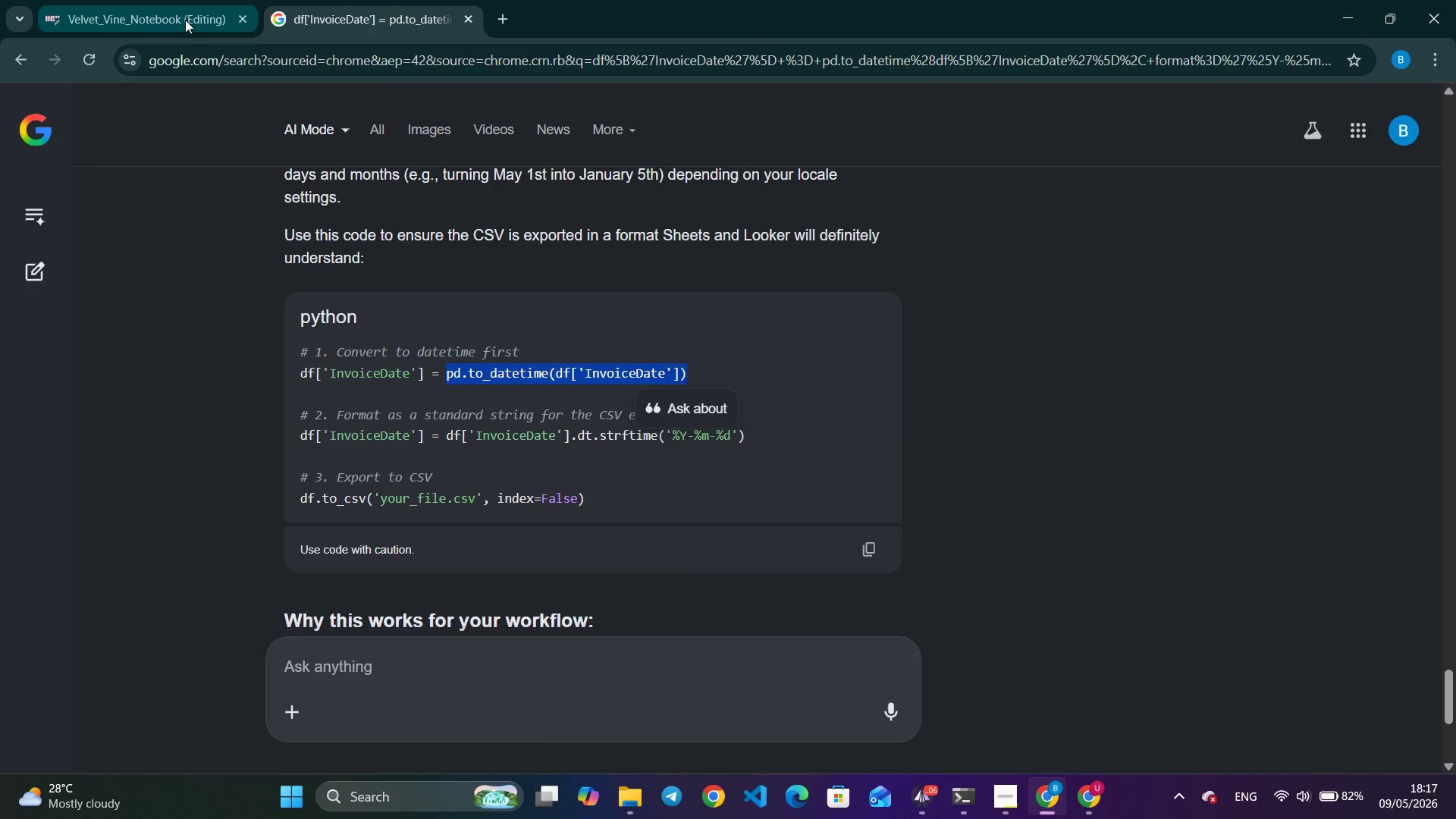 
left_click([185, 20])
 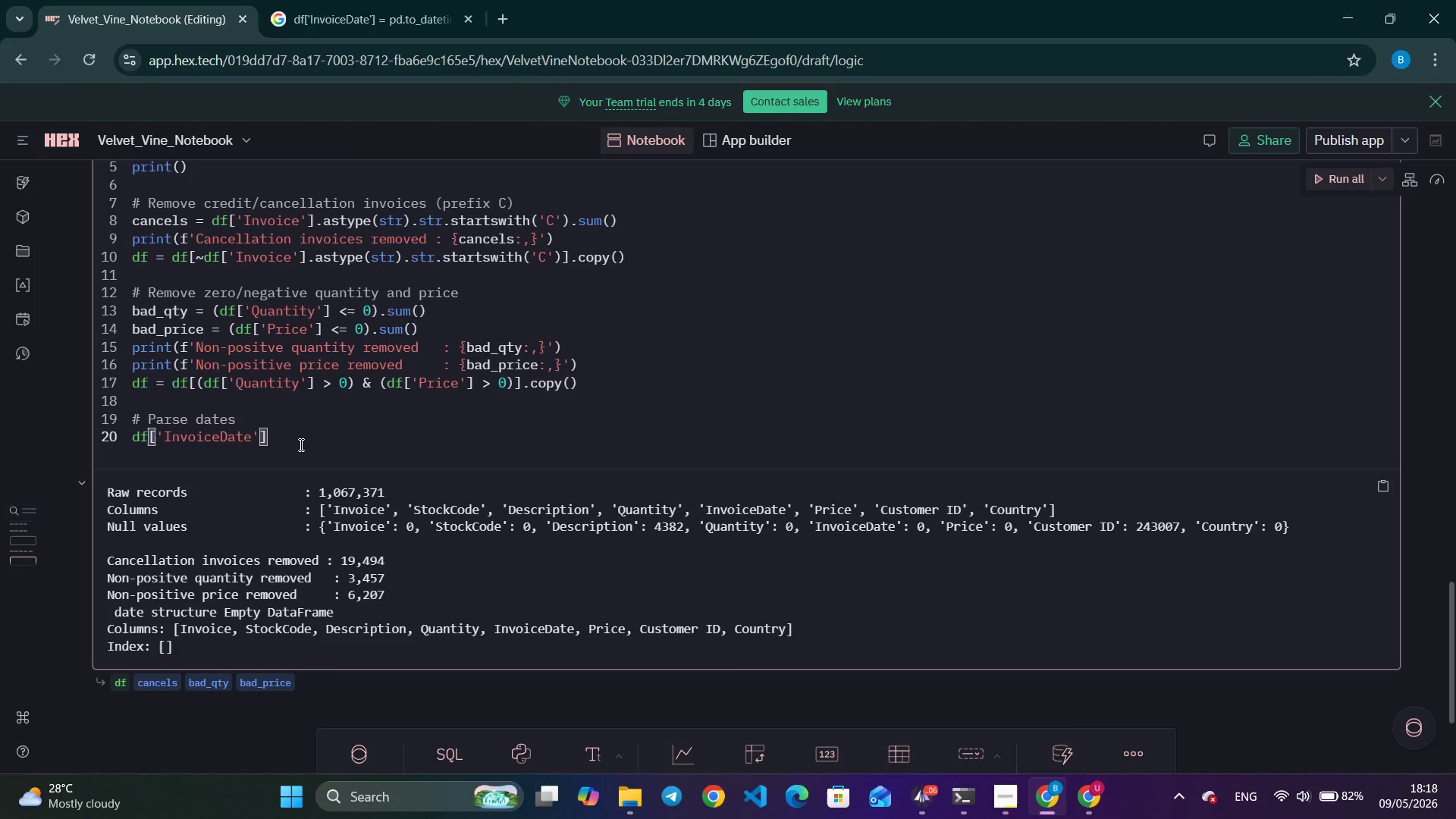 
left_click([300, 444])
 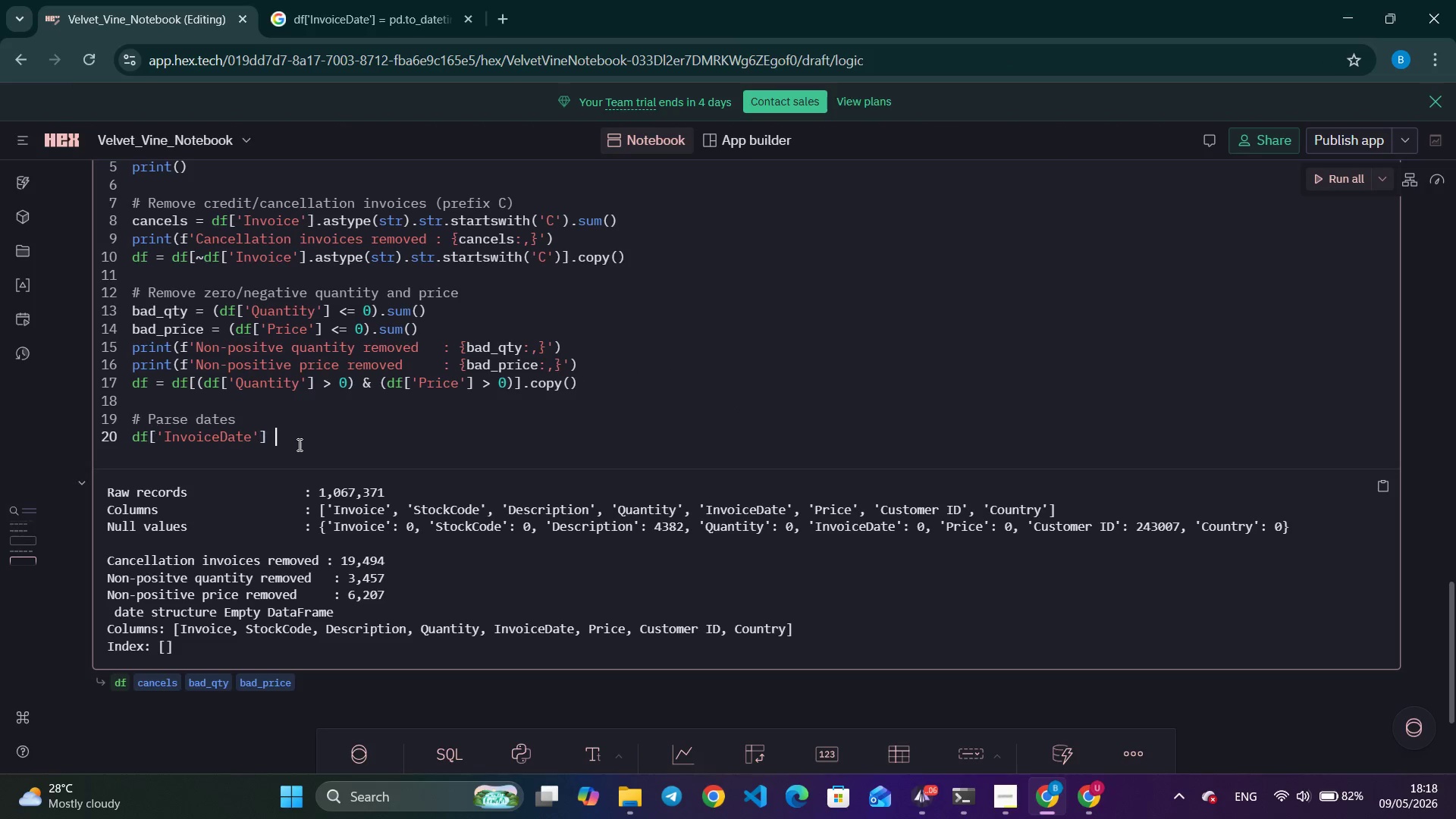 
key(Space)
 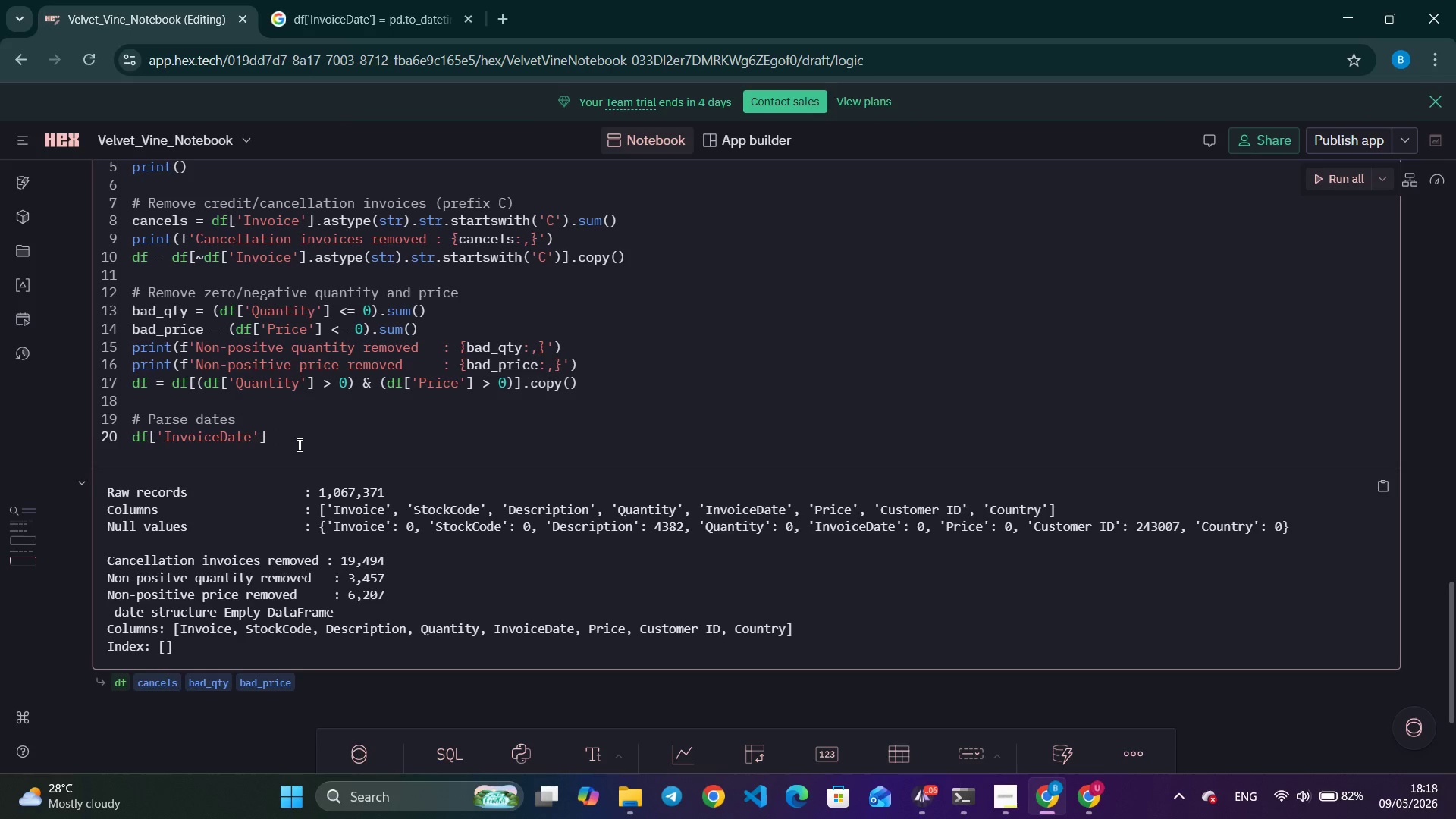 
key(Control+V)
 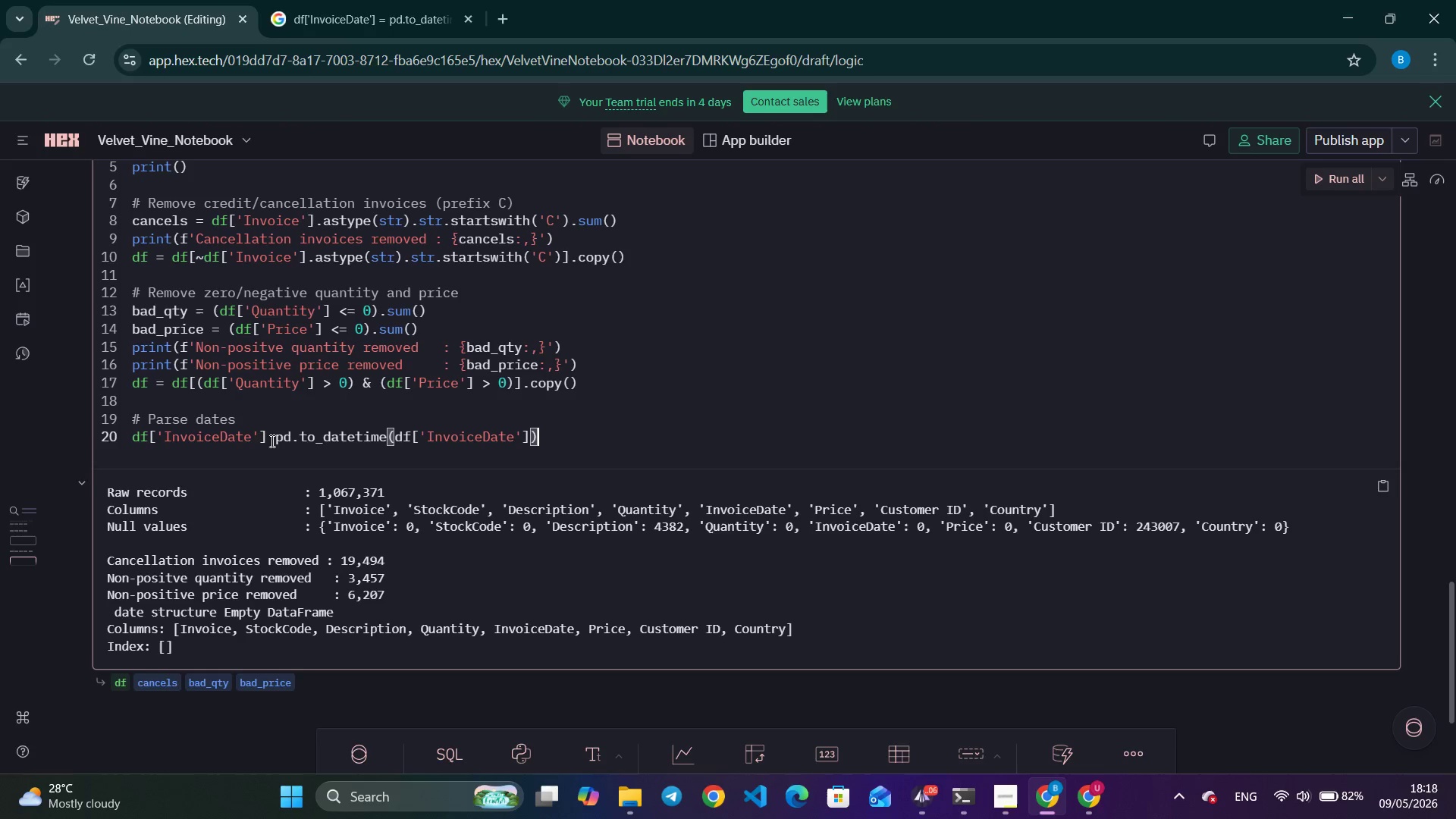 
left_click([272, 441])
 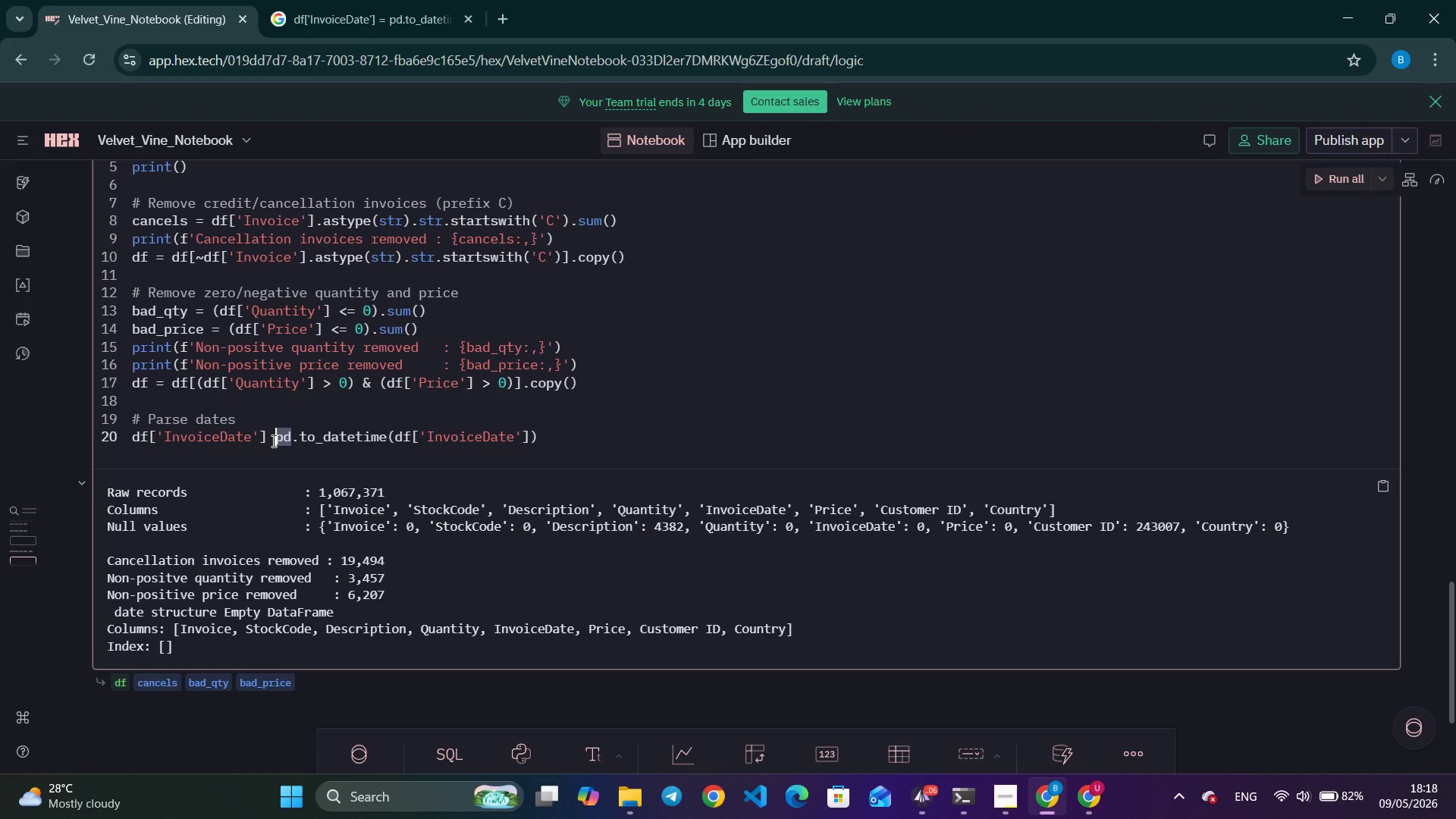 
key(ArrowLeft)
 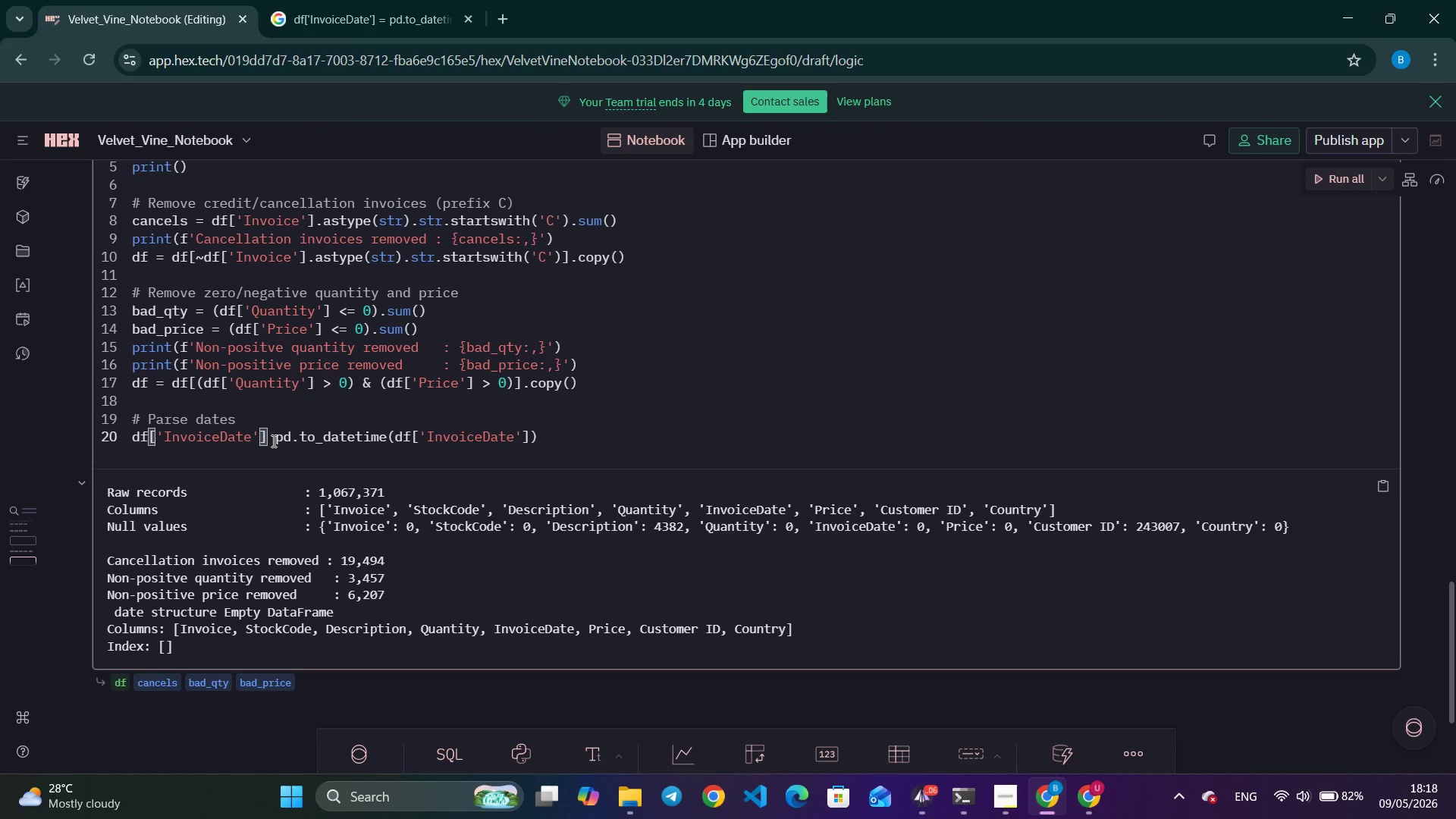 
key(Space)
 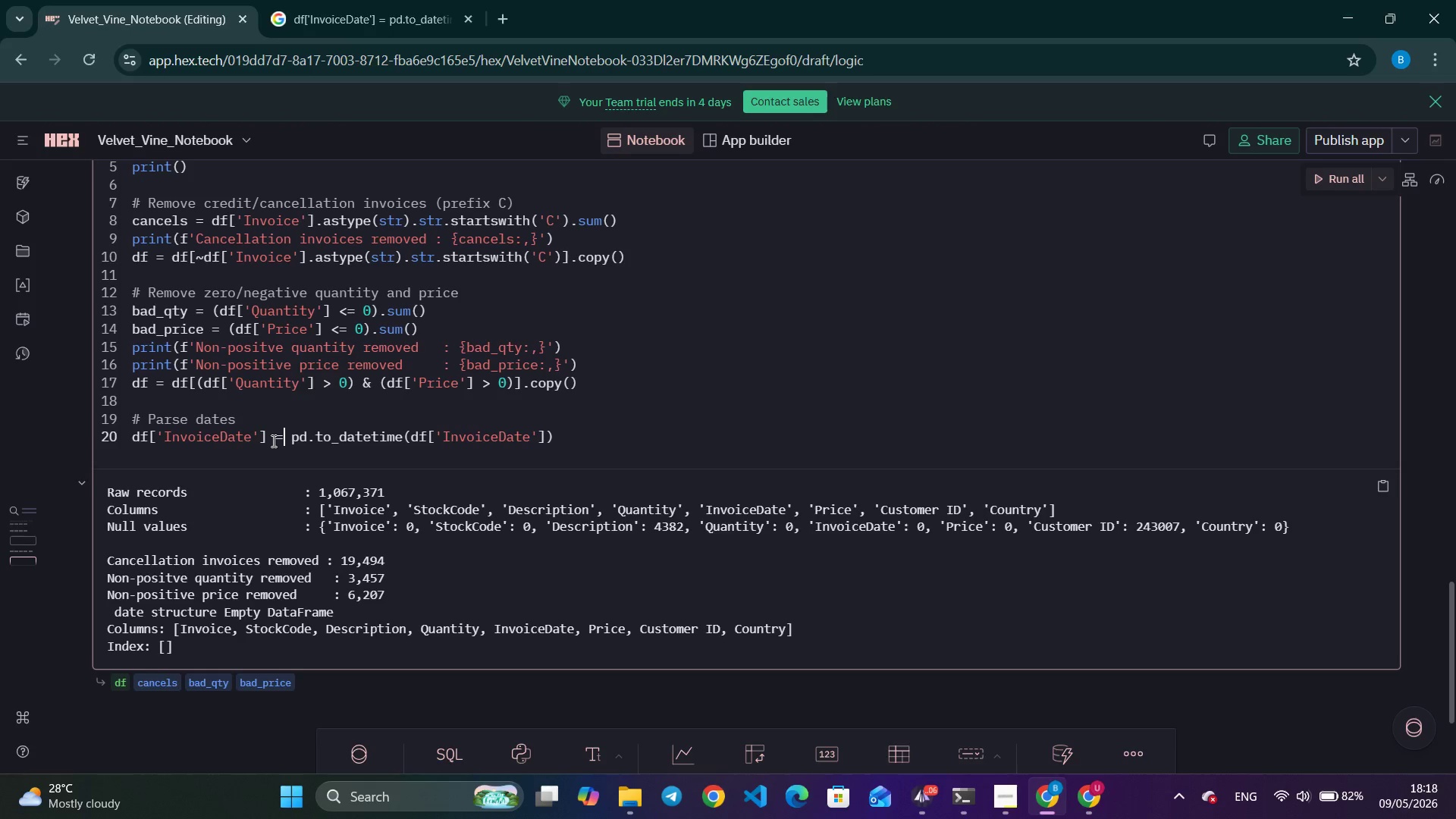 
key(Equal)
 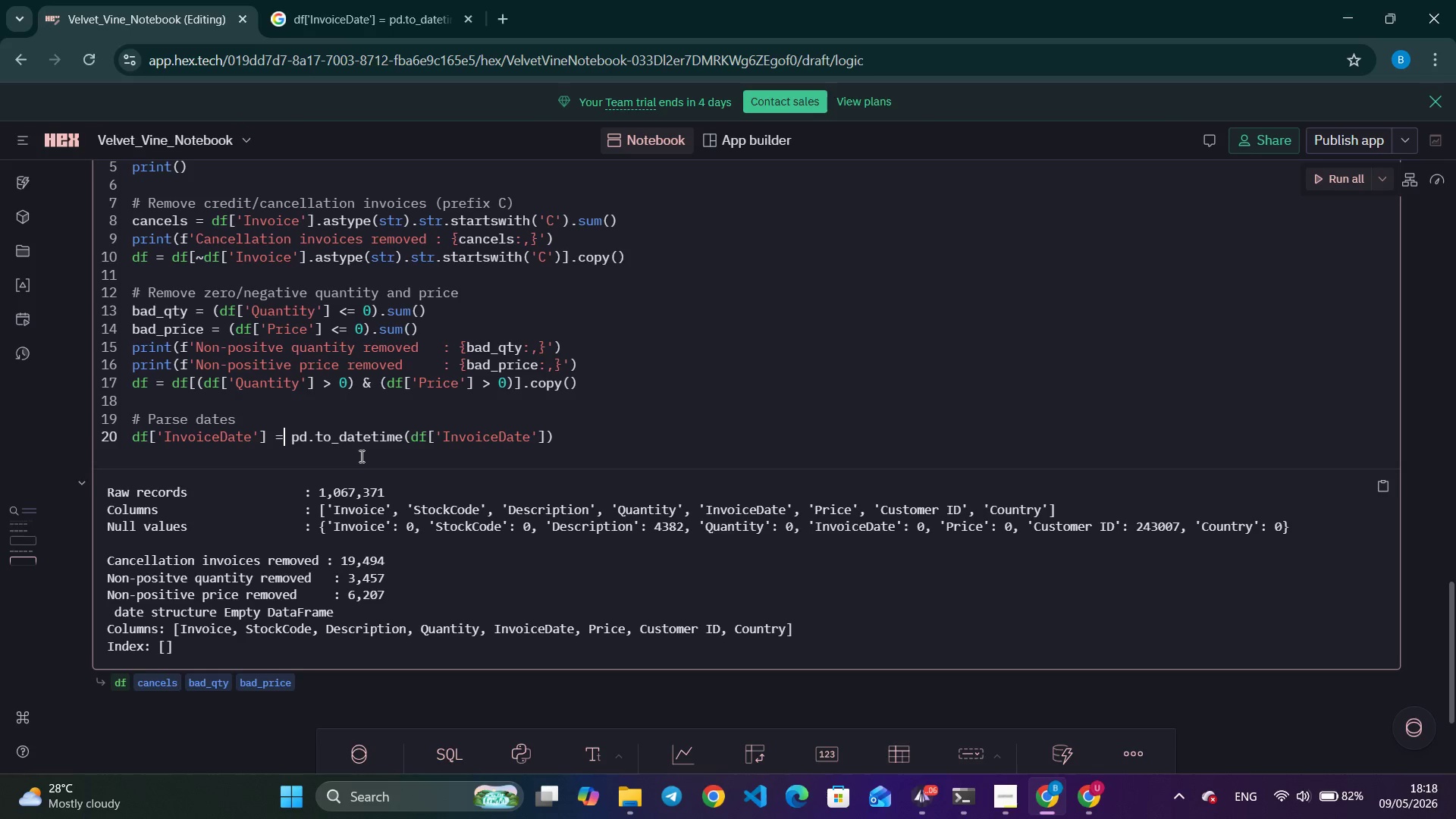 
wait(5.27)
 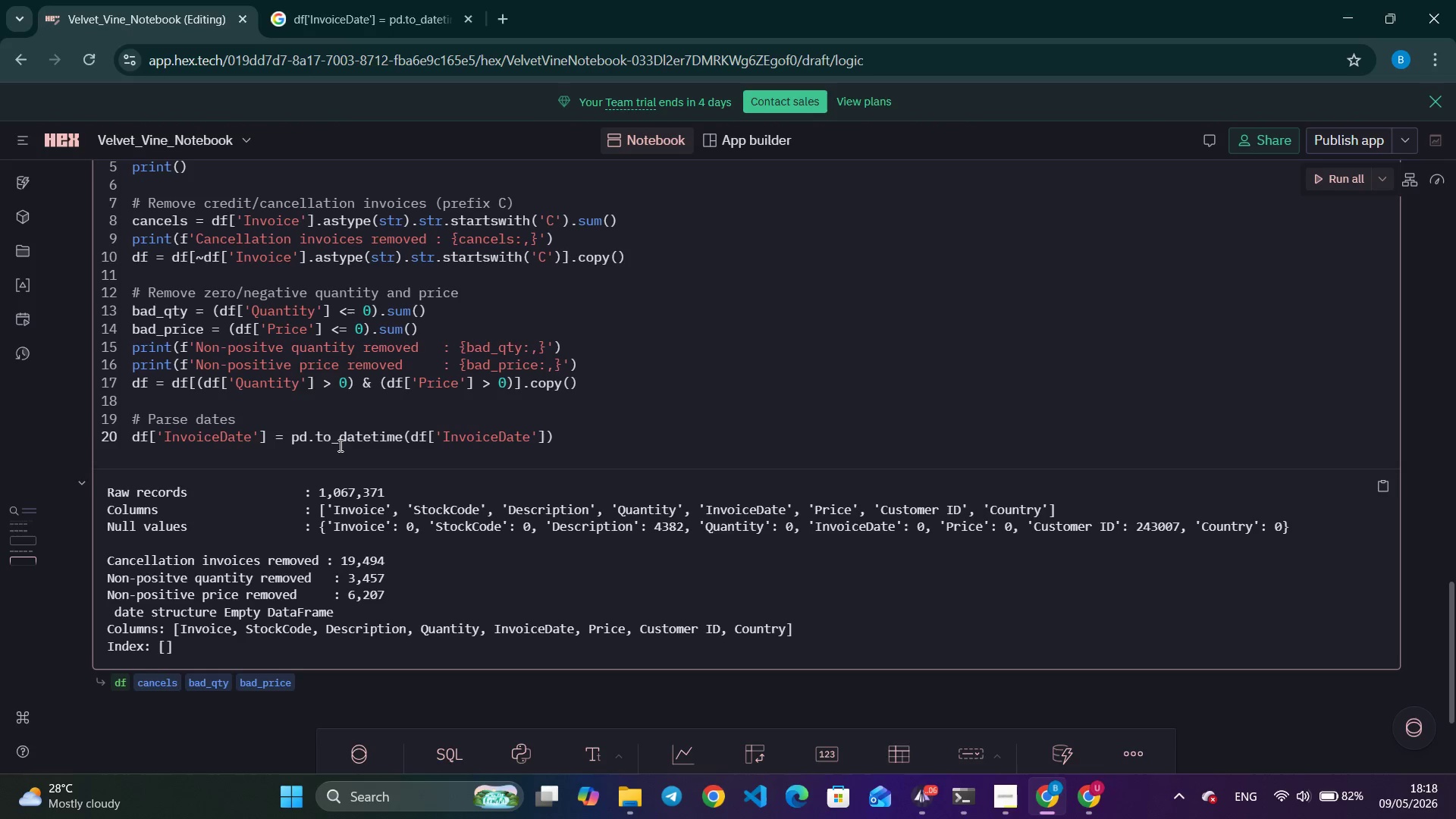 
left_click([549, 434])
 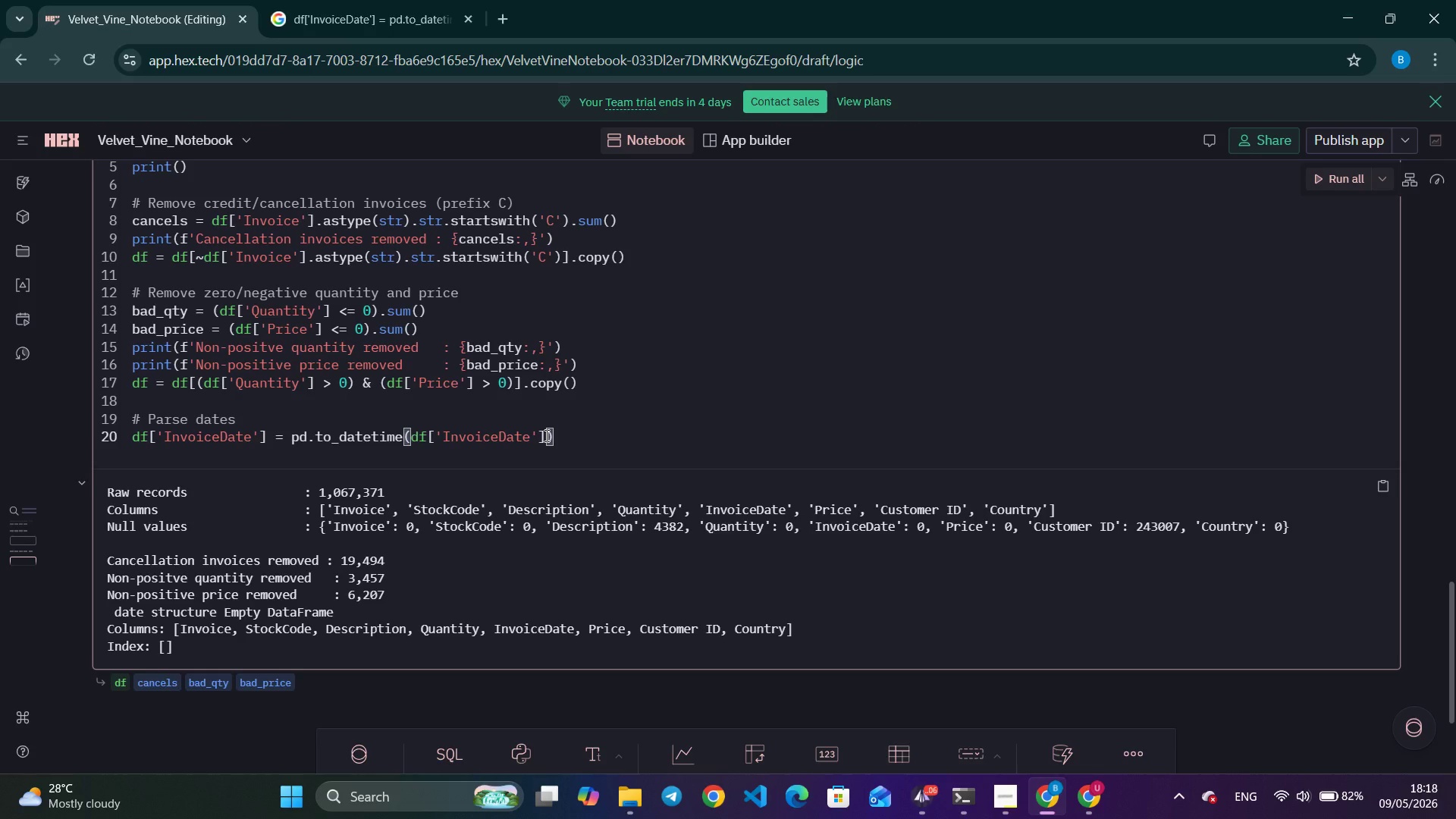 
type(, r)
key(Backspace)
type(error)
key(Backspace)
type(rs=')
key(Tab)
 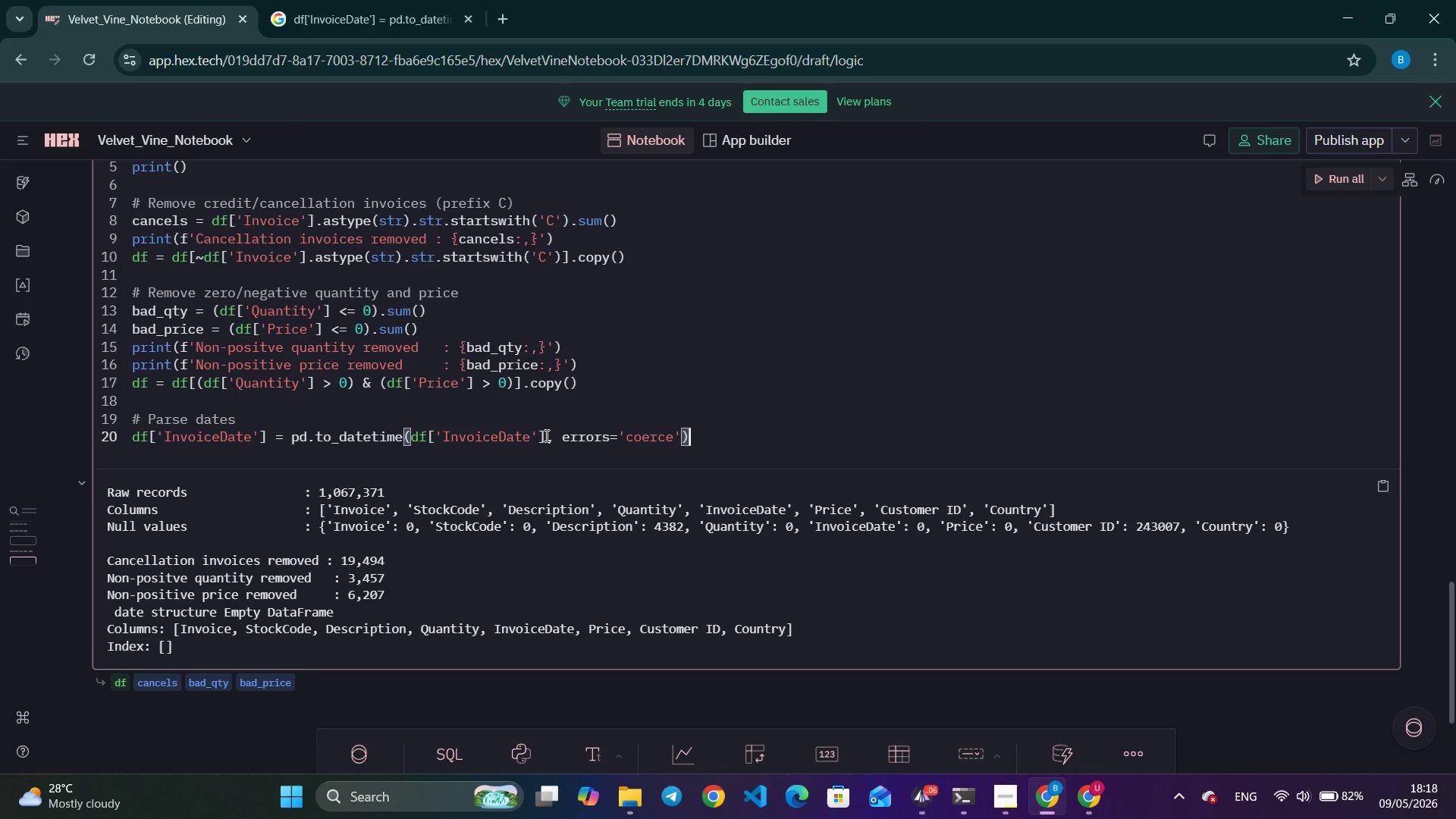 
key(Enter)
 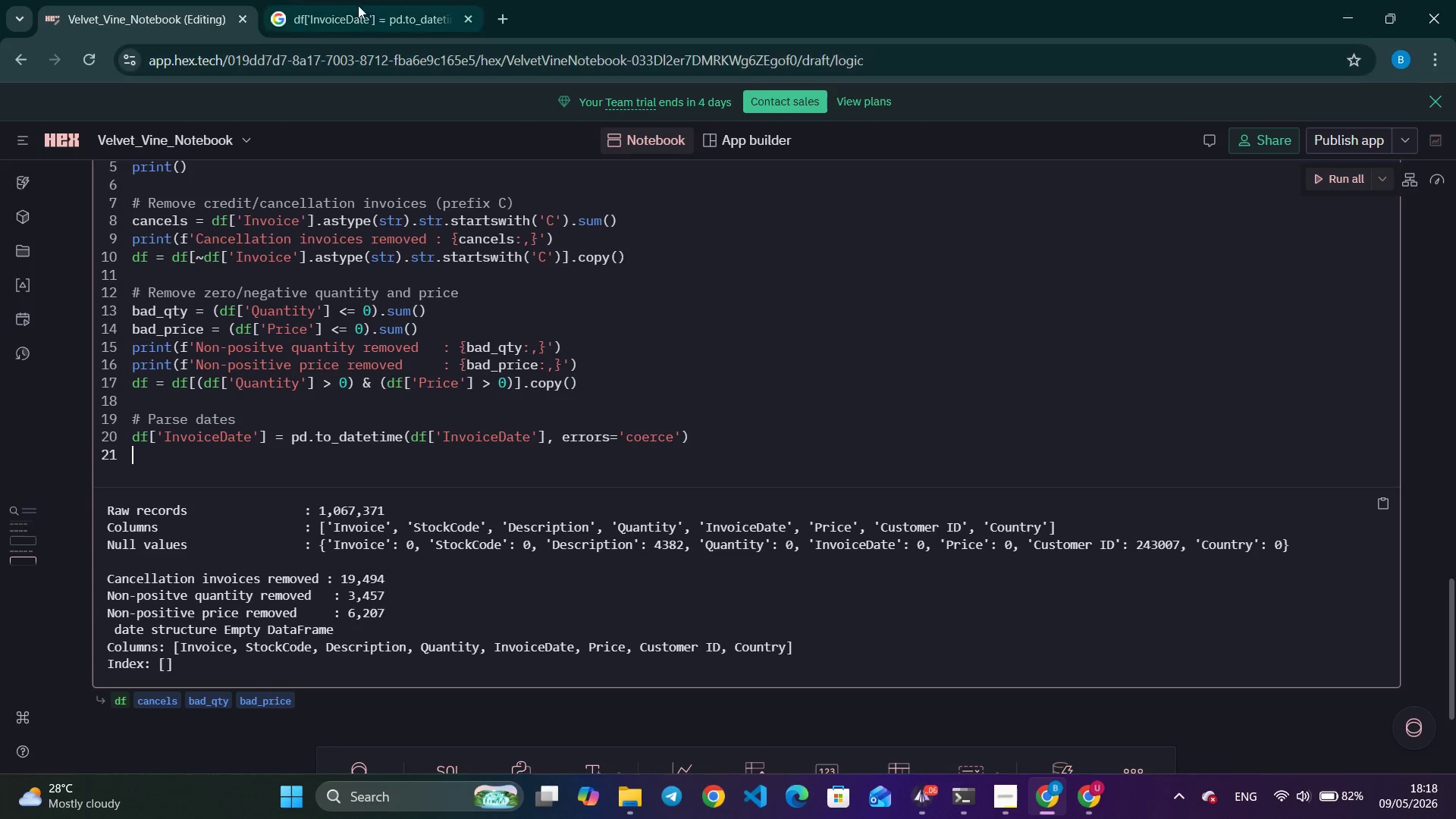 
left_click([362, 0])
 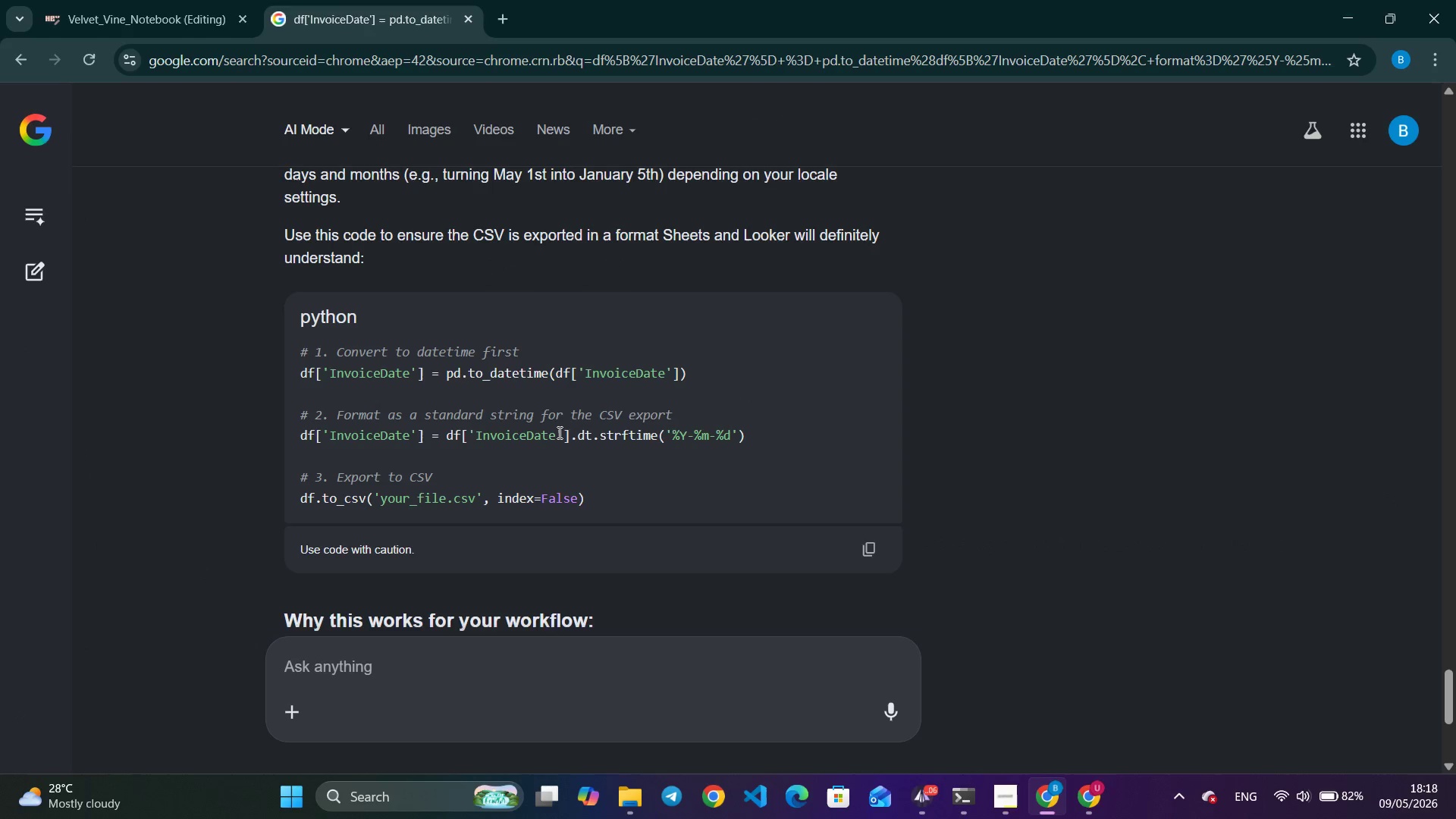 
double_click([558, 432])
 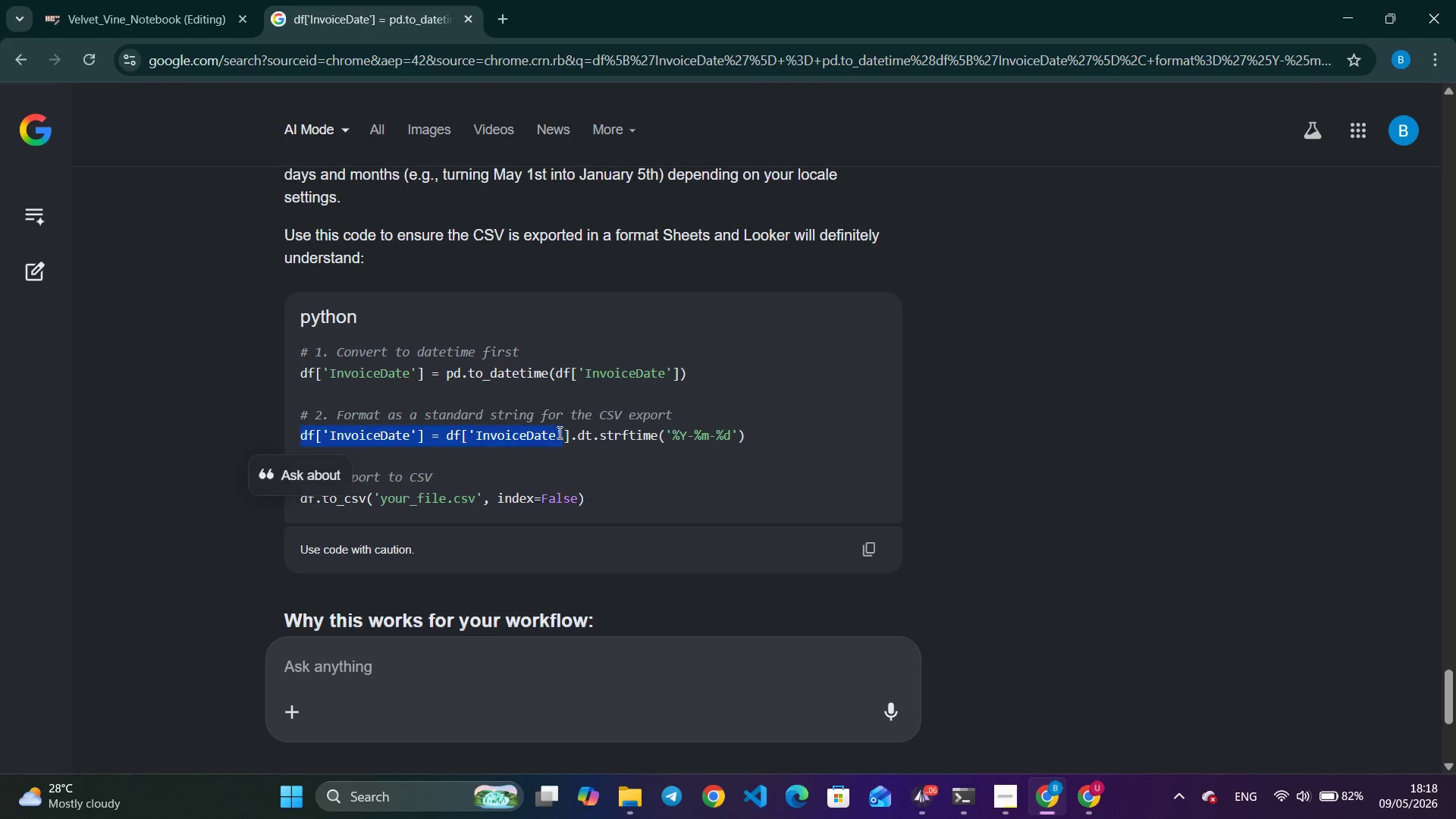 
triple_click([558, 432])
 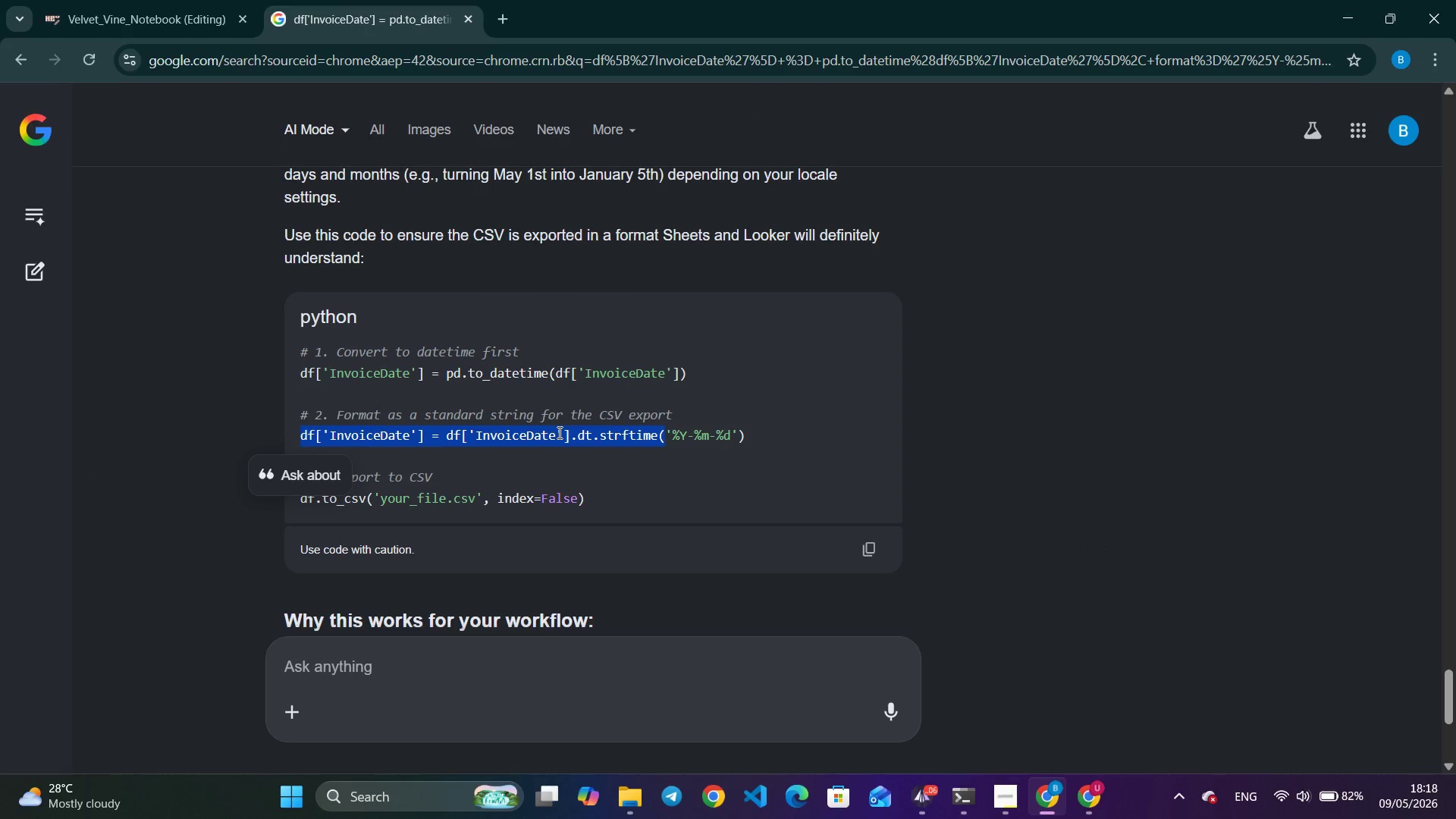 
triple_click([558, 432])
 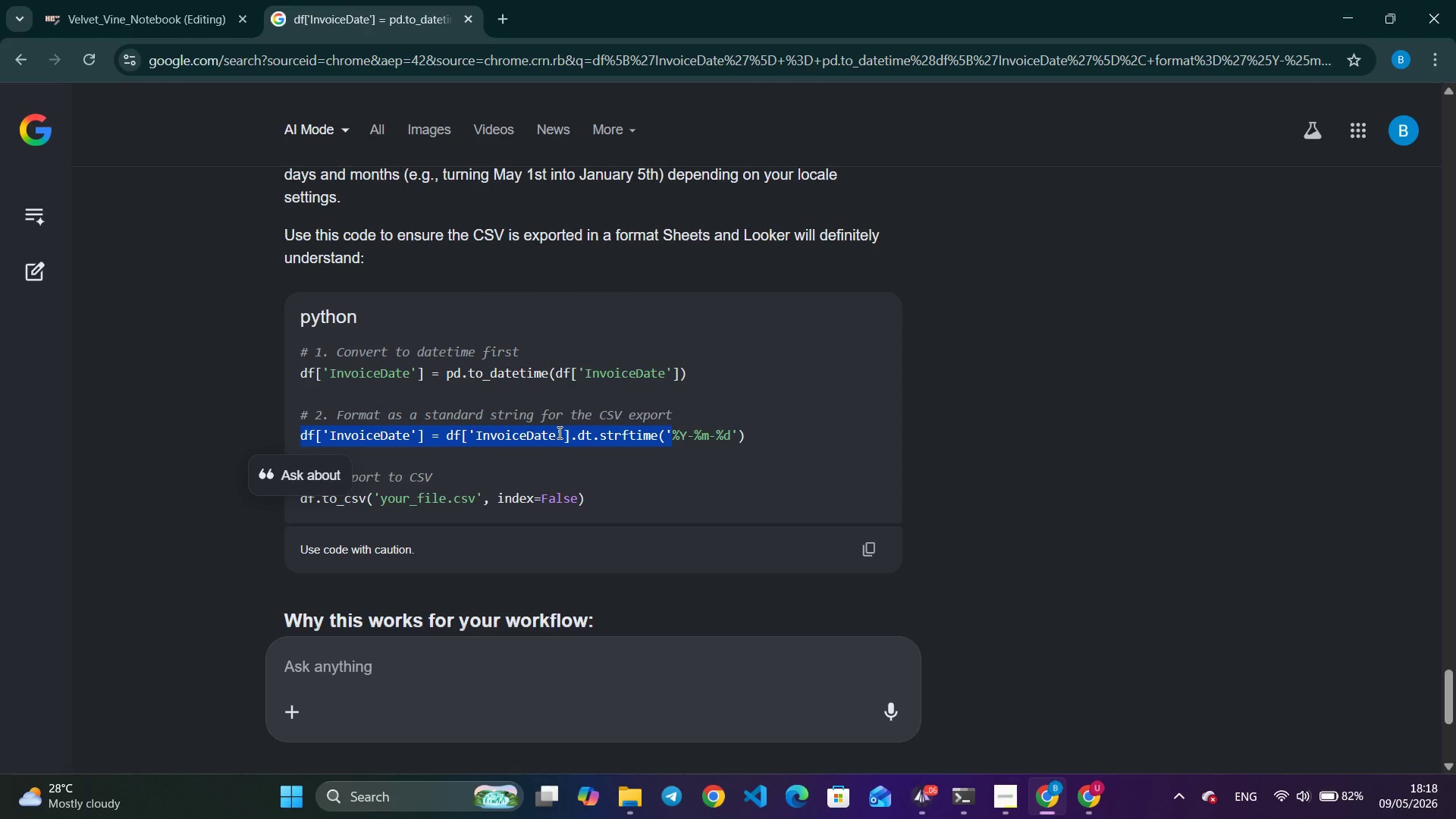 
triple_click([558, 432])
 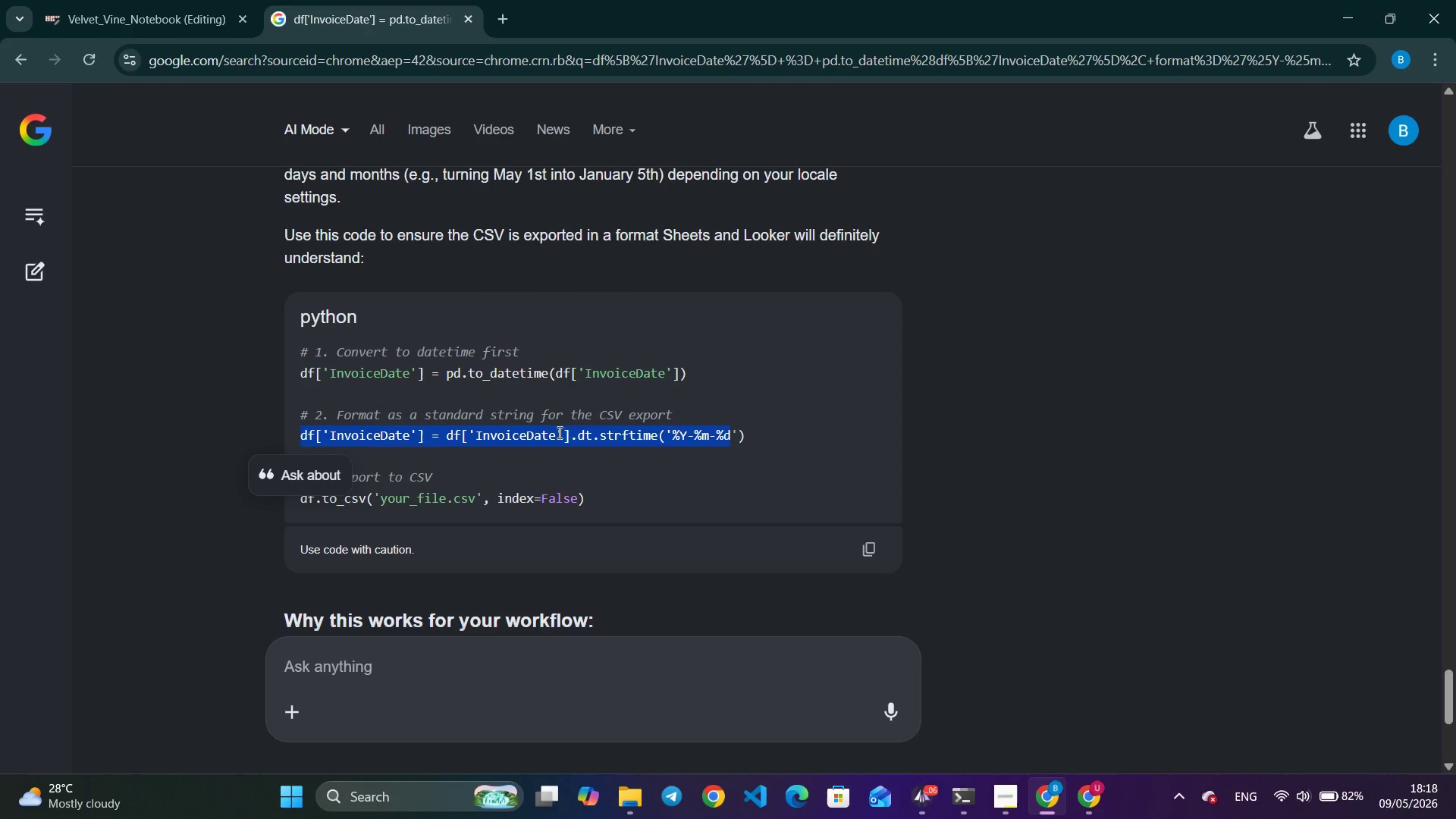 
triple_click([558, 432])
 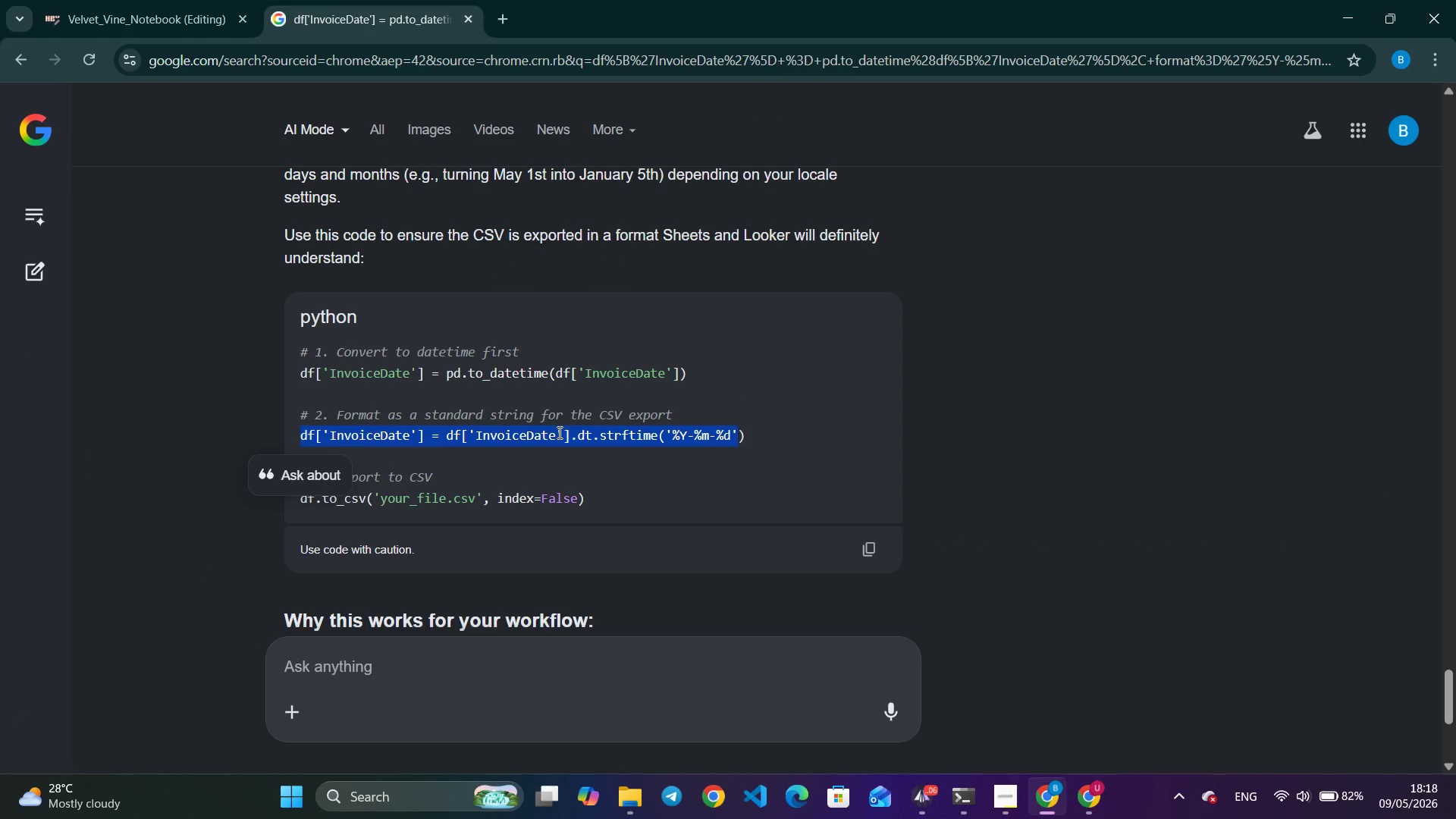 
triple_click([558, 432])
 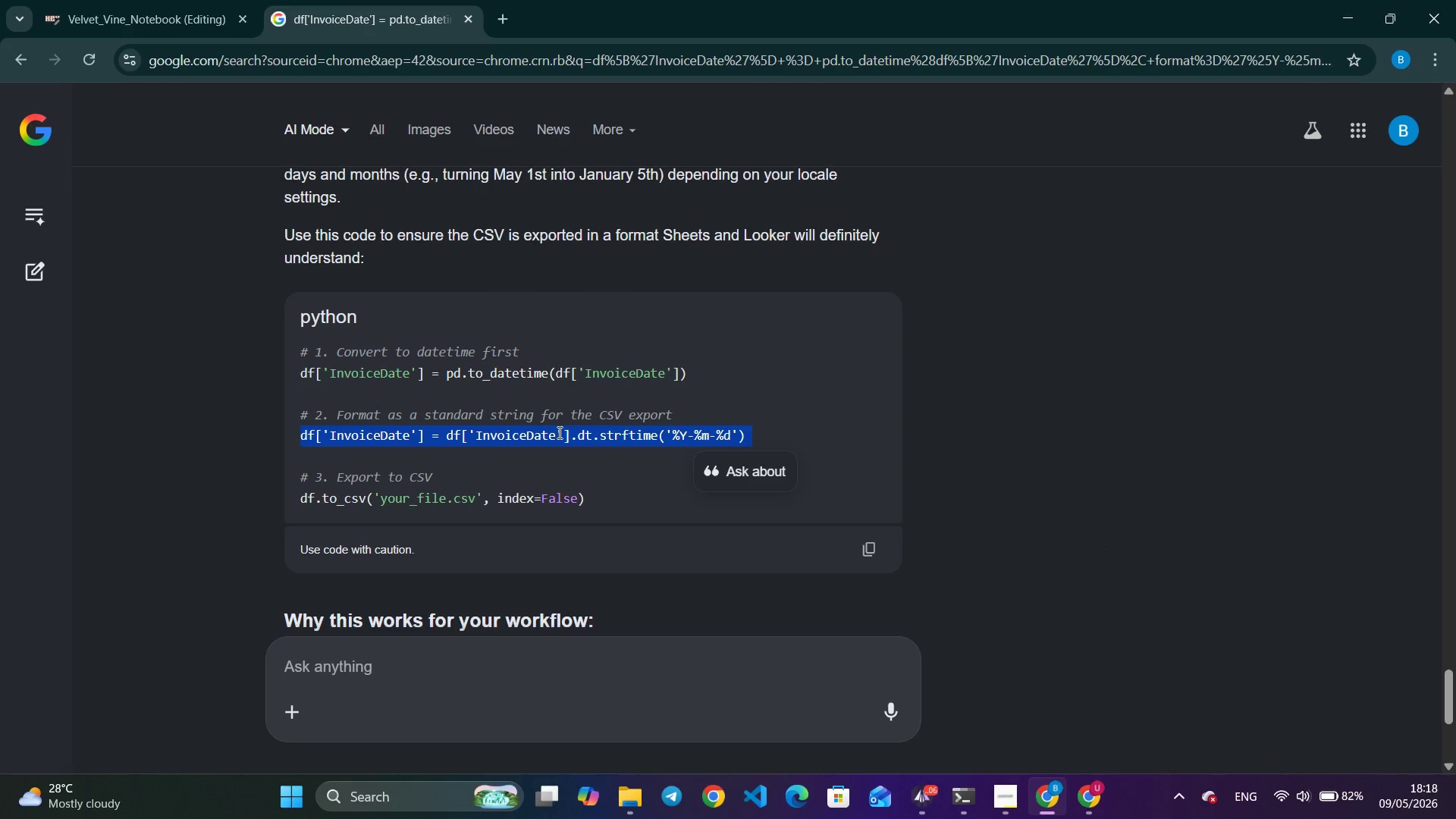 
triple_click([558, 432])
 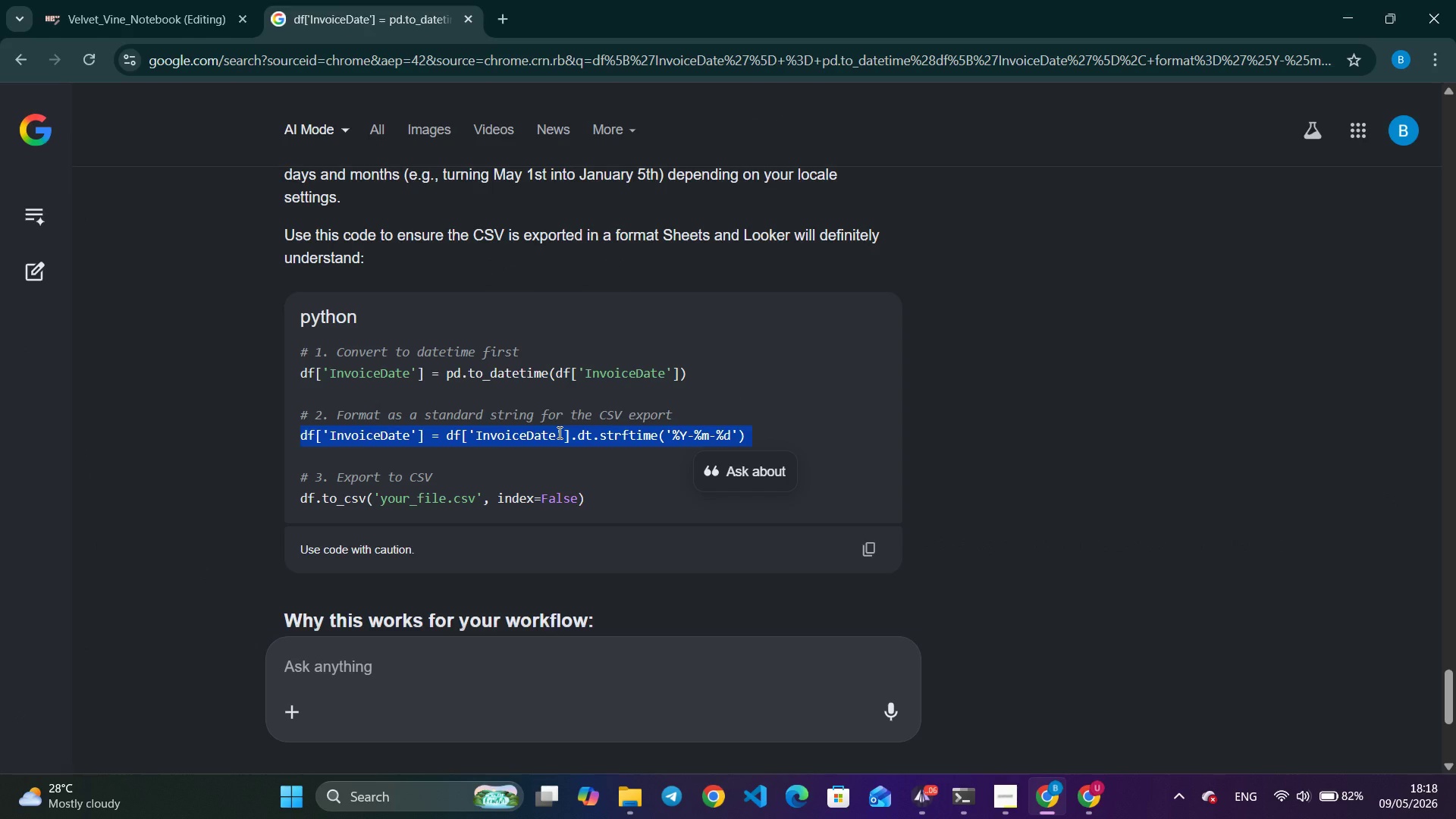 
key(Control+C)
 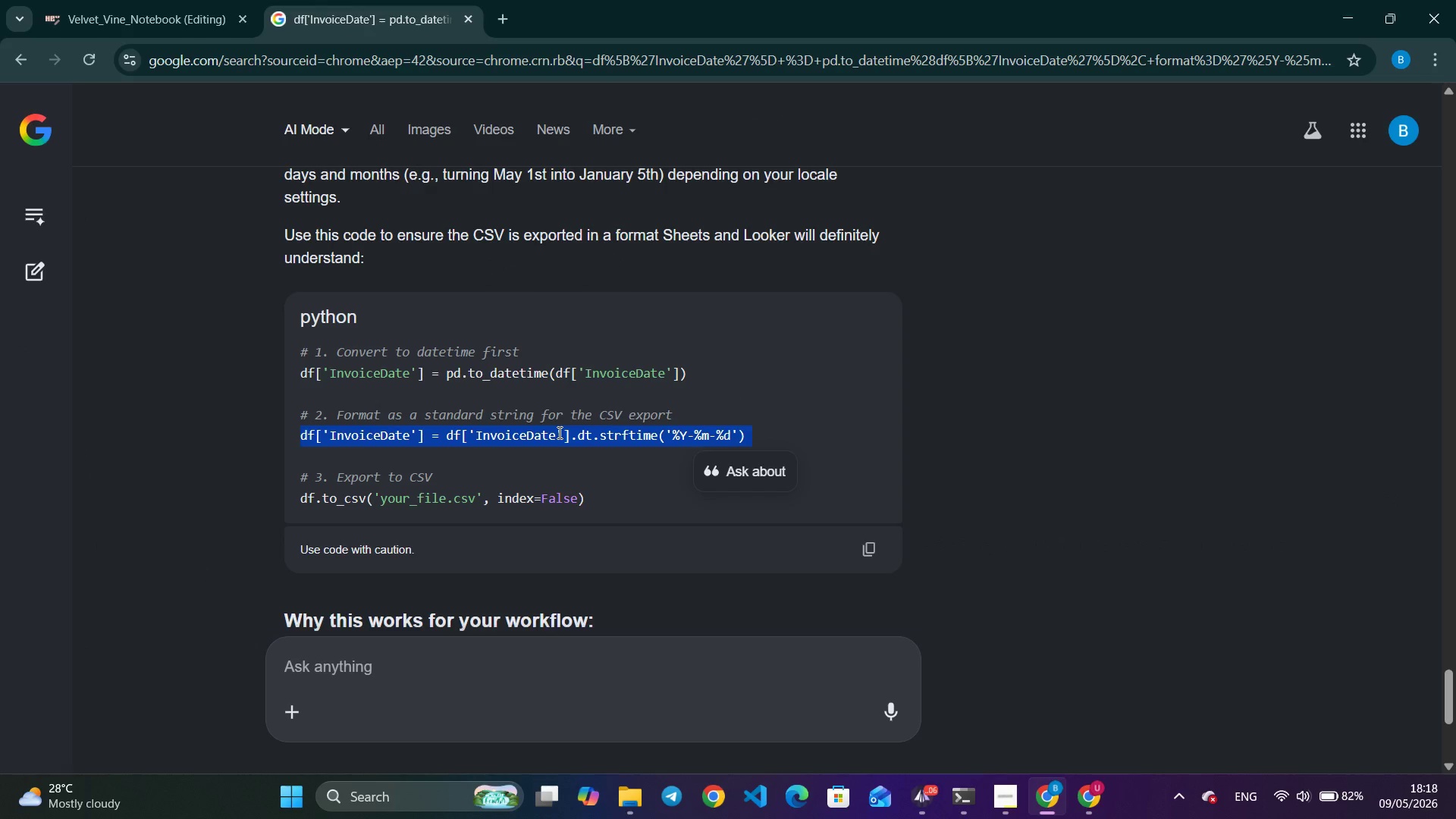 
key(Control+C)
 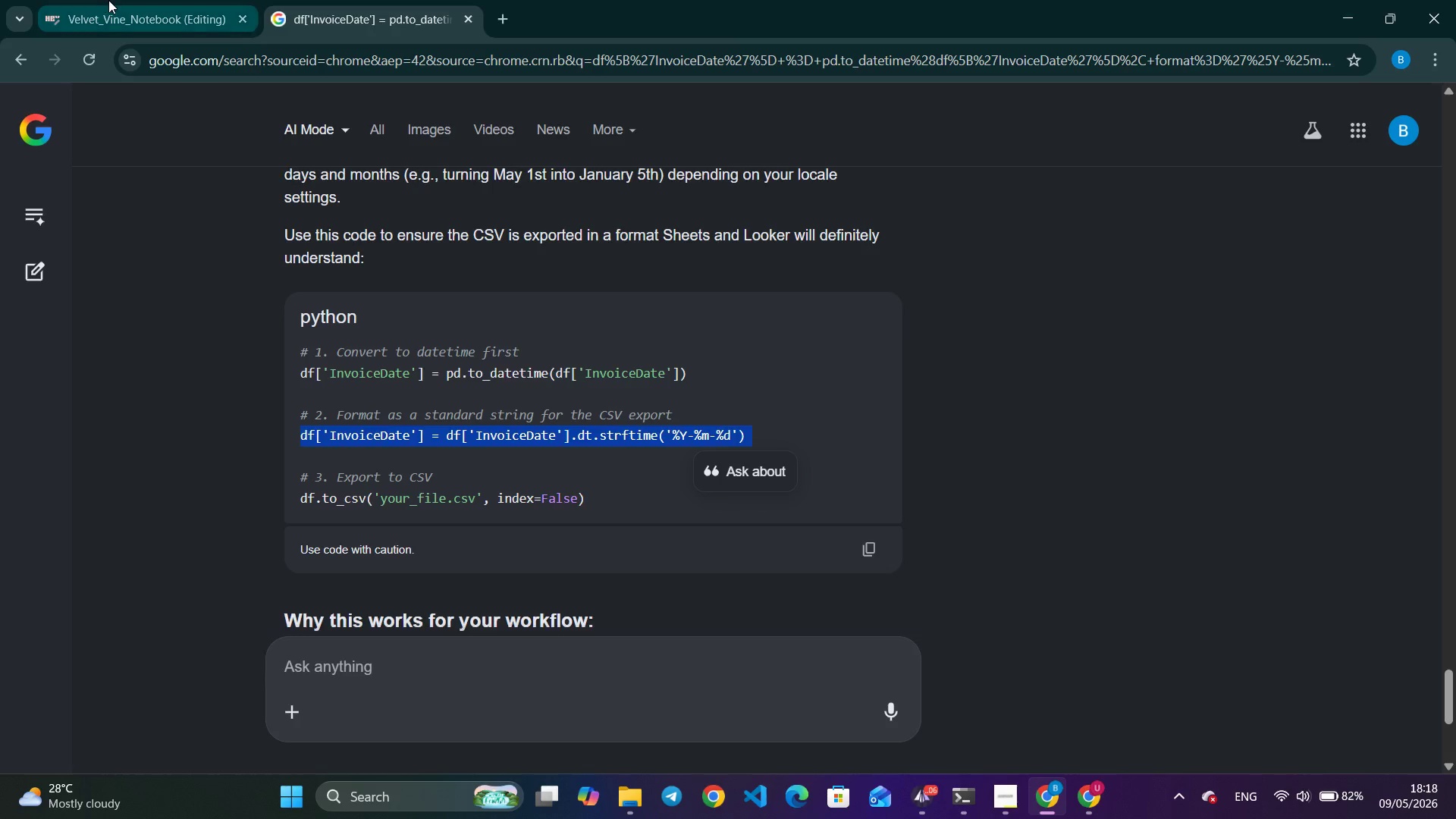 
left_click([108, 0])
 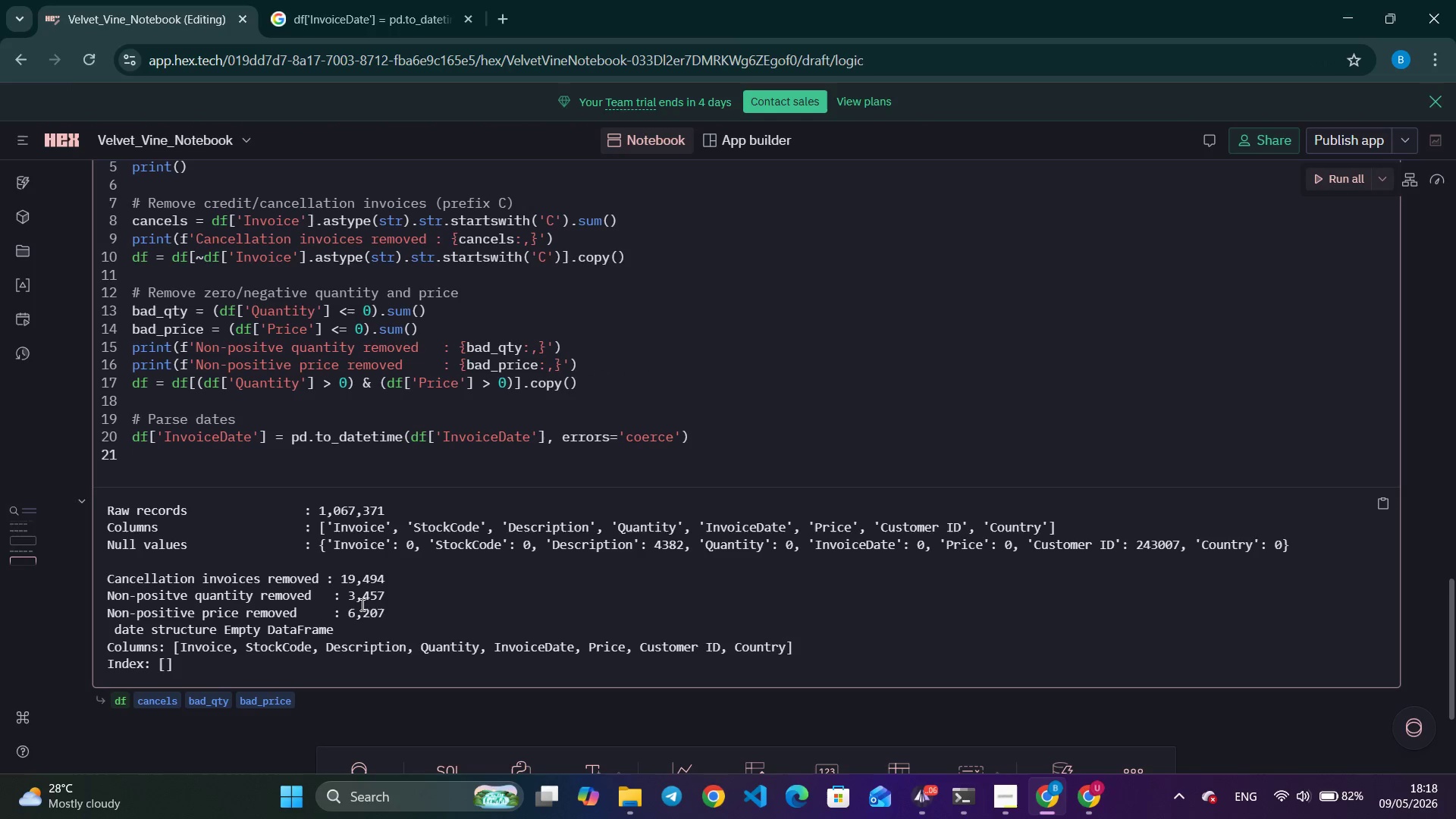 
key(Control+V)
 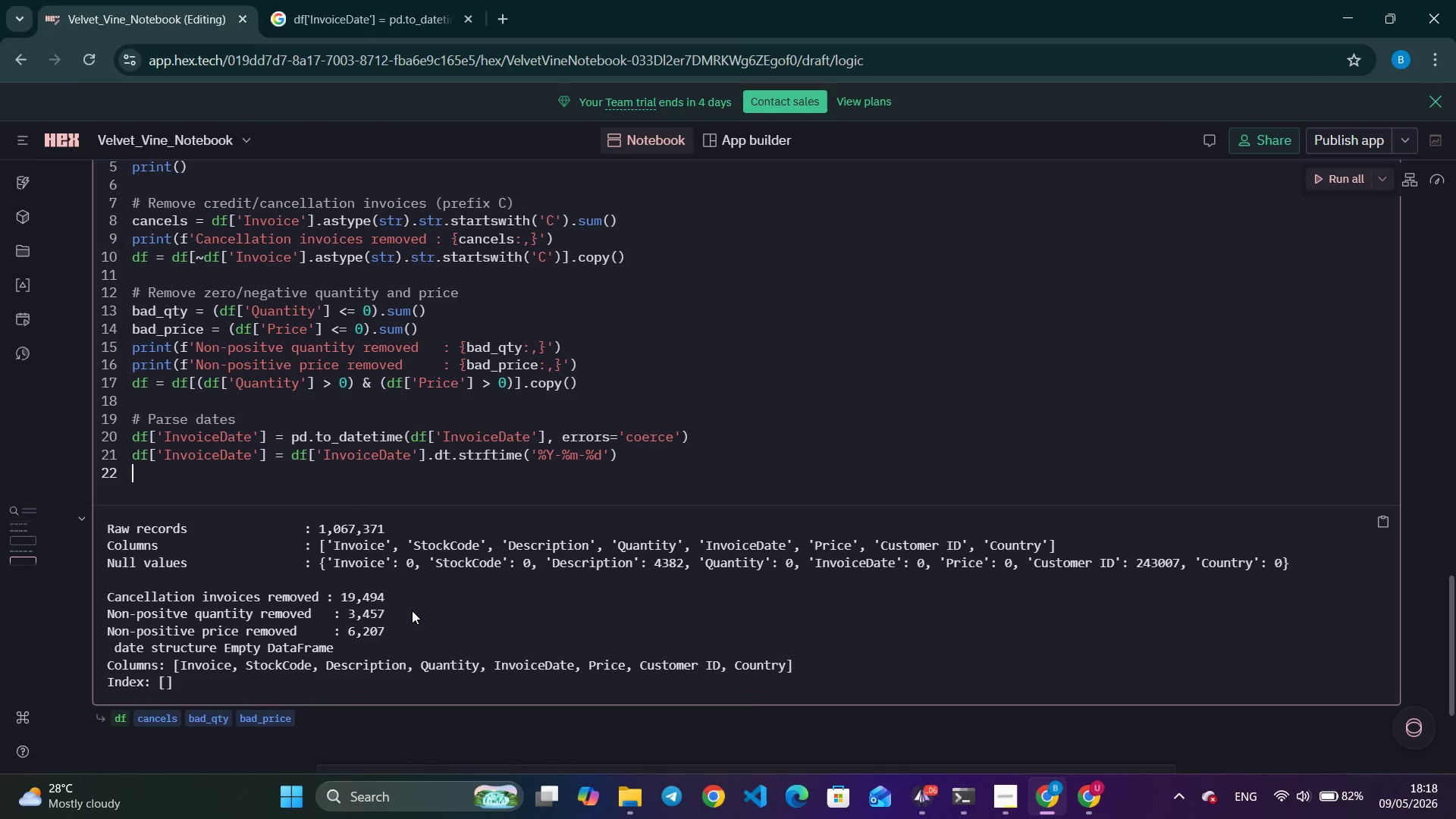 
wait(5.16)
 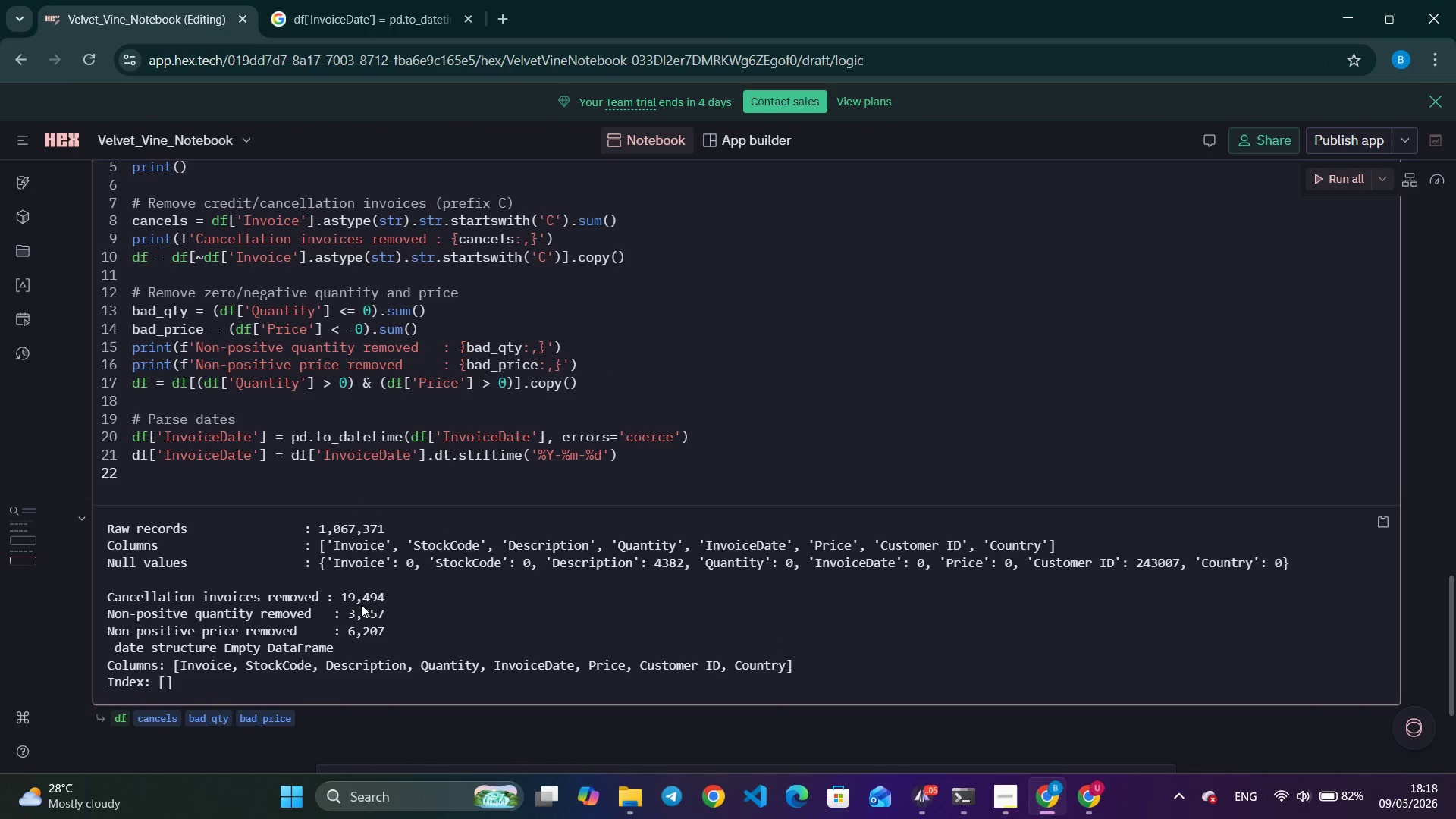 
left_click([934, 802])
 